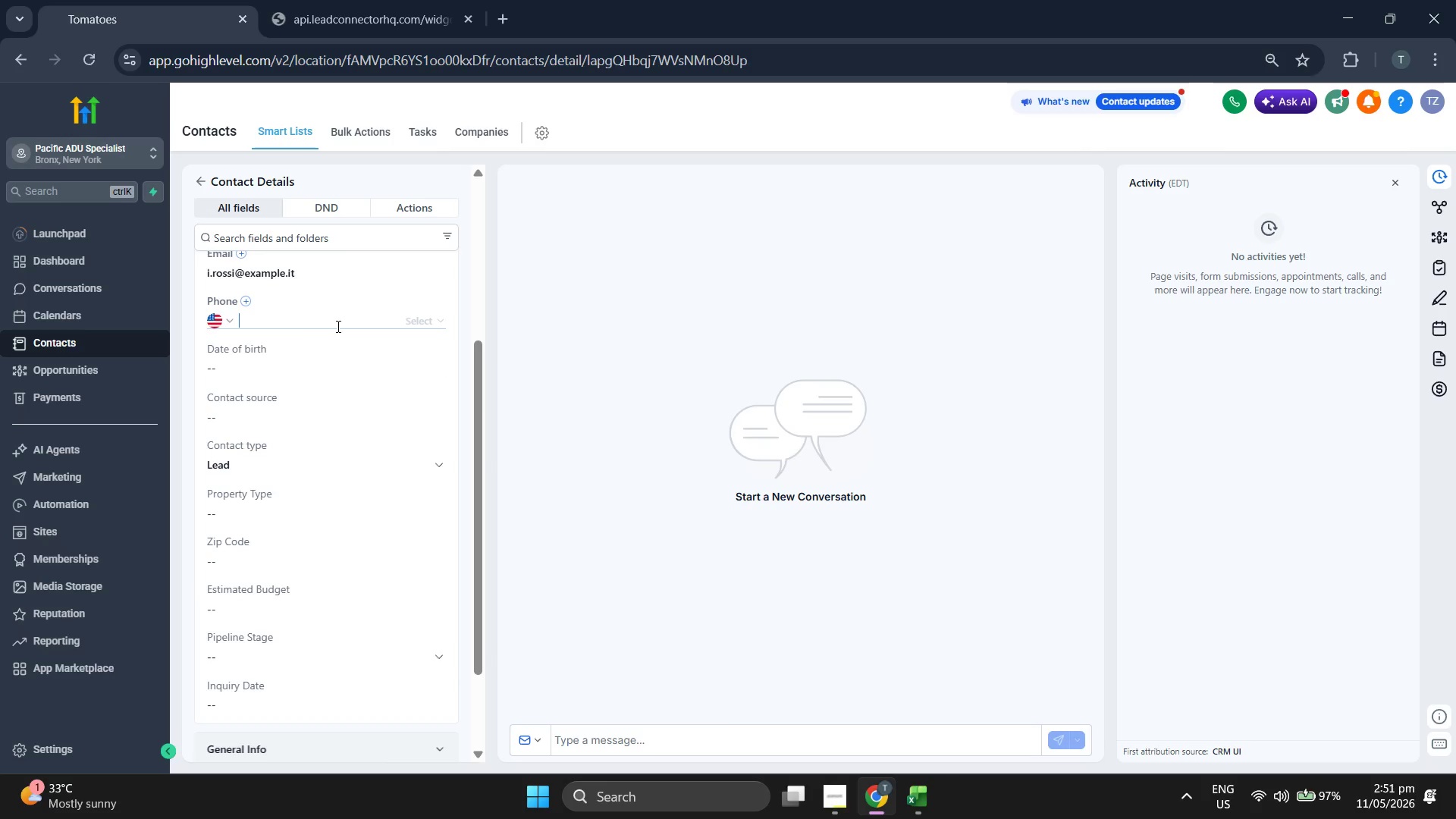 
key(Control+V)
 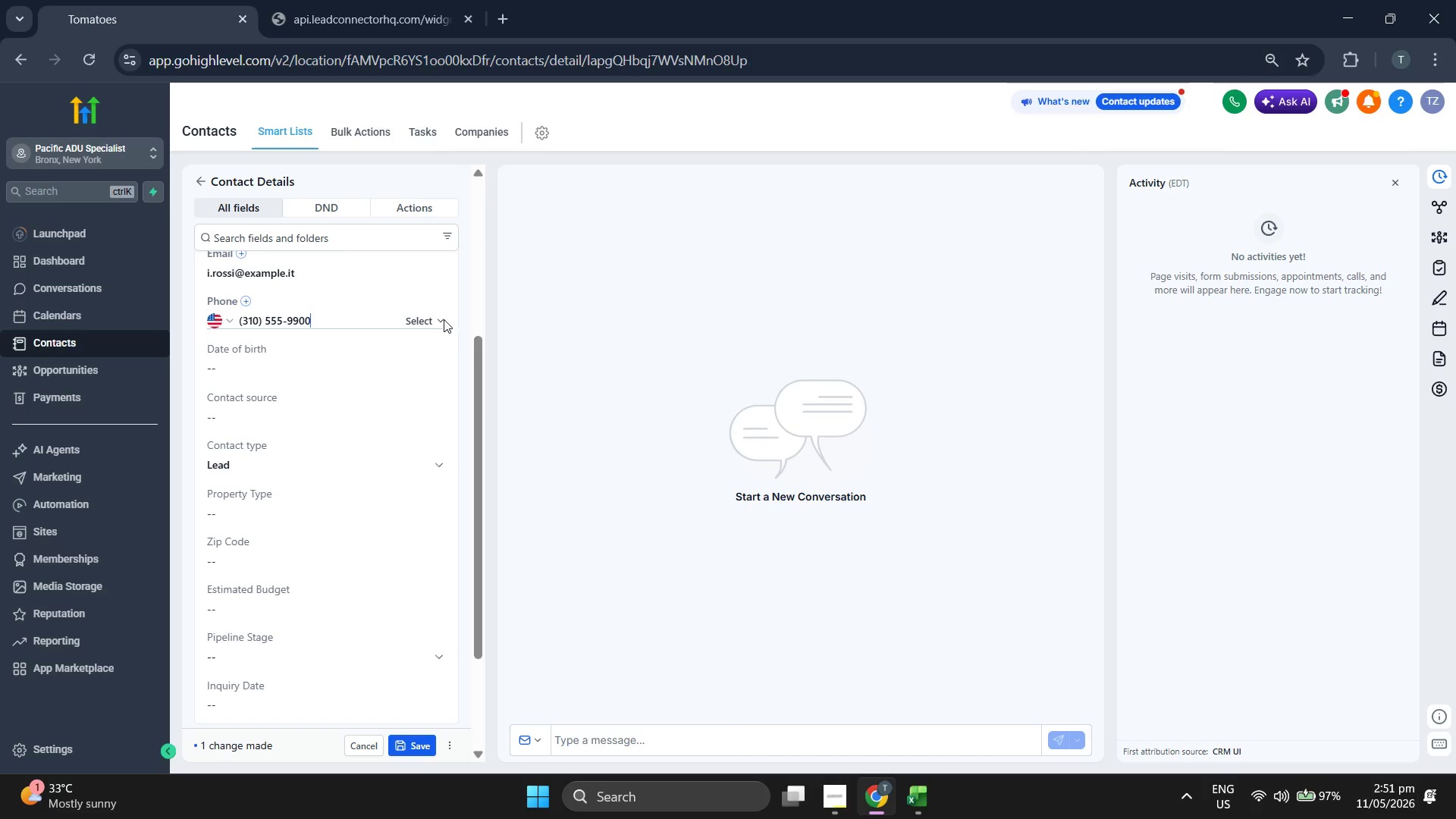 
left_click([425, 317])
 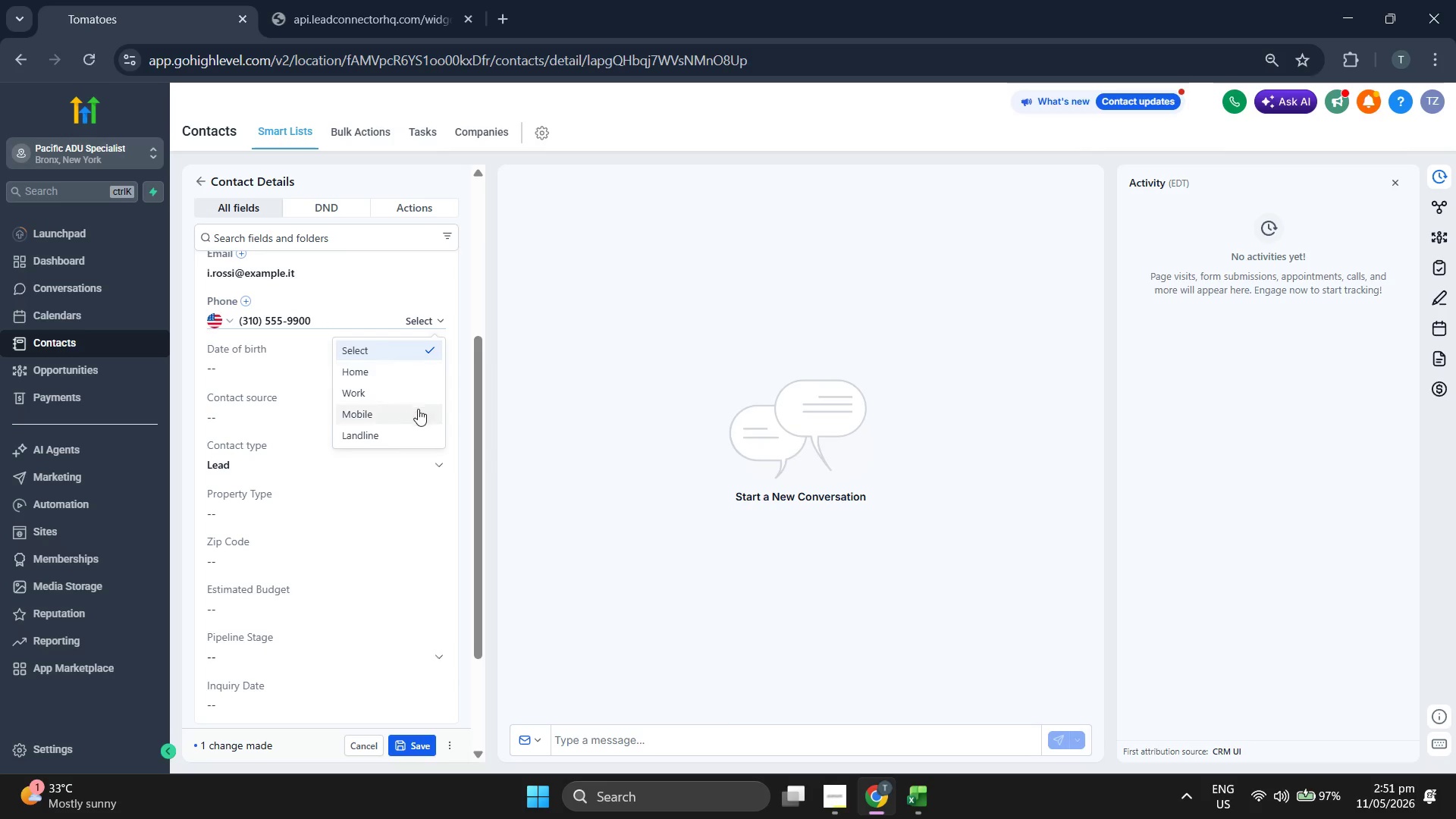 
left_click([414, 416])
 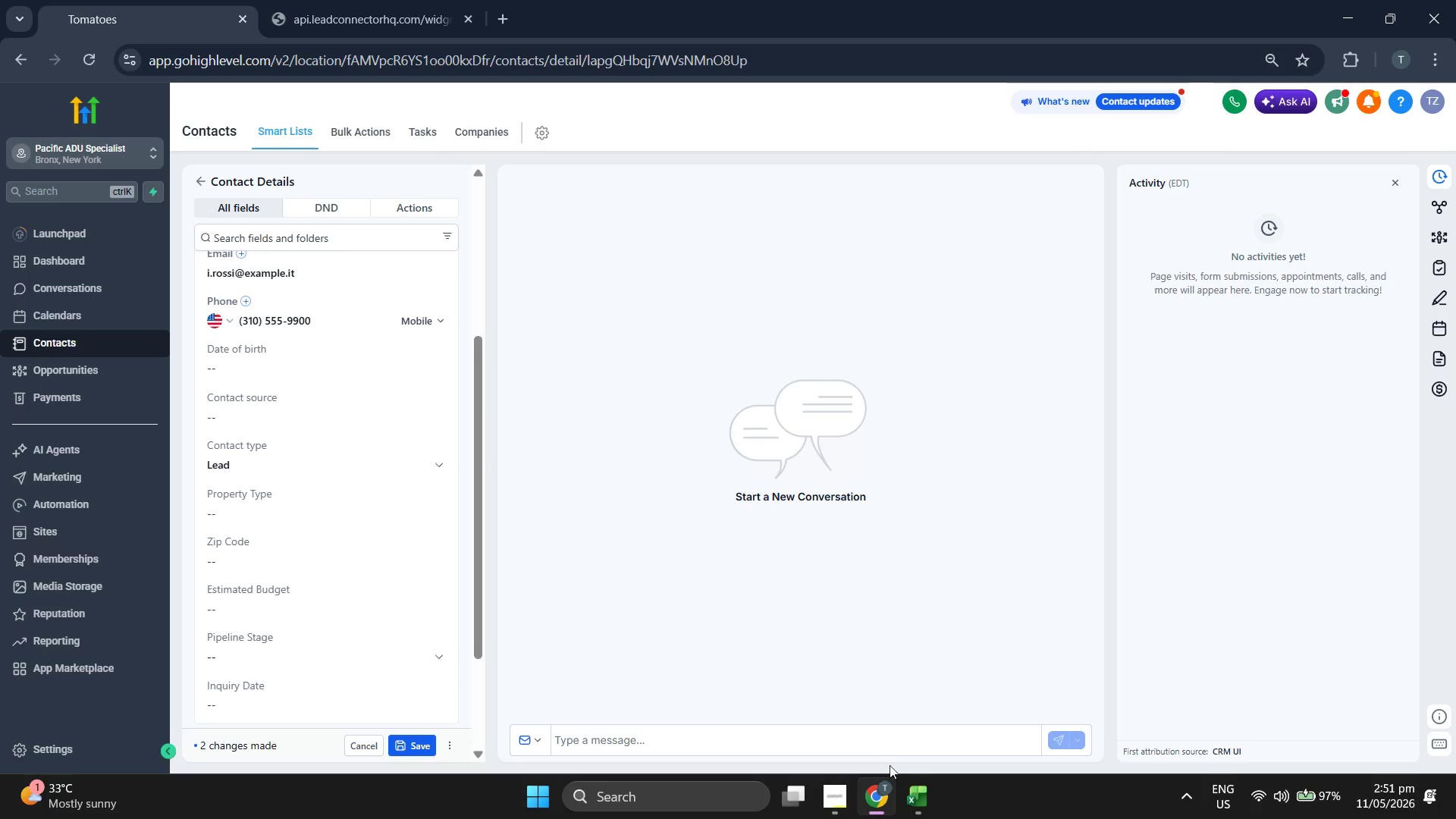 
left_click([927, 795])
 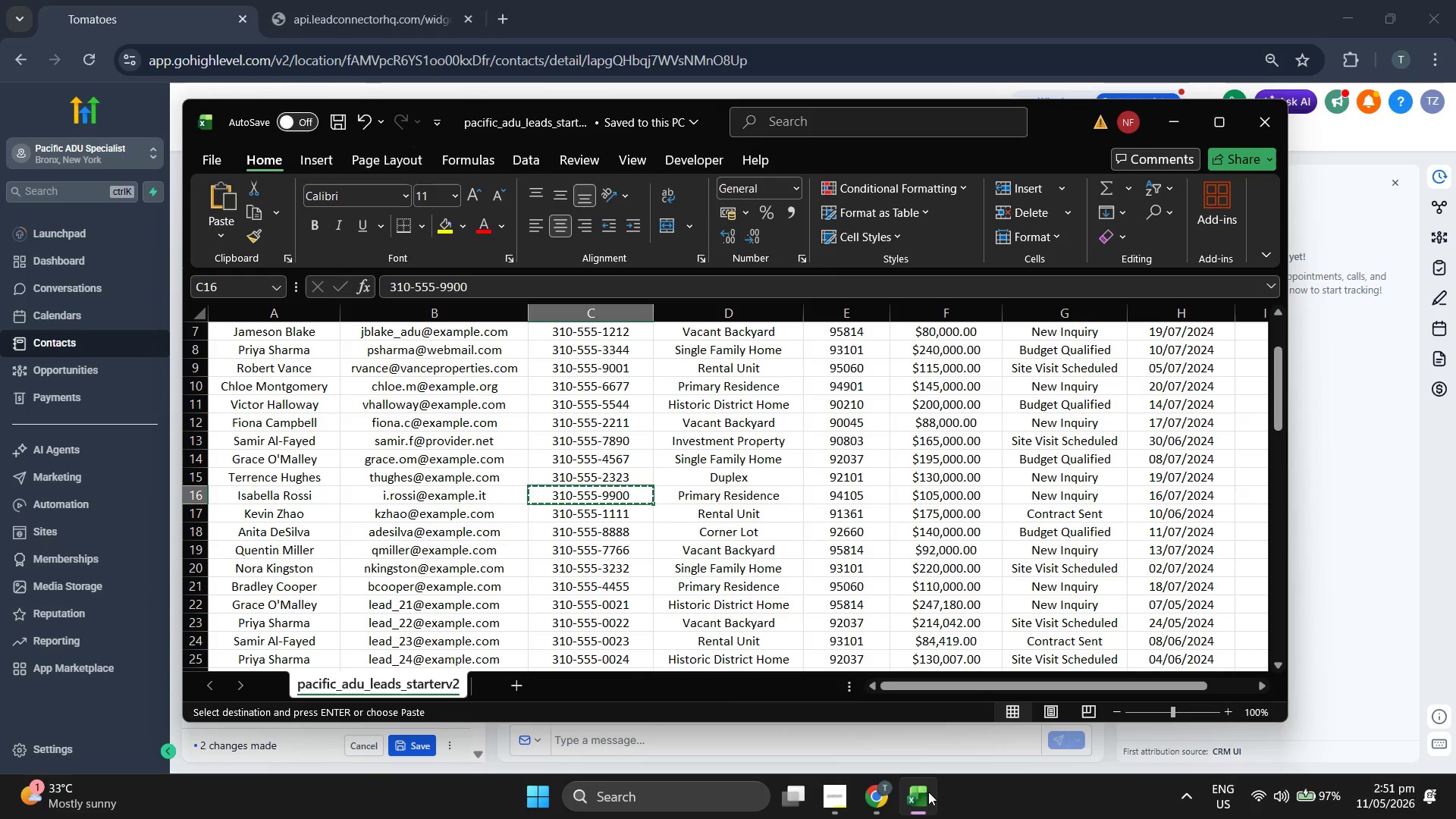 
key(ArrowRight)
 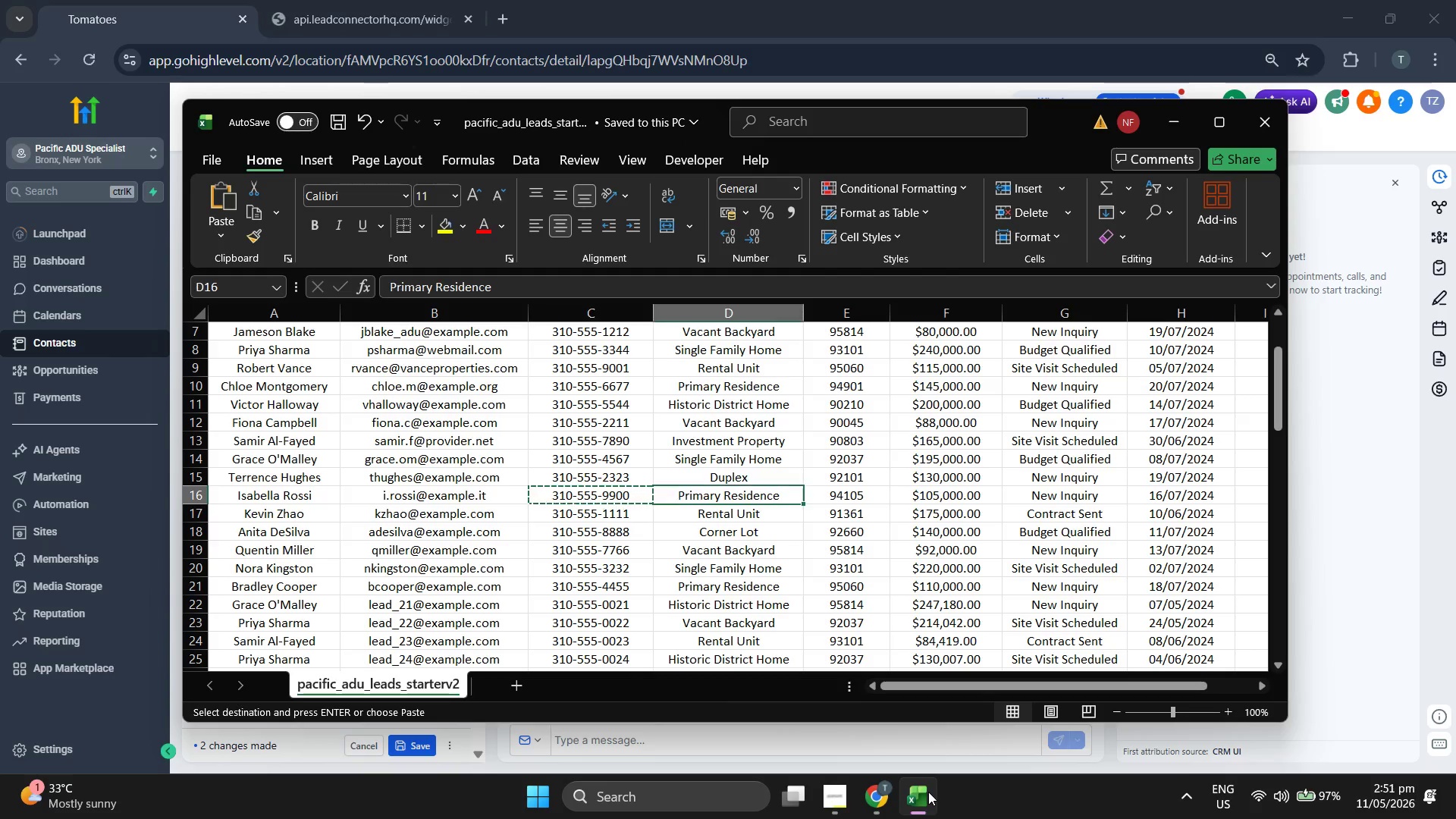 
key(Control+ControlLeft)
 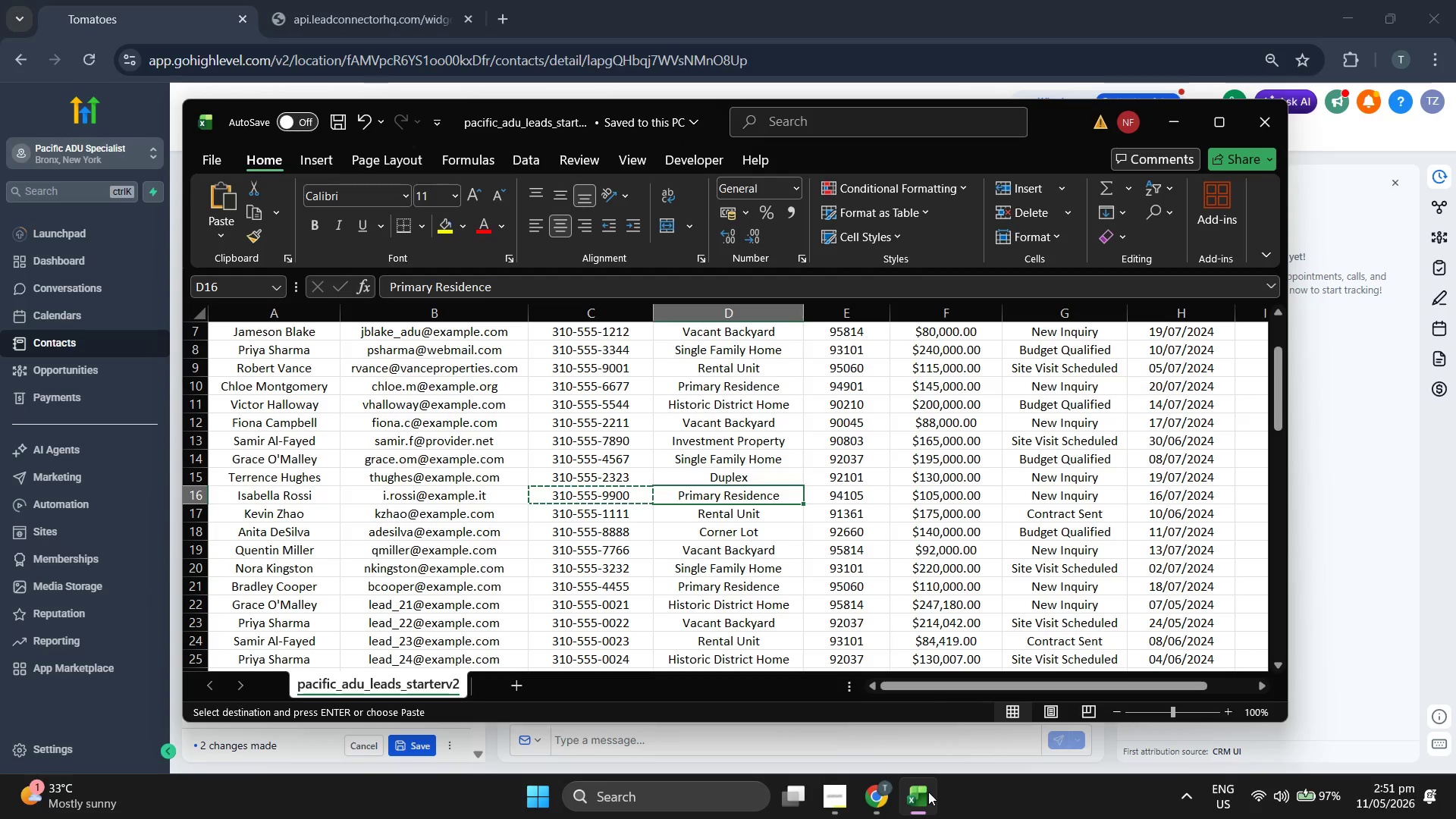 
key(Control+Shift+ShiftLeft)
 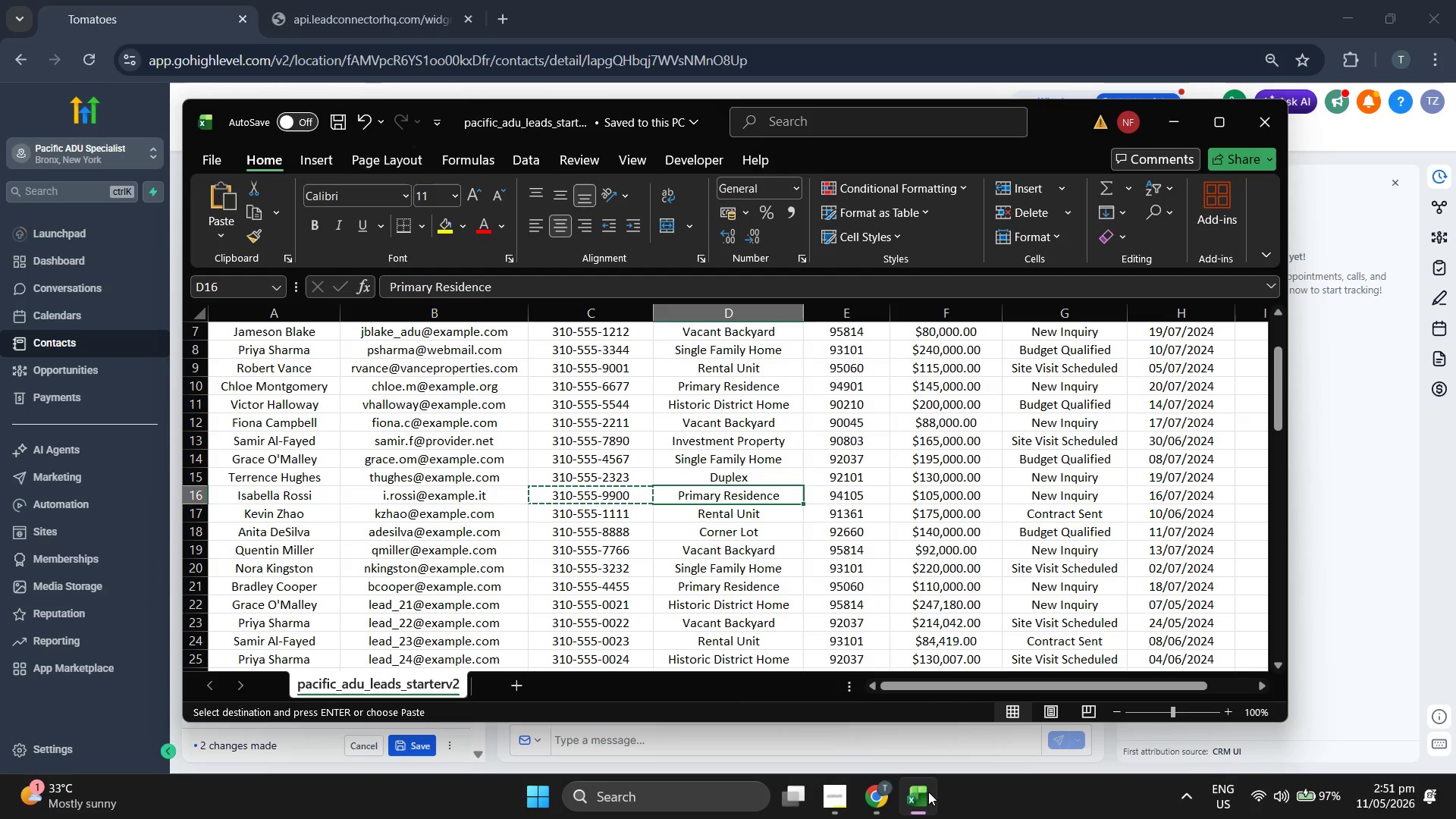 
key(Control+Shift+C)
 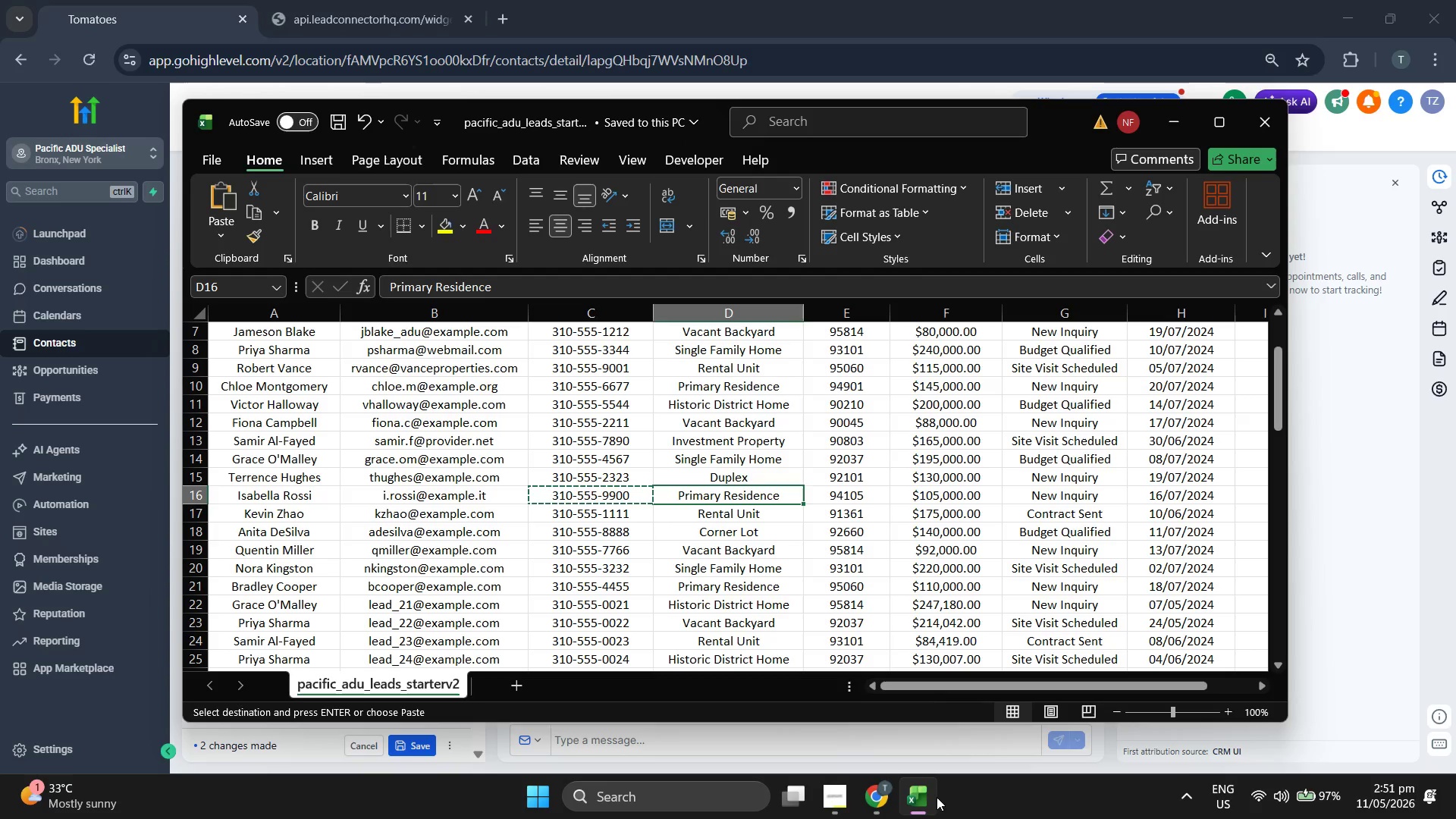 
key(Control+ControlLeft)
 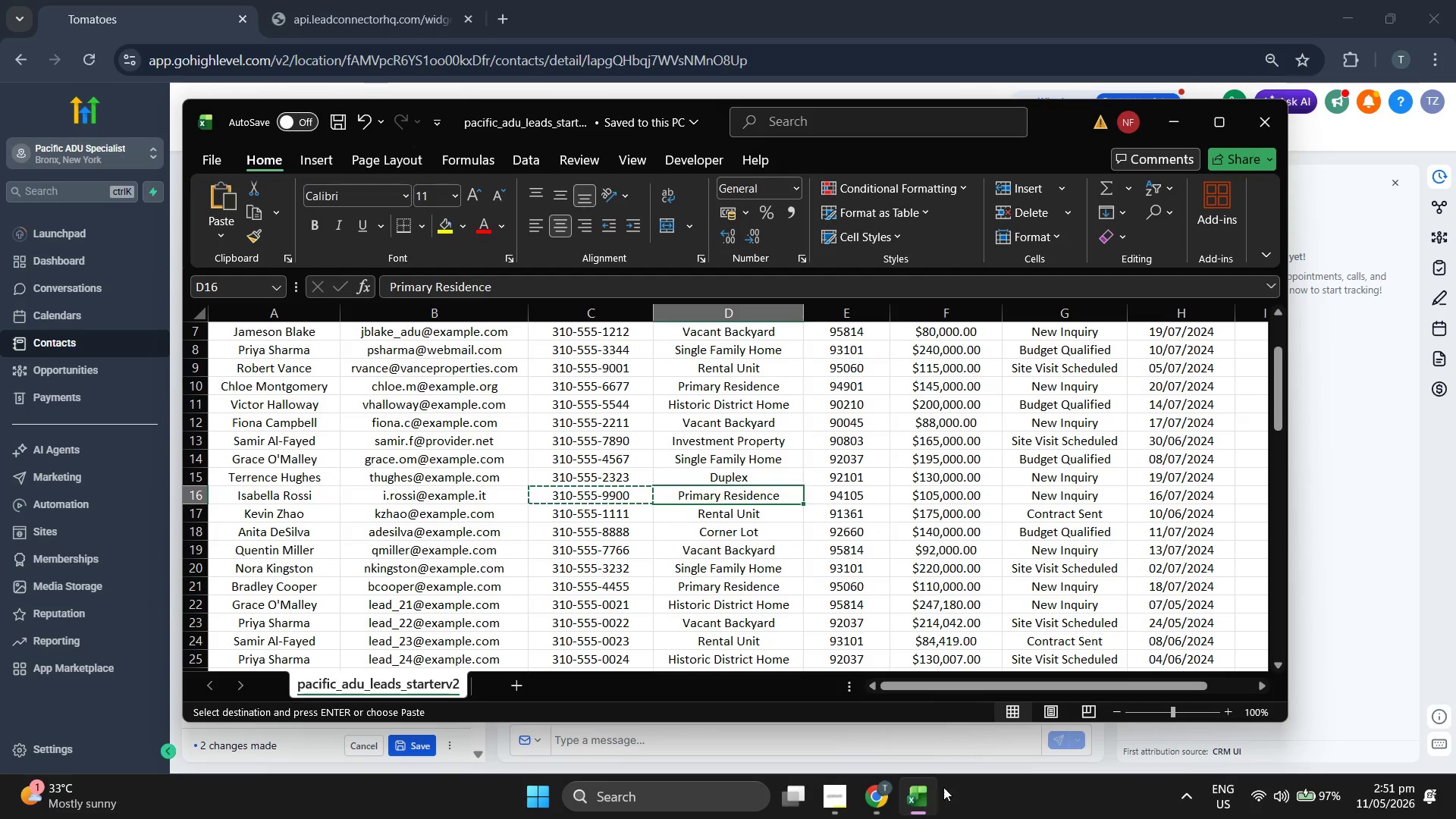 
key(Control+C)
 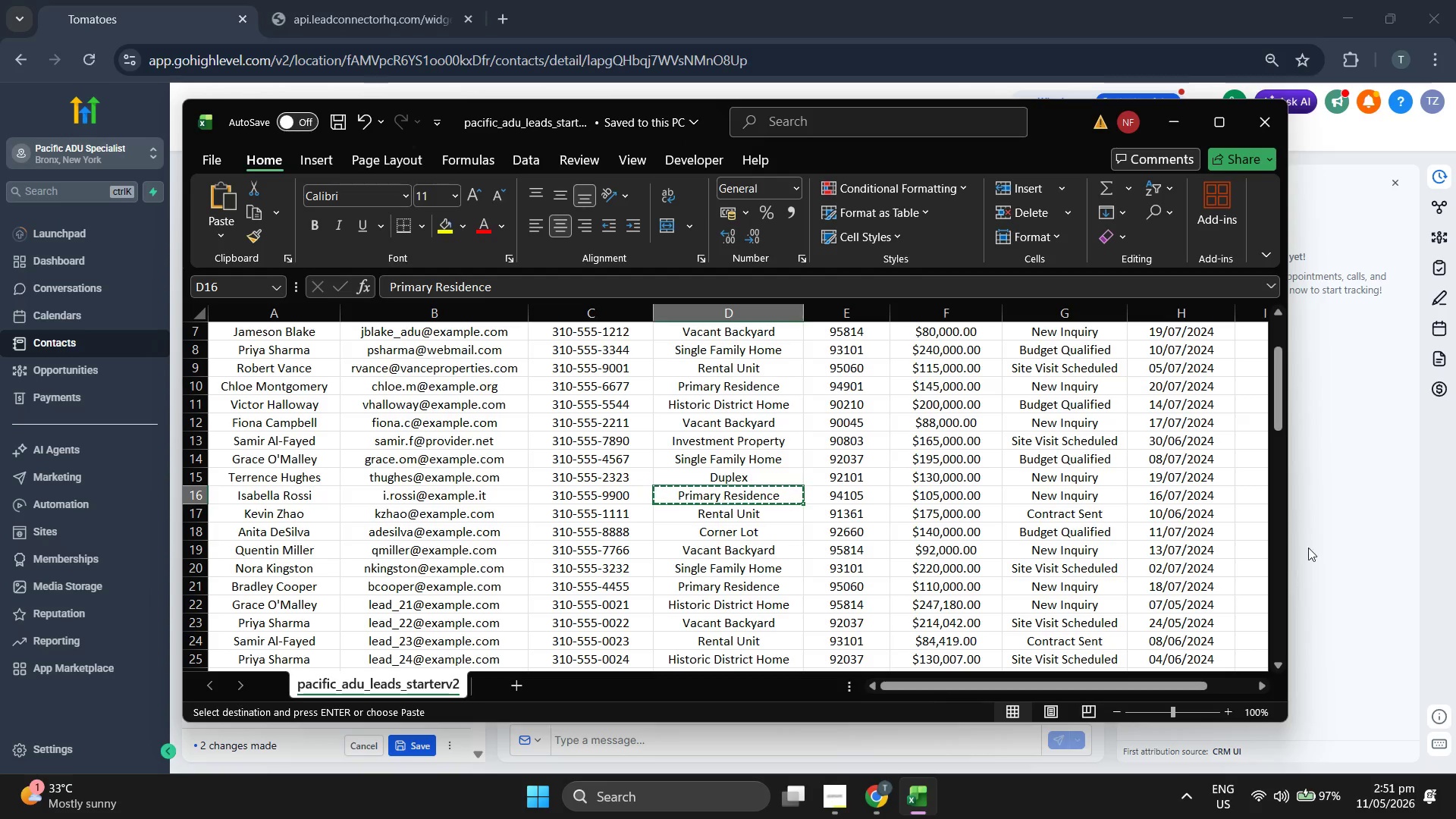 
left_click([1328, 536])
 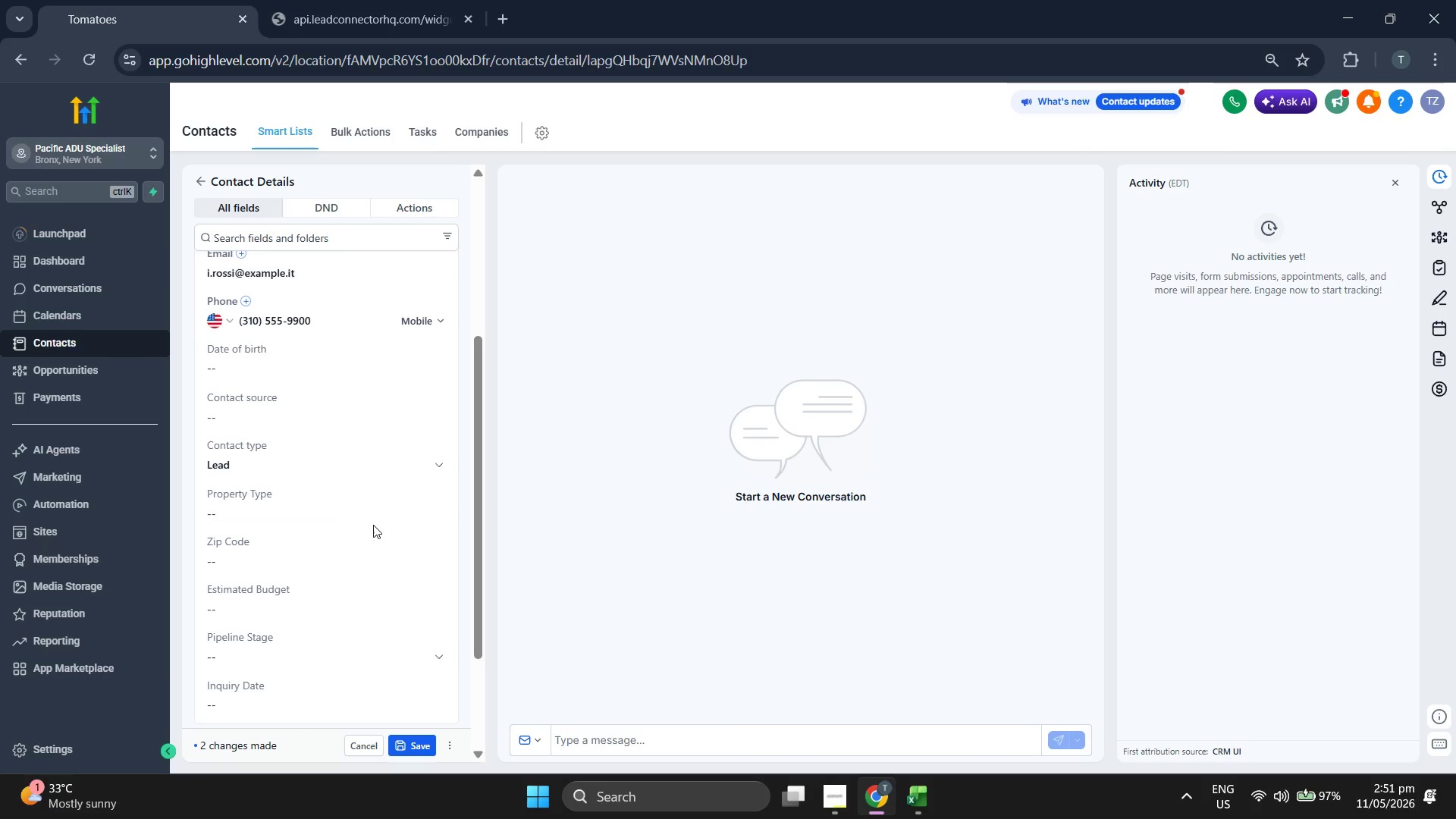 
left_click([372, 526])
 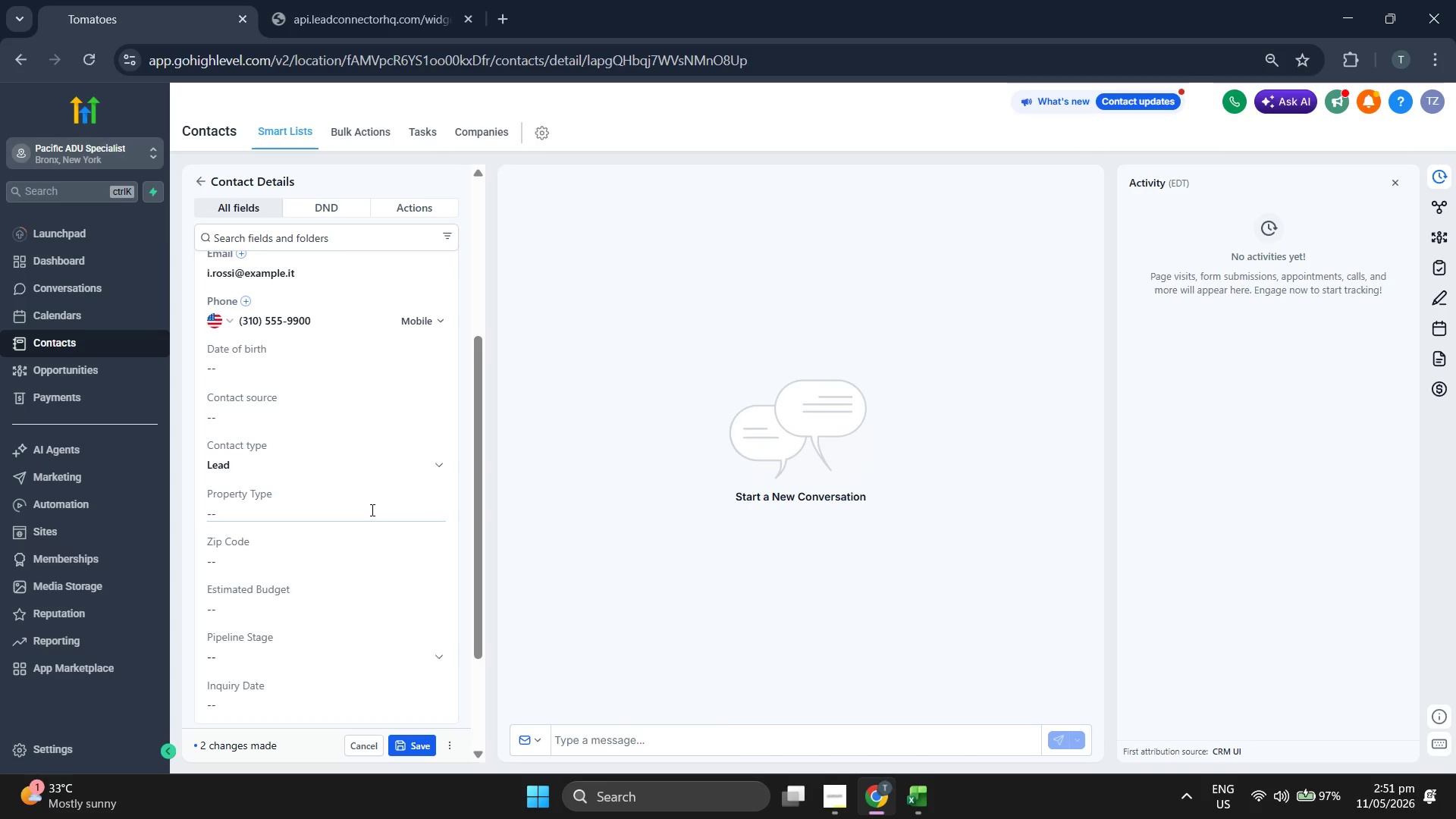 
key(Control+V)
 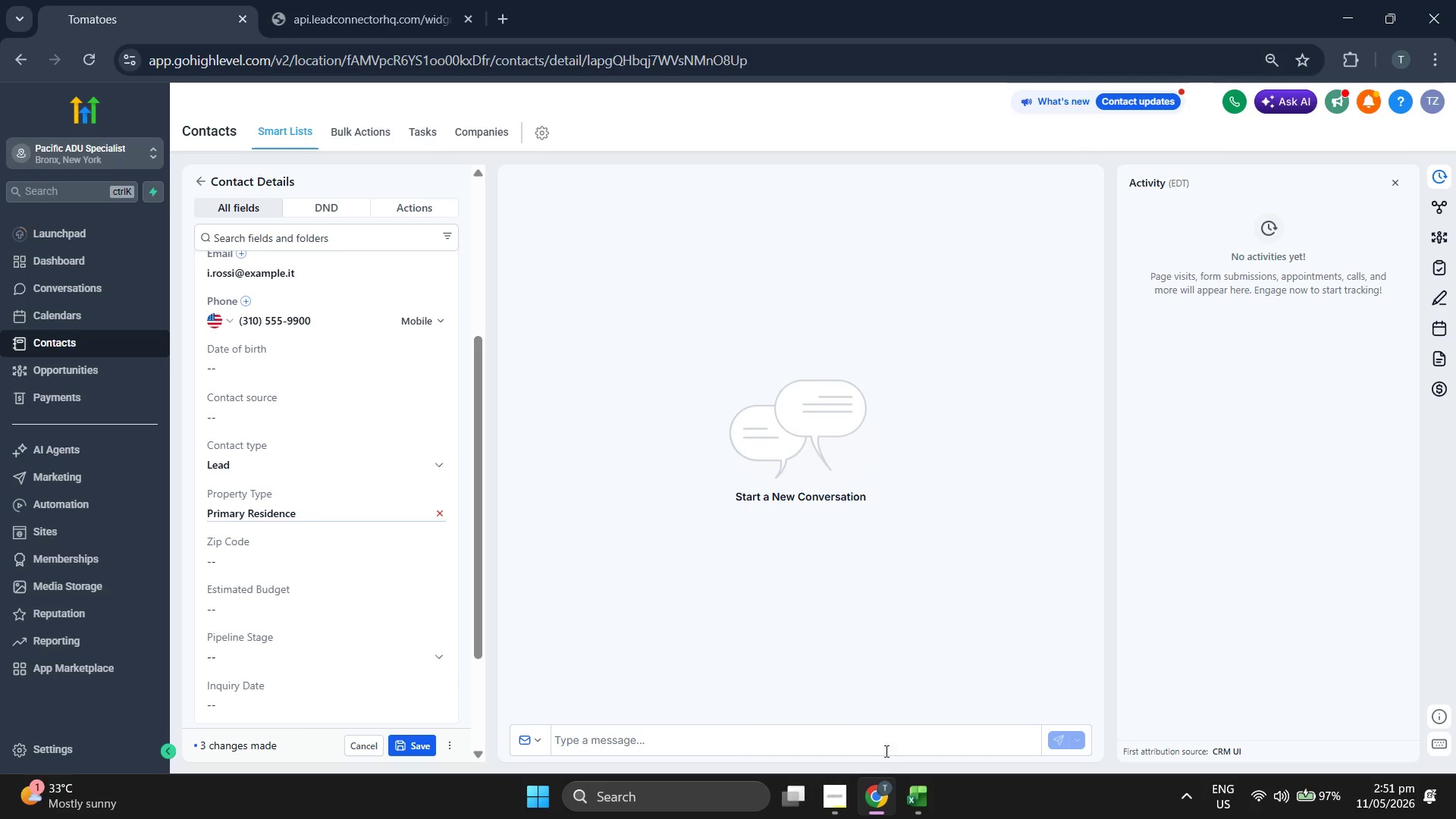 
left_click([916, 794])
 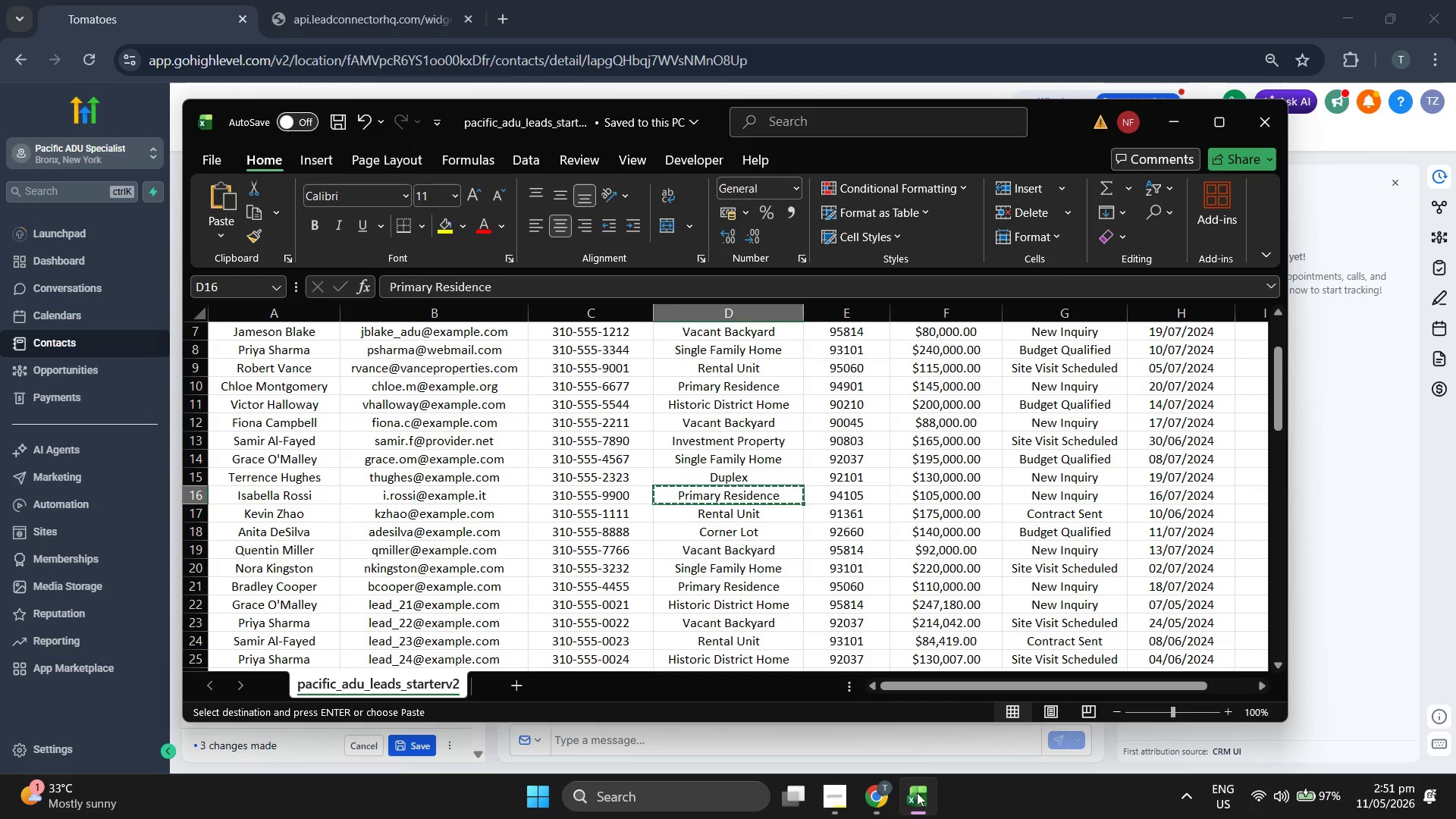 
key(ArrowRight)
 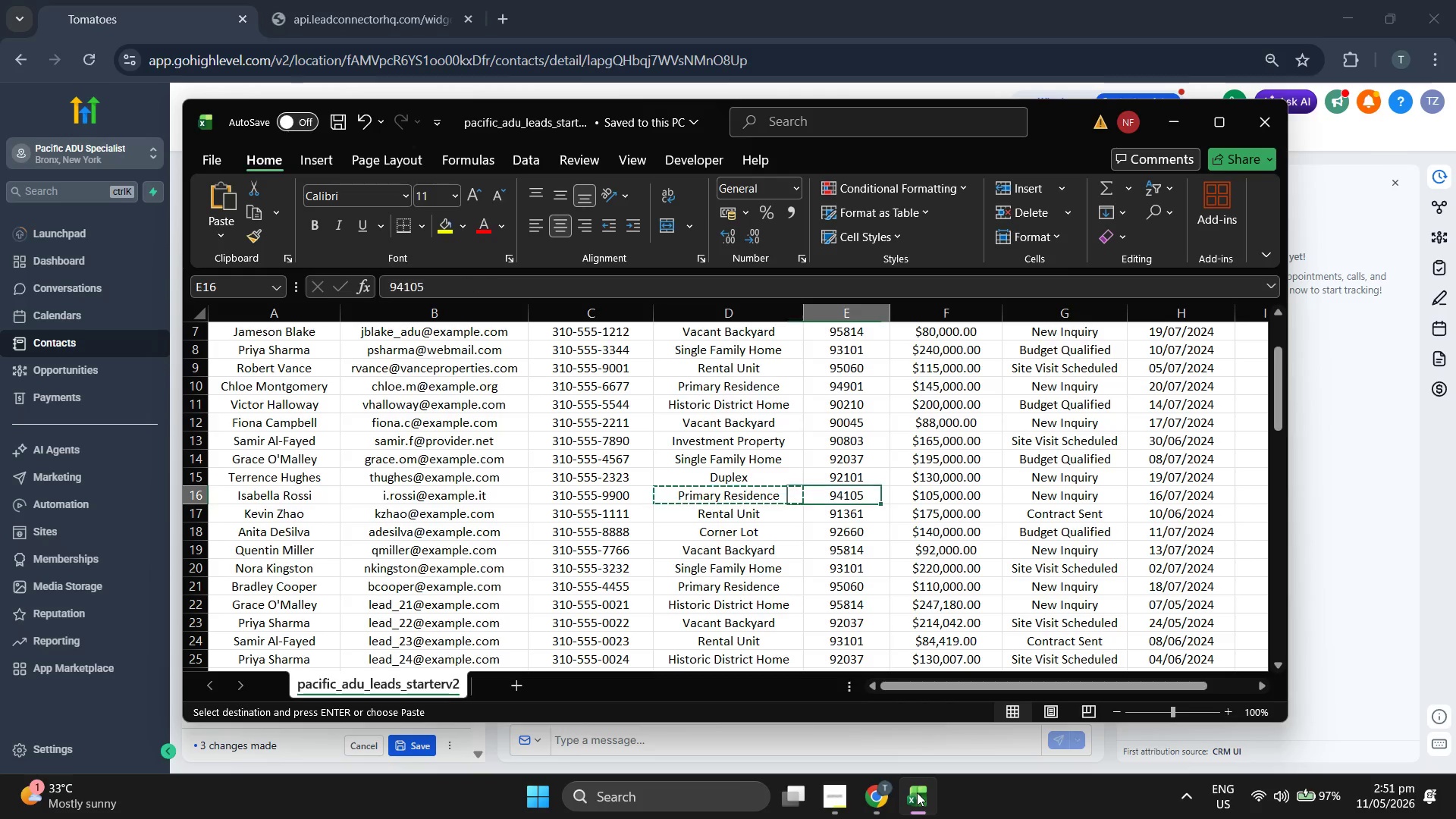 
key(Control+ControlLeft)
 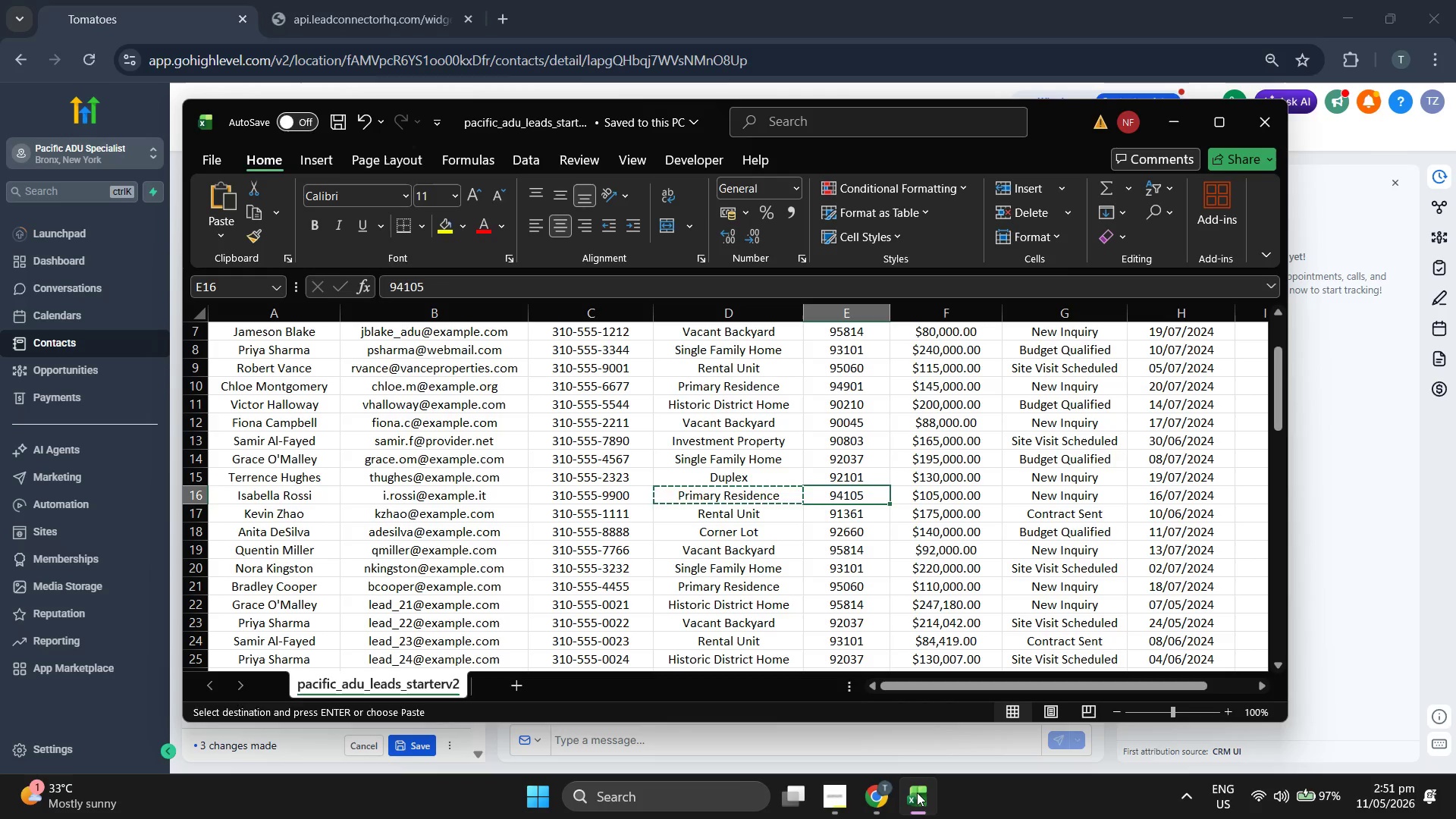 
key(Control+C)
 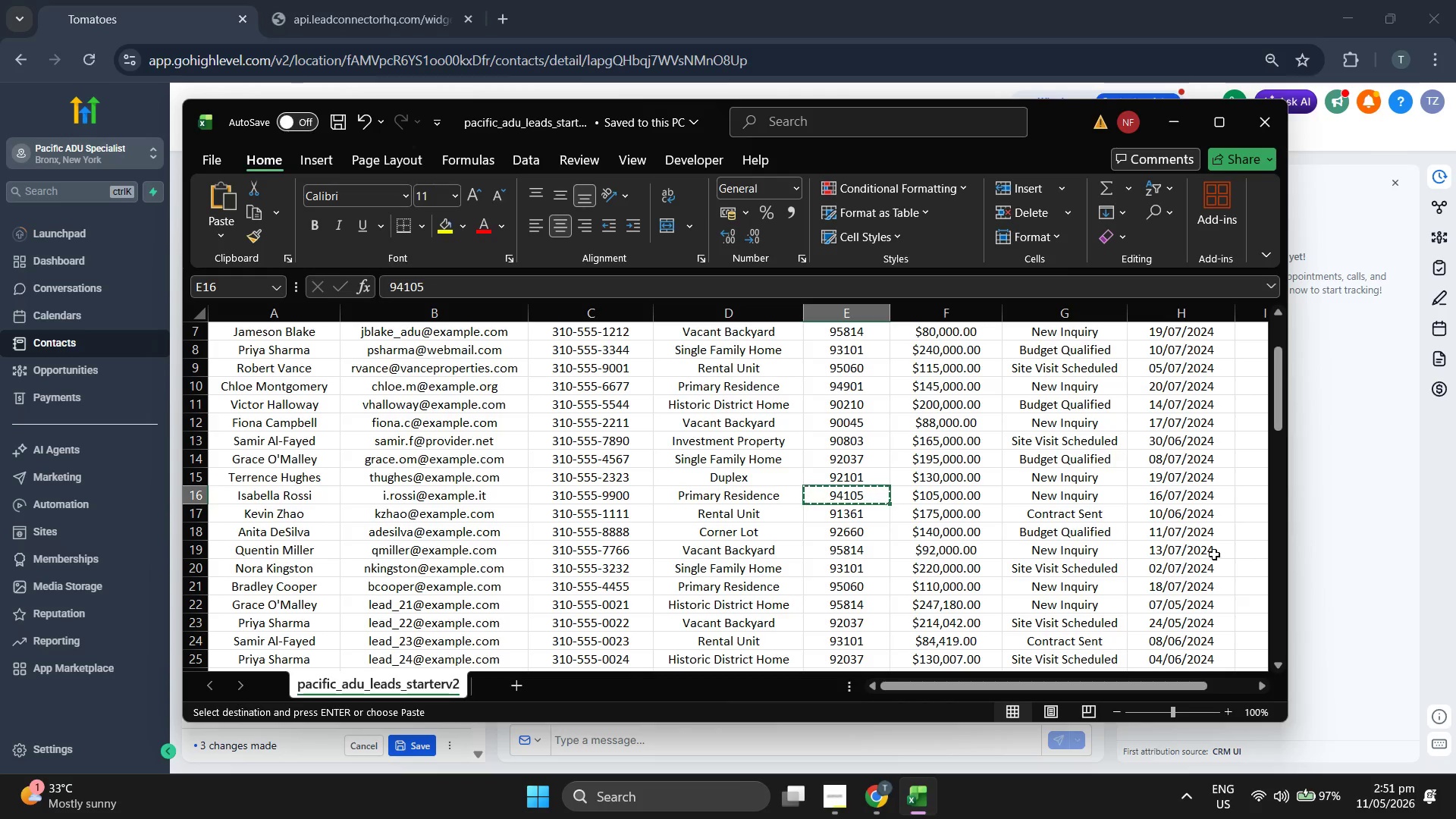 
left_click([1386, 530])
 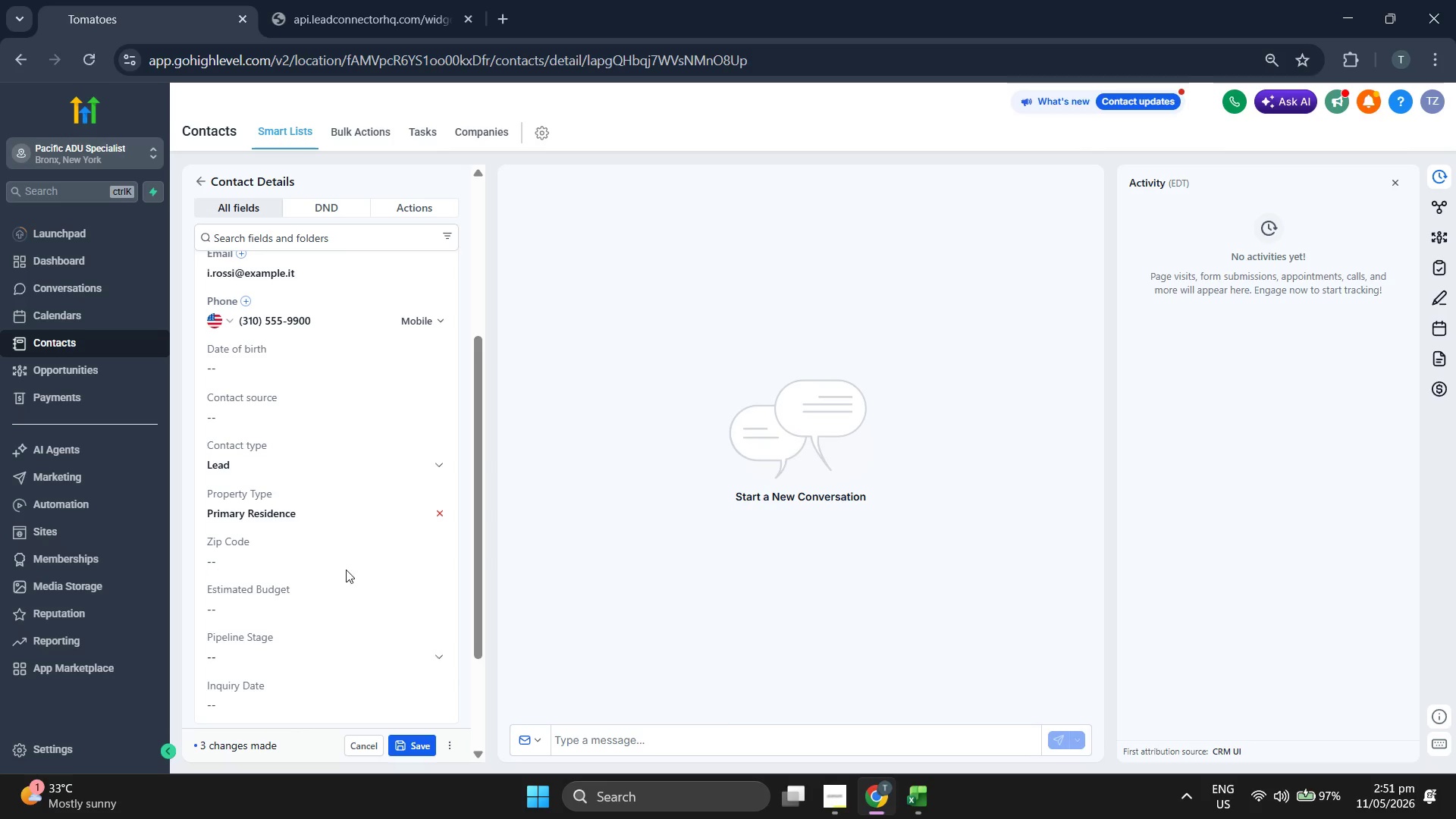 
left_click([346, 563])
 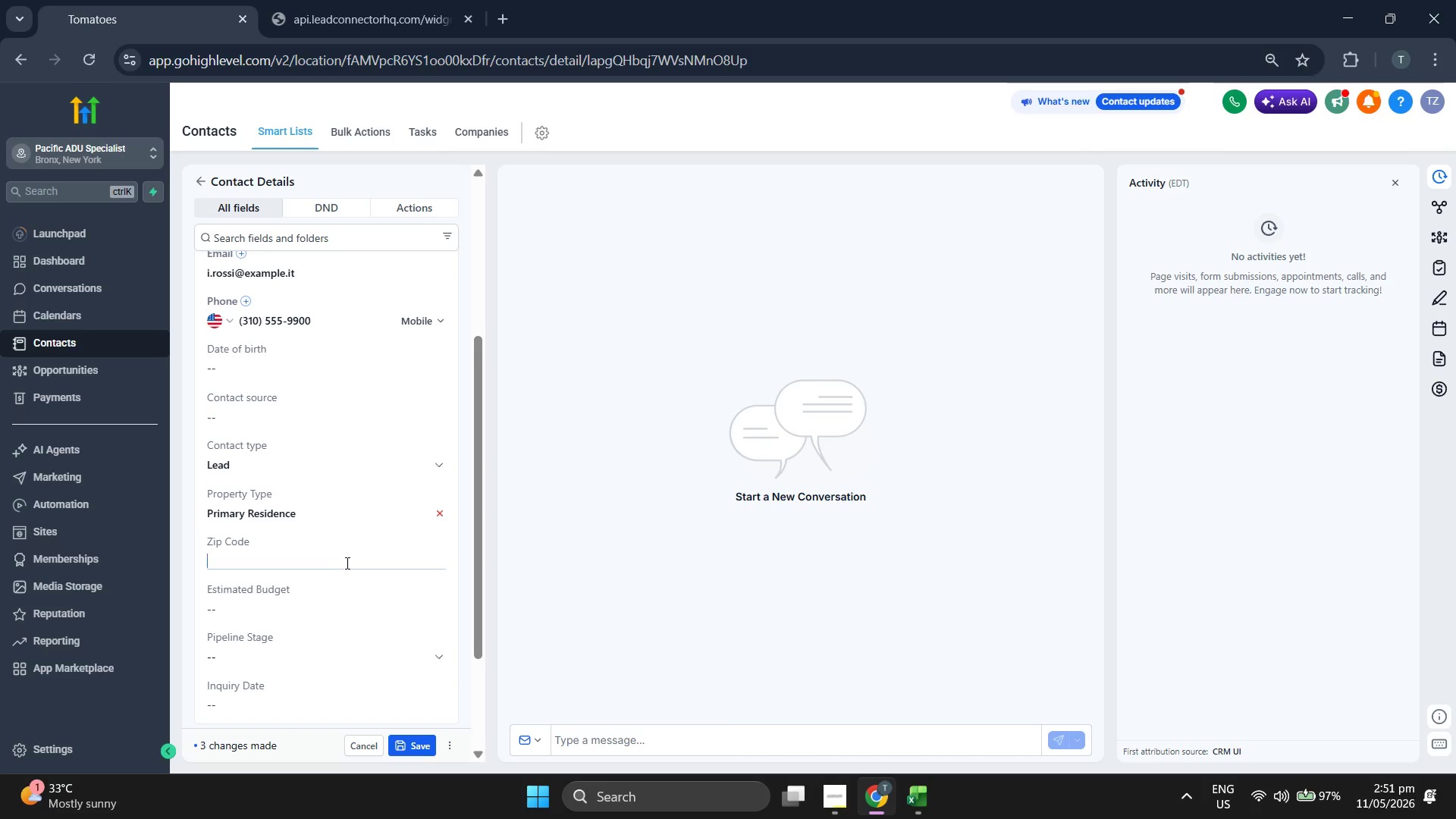 
key(Control+V)
 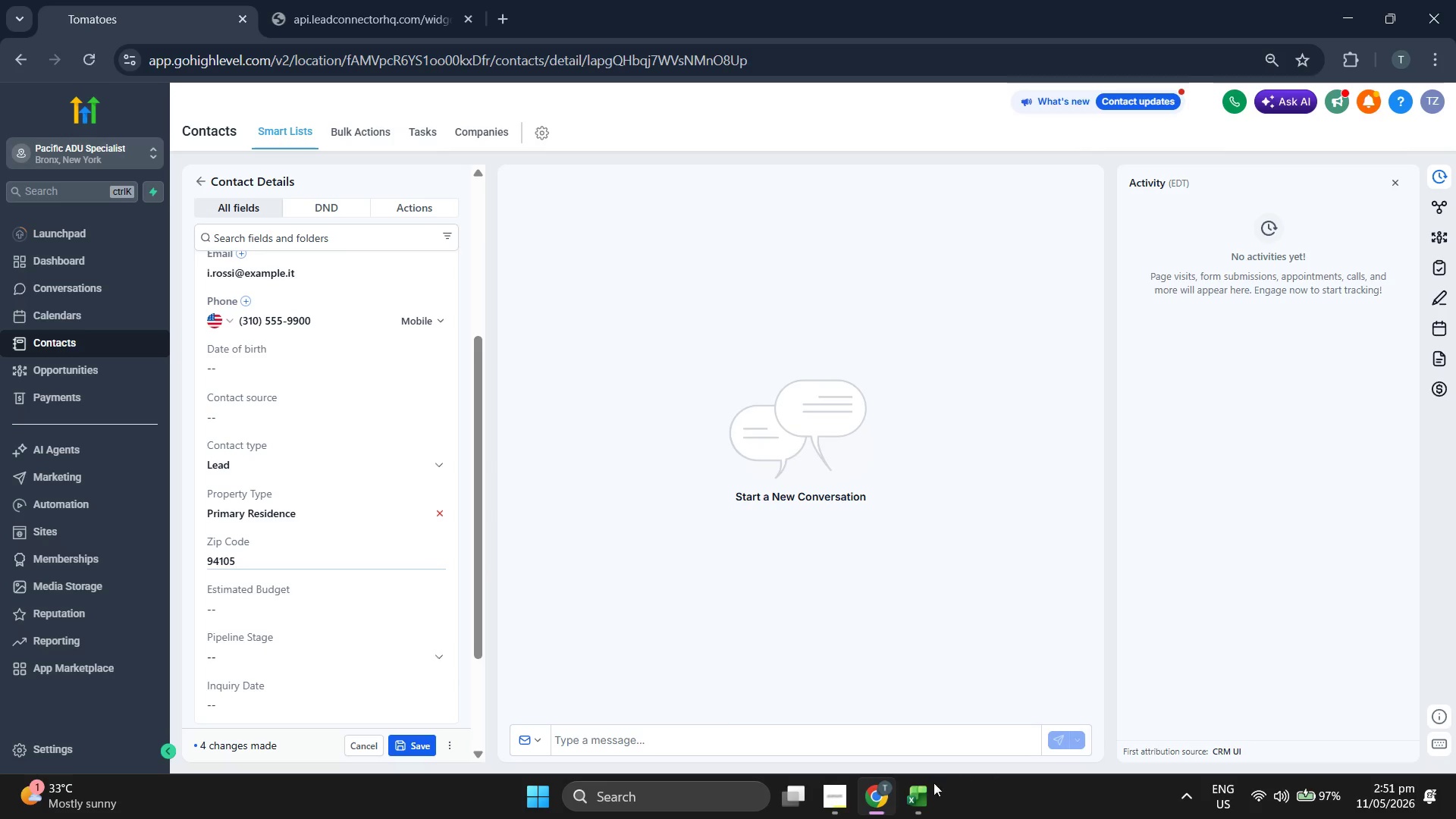 
left_click([907, 784])
 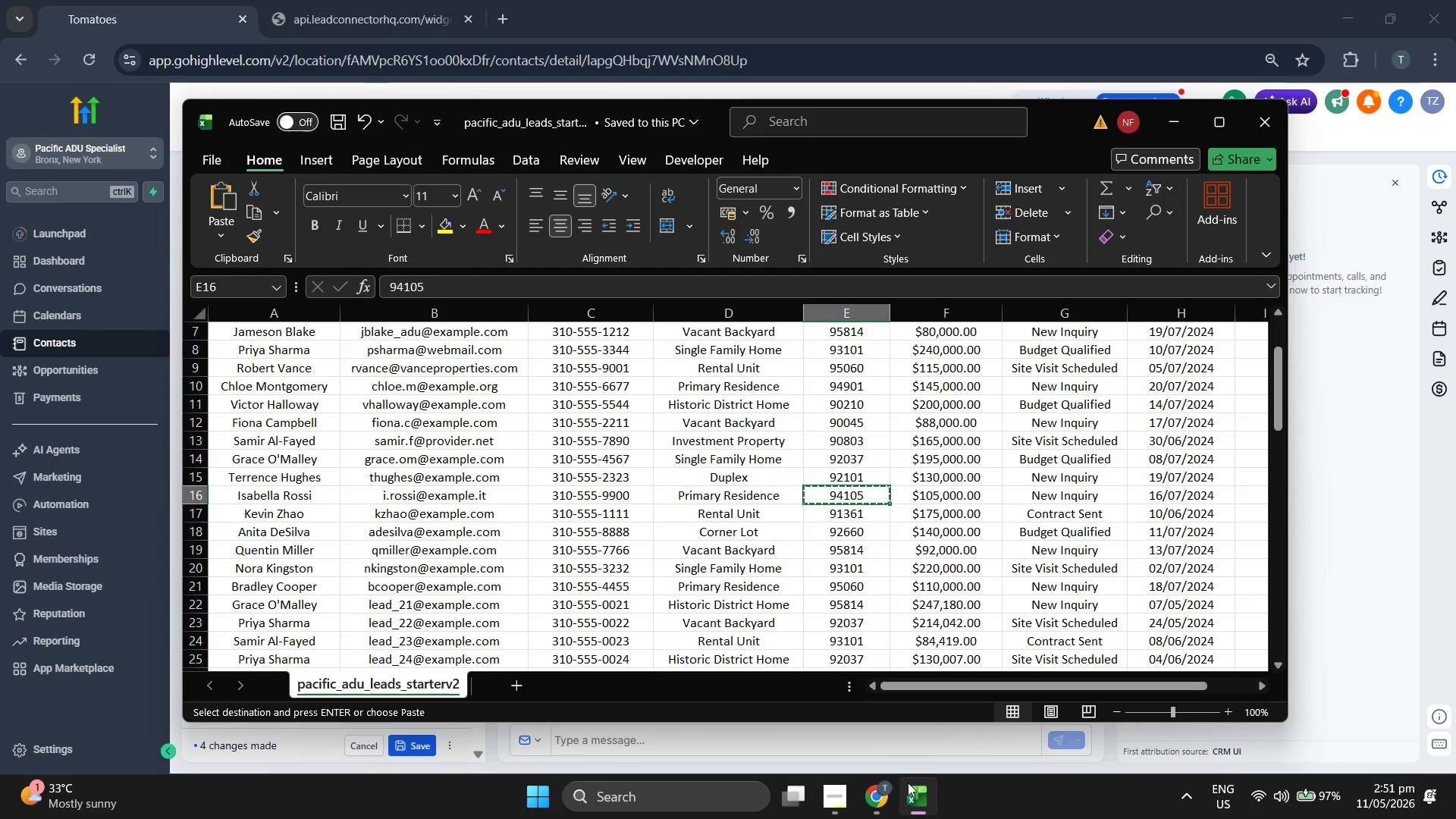 
key(ArrowRight)
 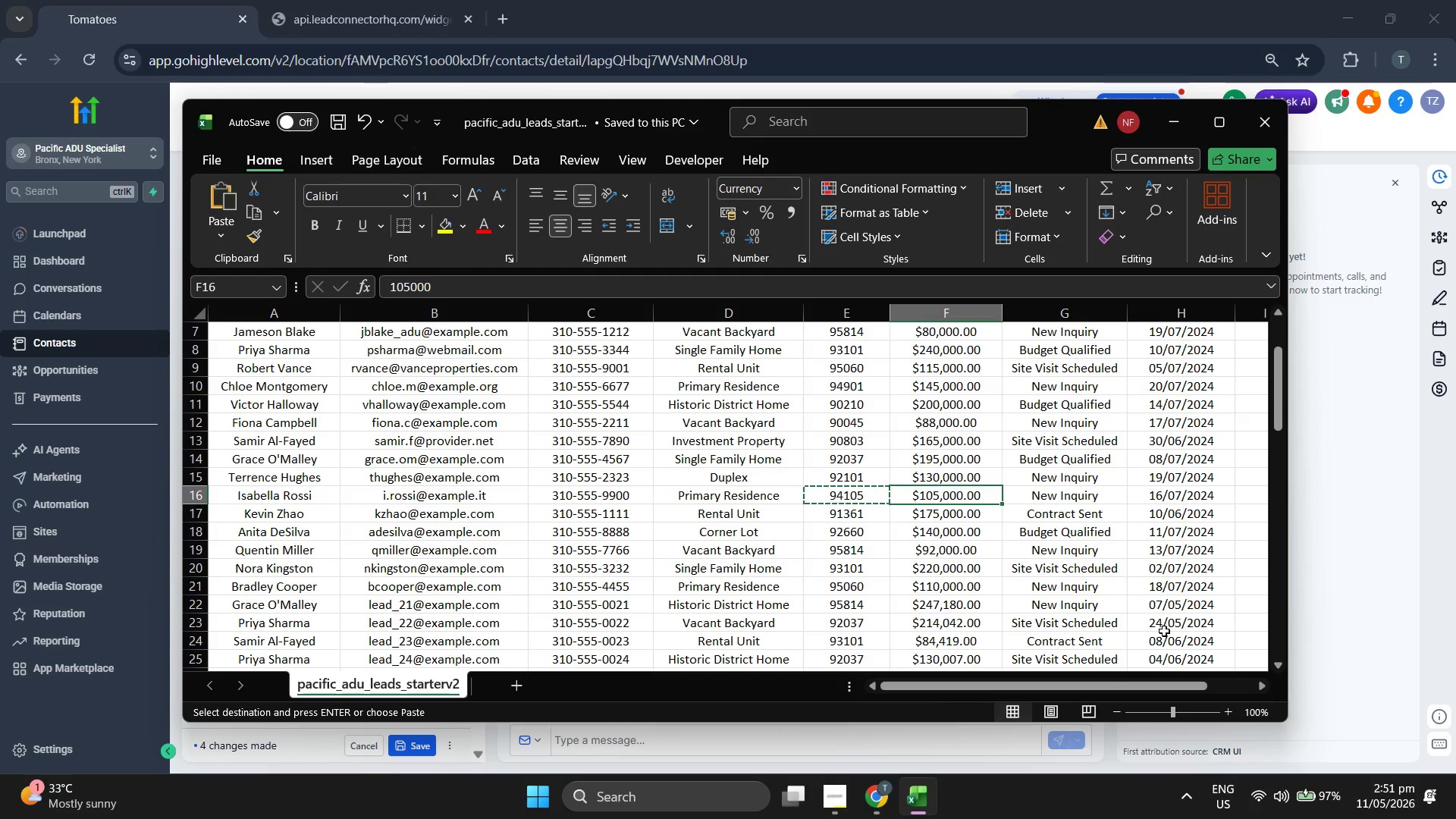 
left_click([1447, 534])
 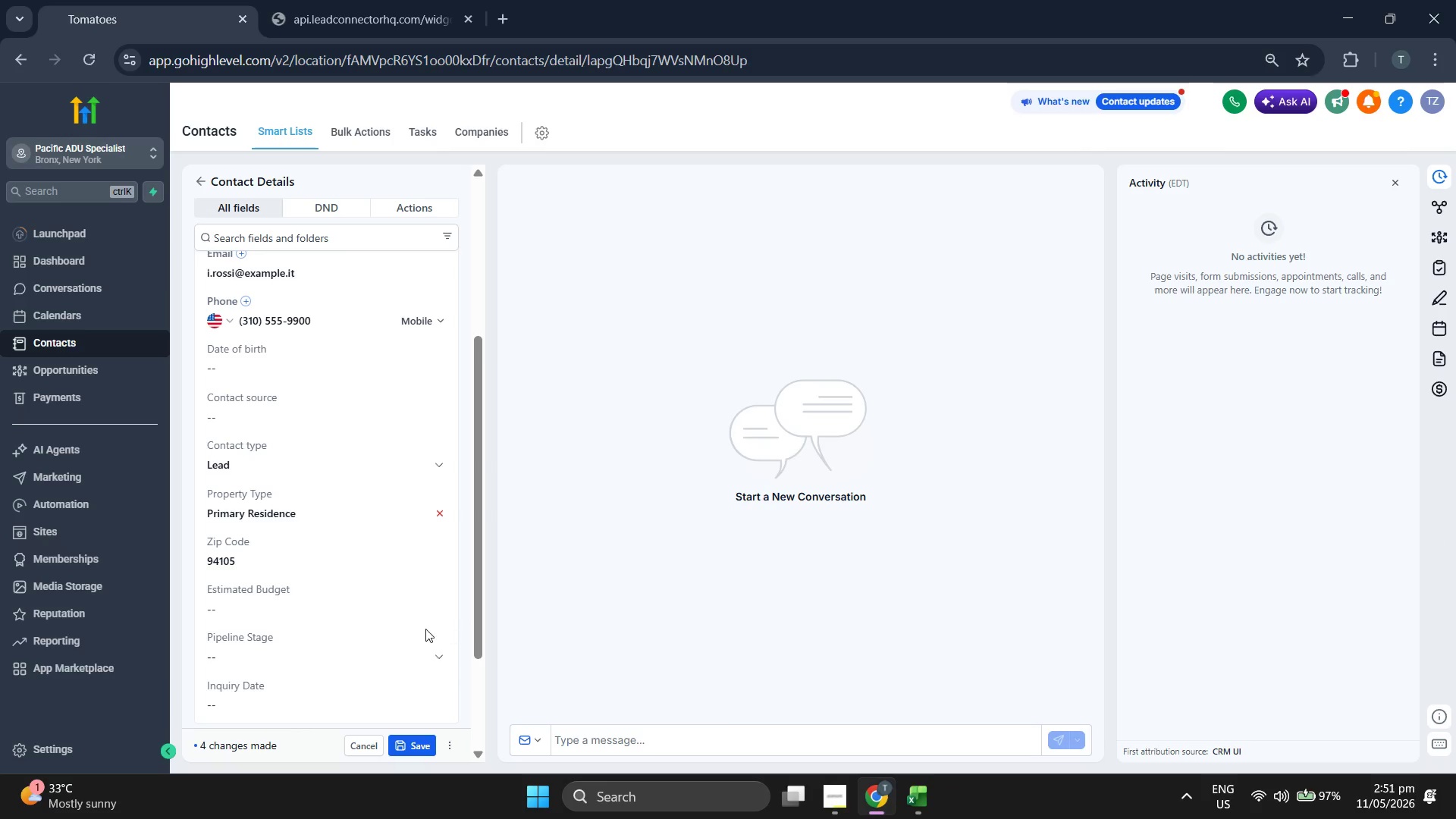 
left_click([411, 623])
 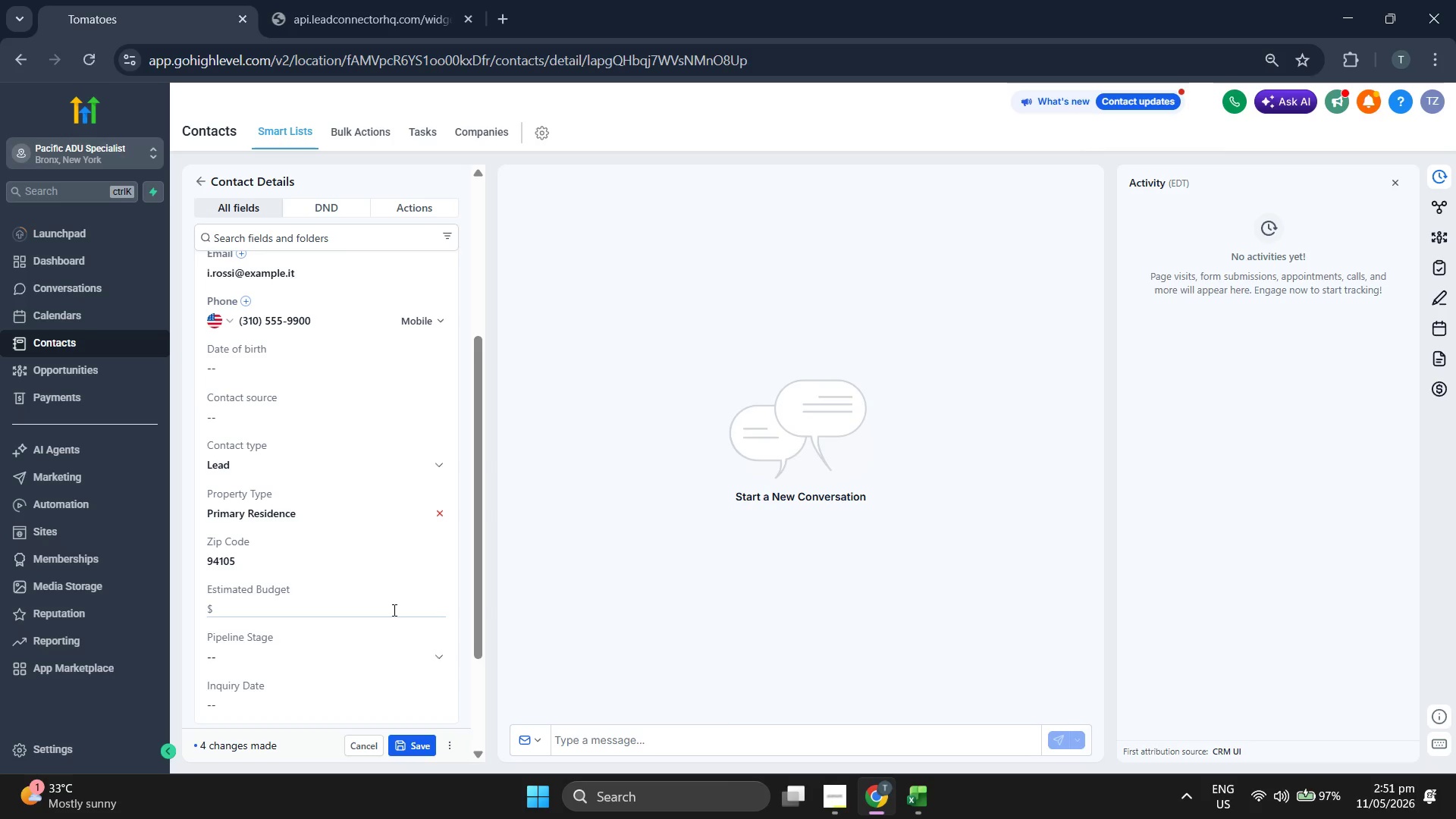 
type(105000)
 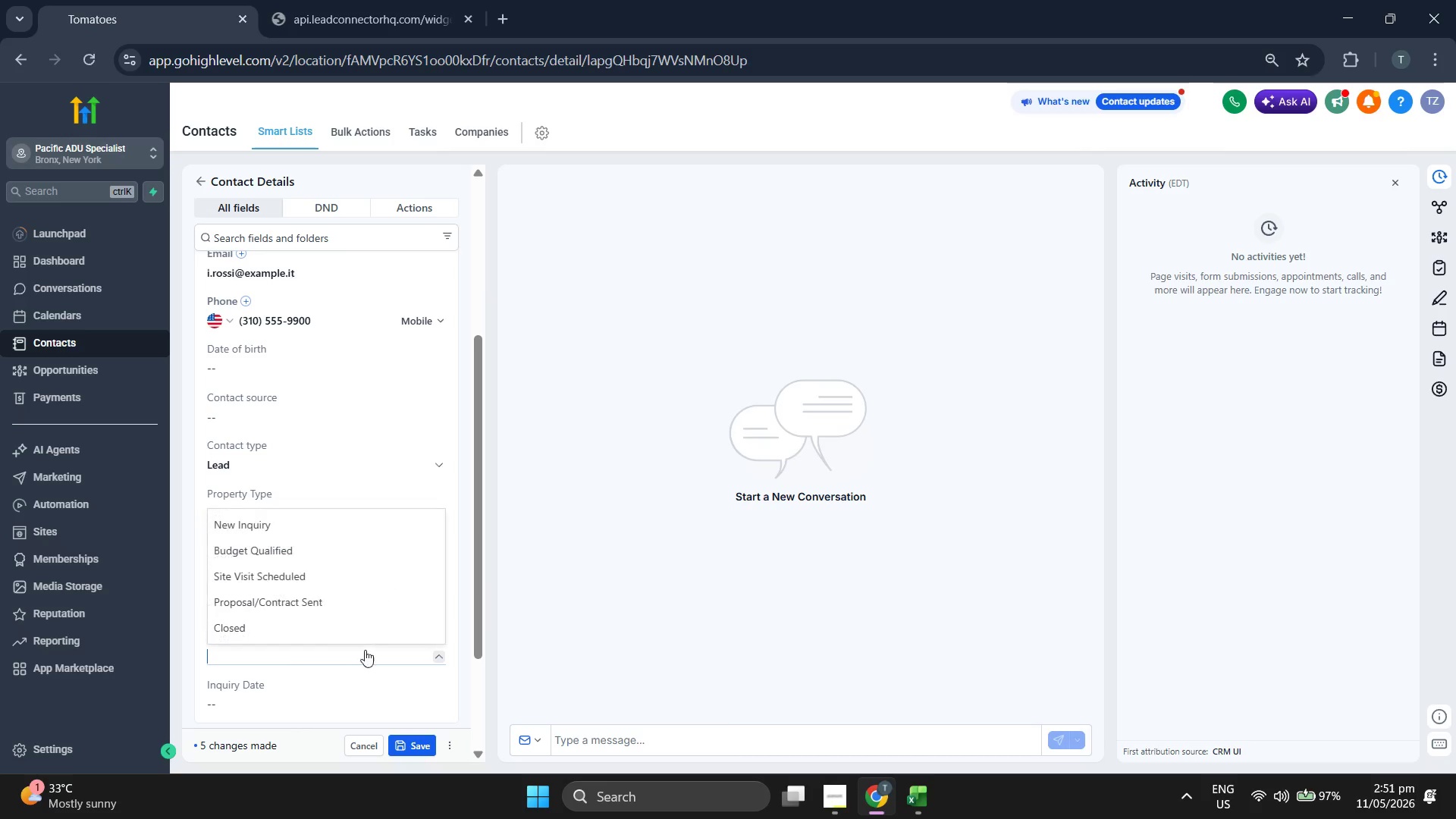 
left_click([304, 529])
 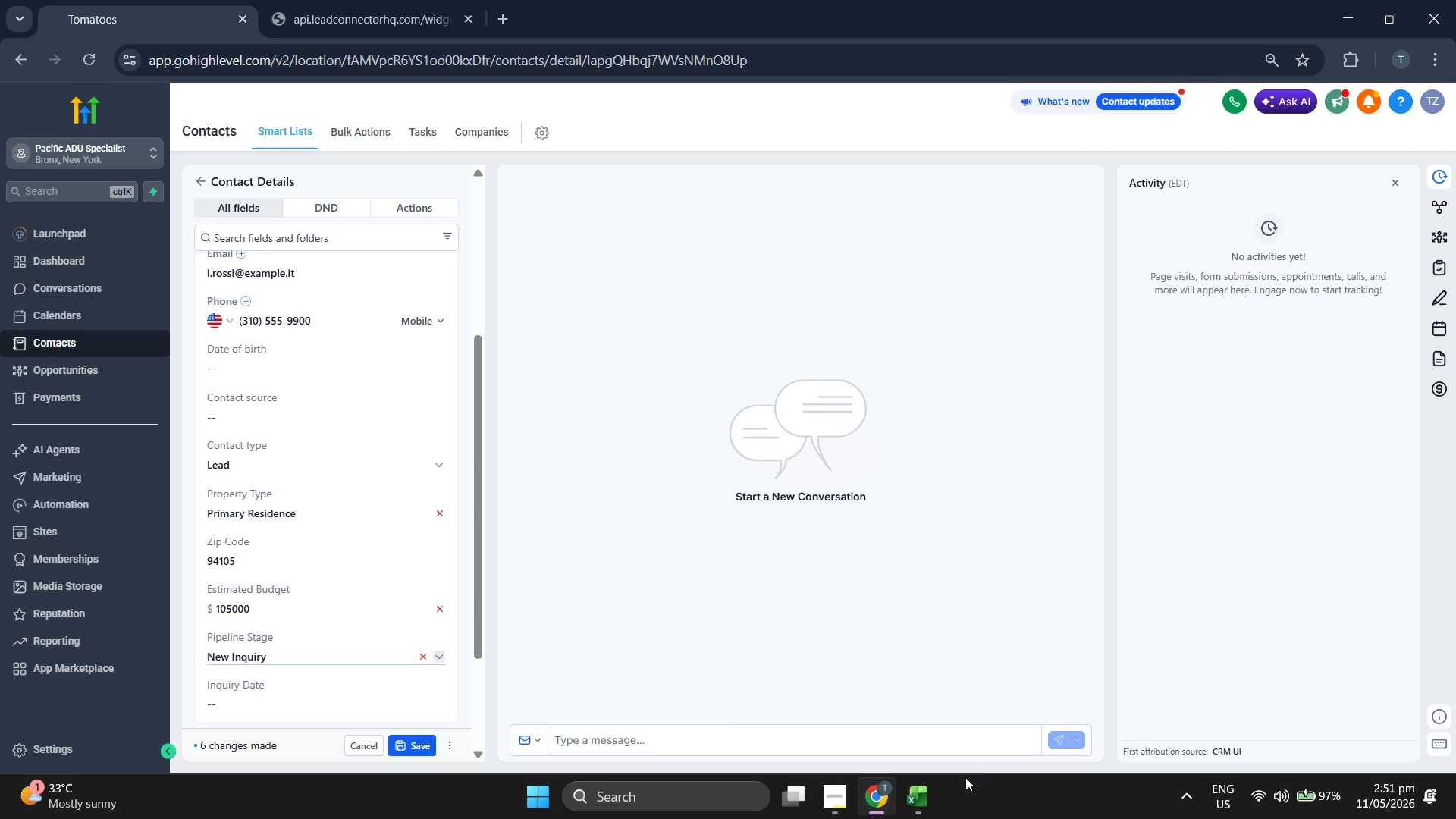 
left_click([924, 792])
 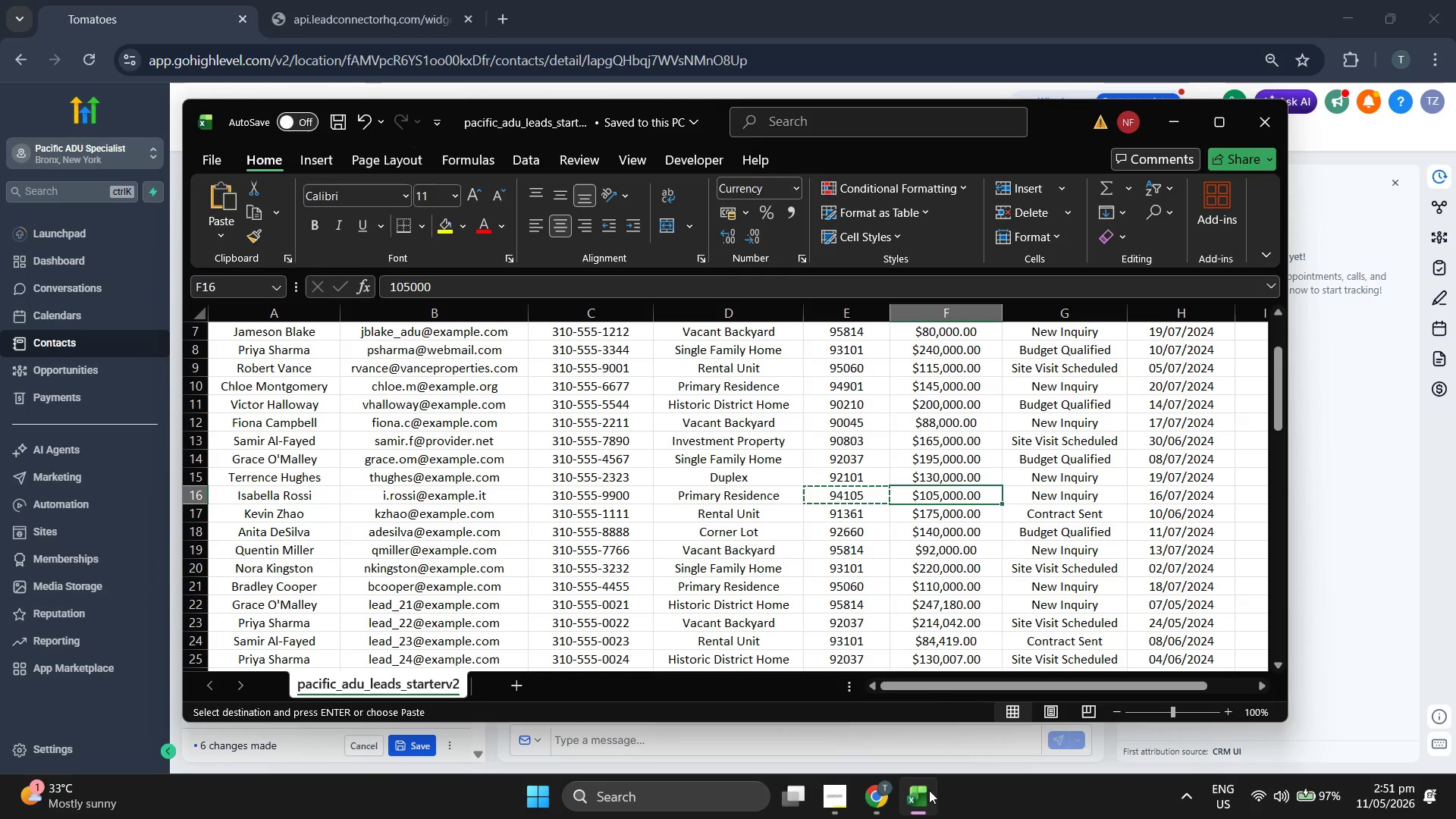 
key(ArrowRight)
 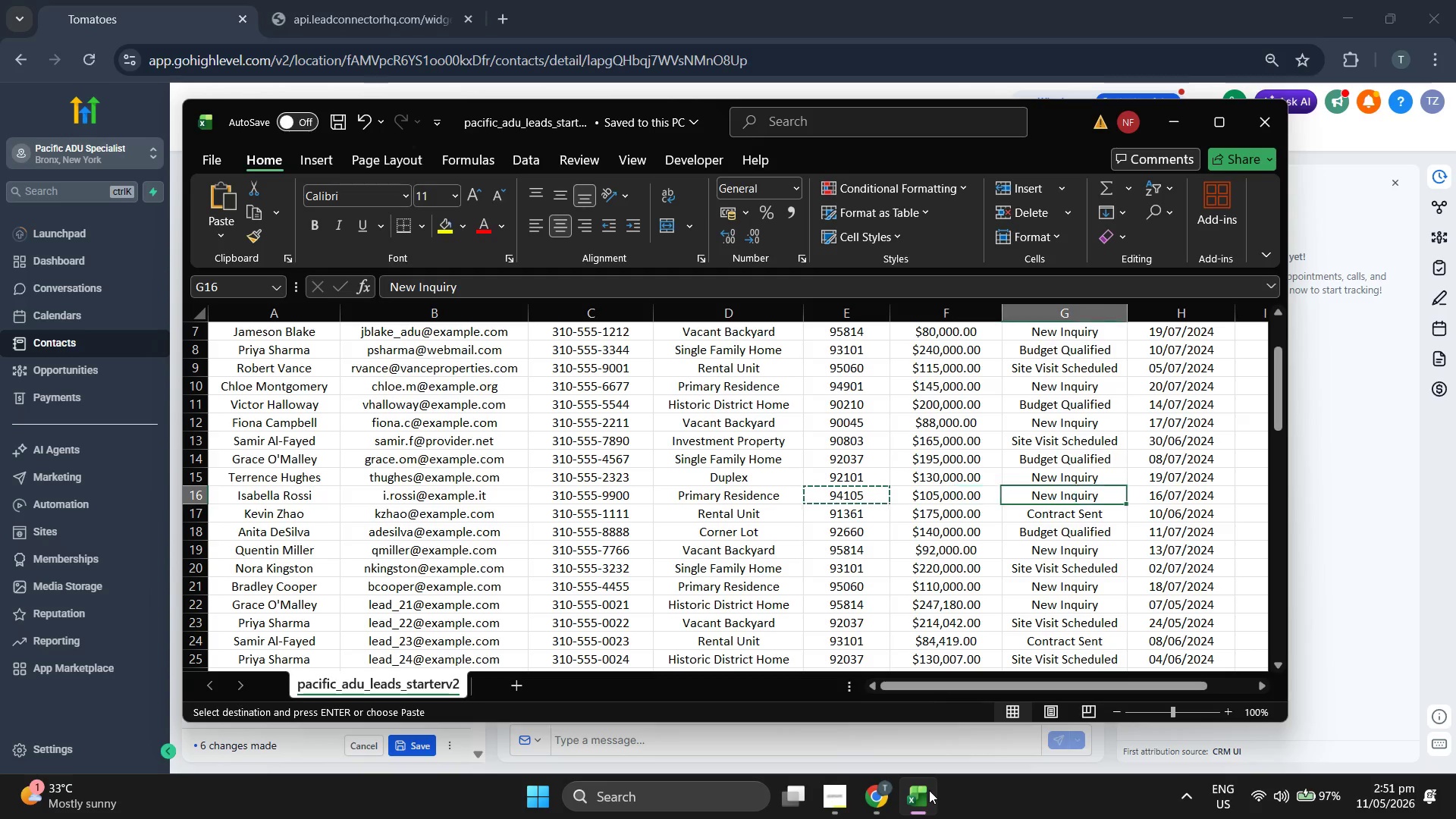 
key(ArrowRight)
 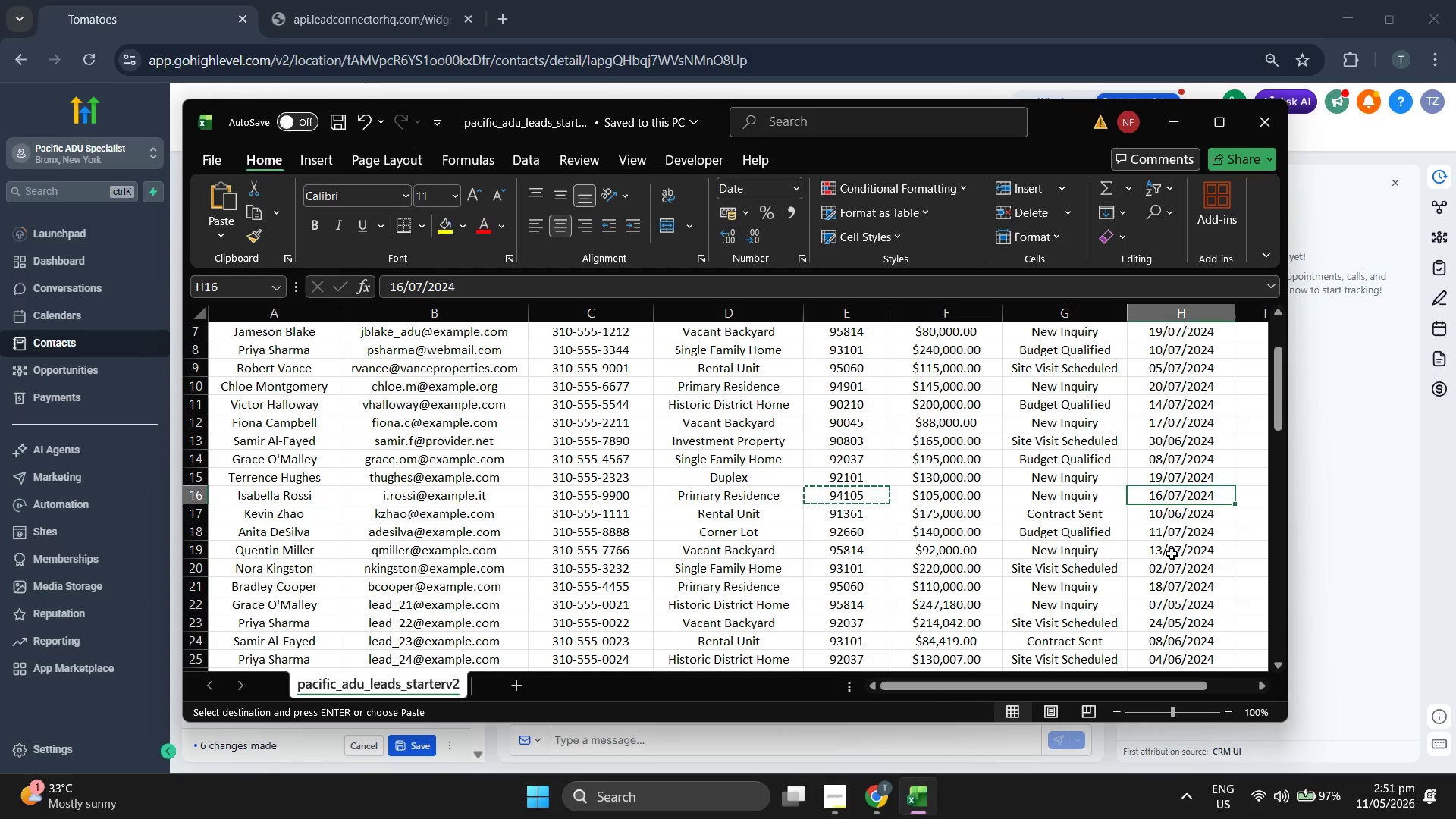 
left_click([1355, 549])
 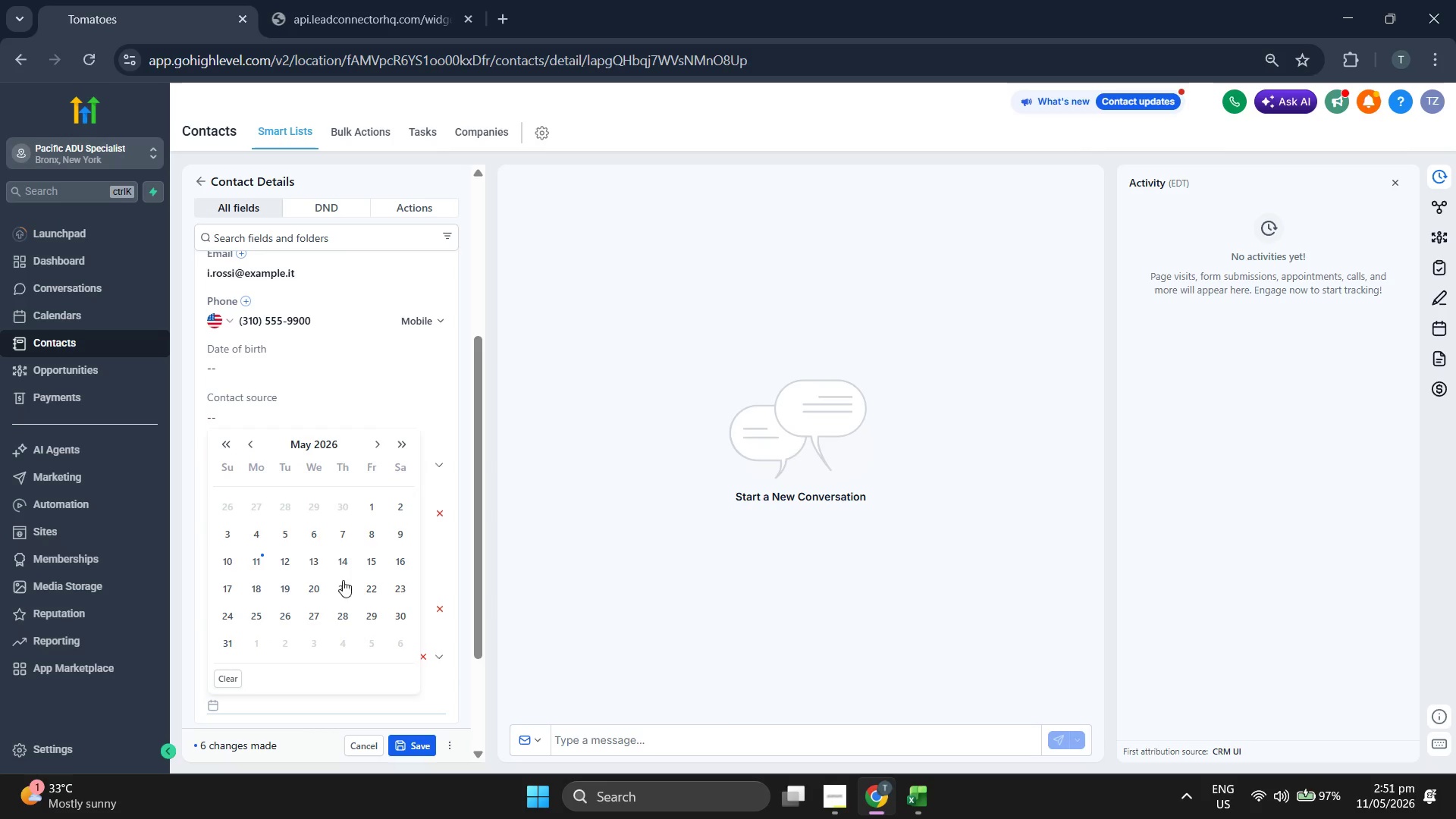 
left_click([322, 441])
 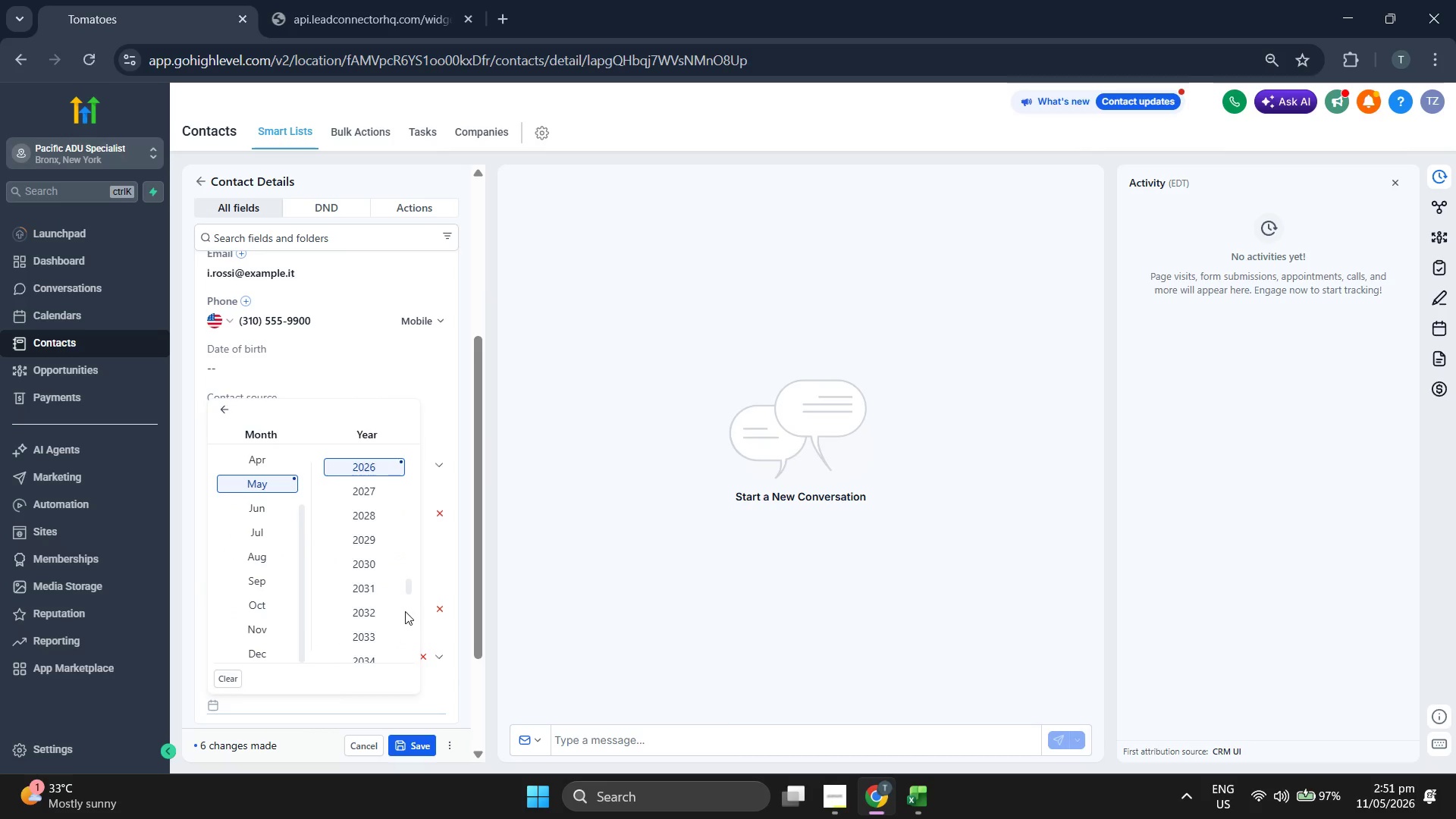 
scroll: coordinate [405, 611], scroll_direction: up, amount: 1.0
 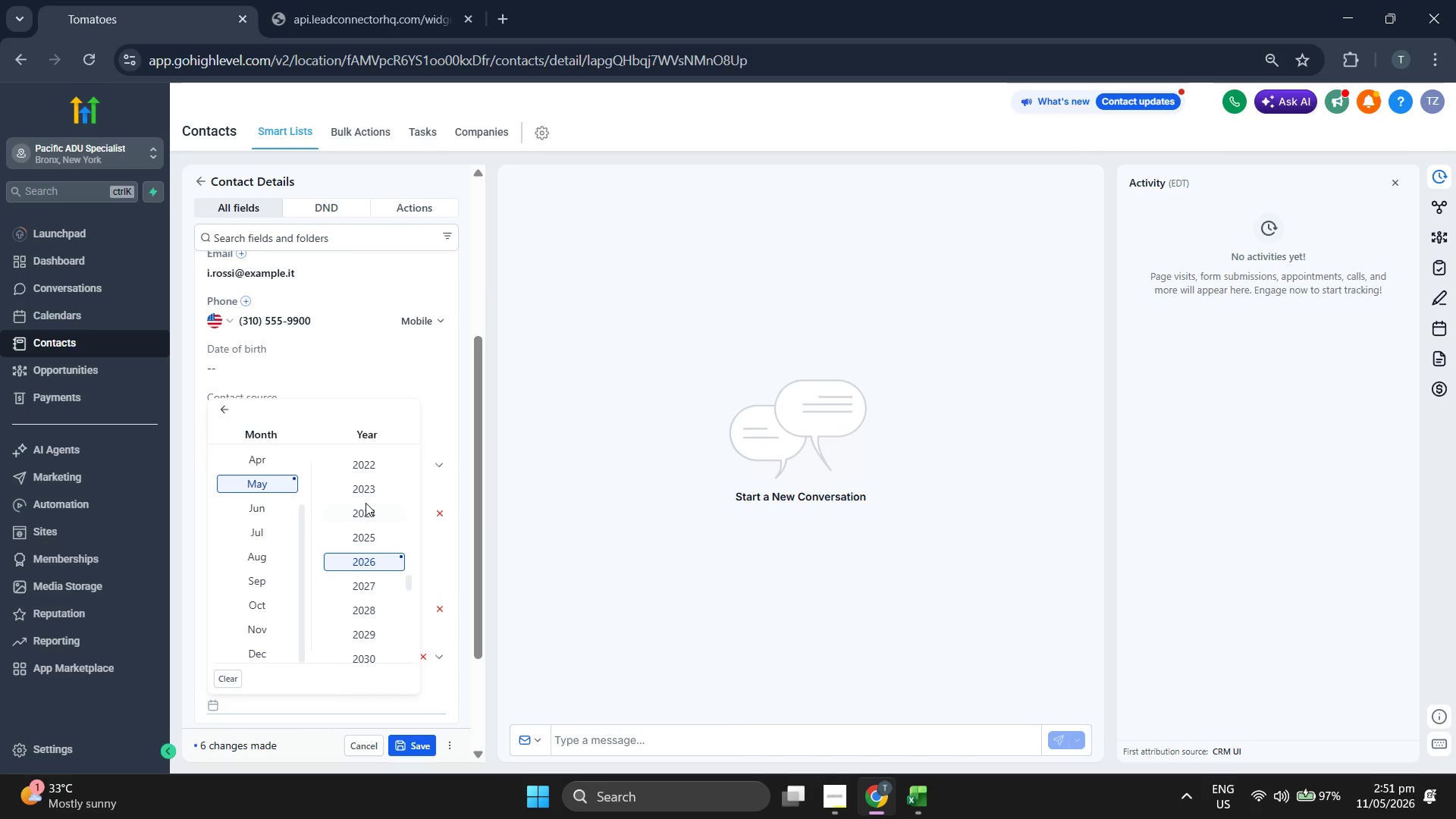 
double_click([366, 510])
 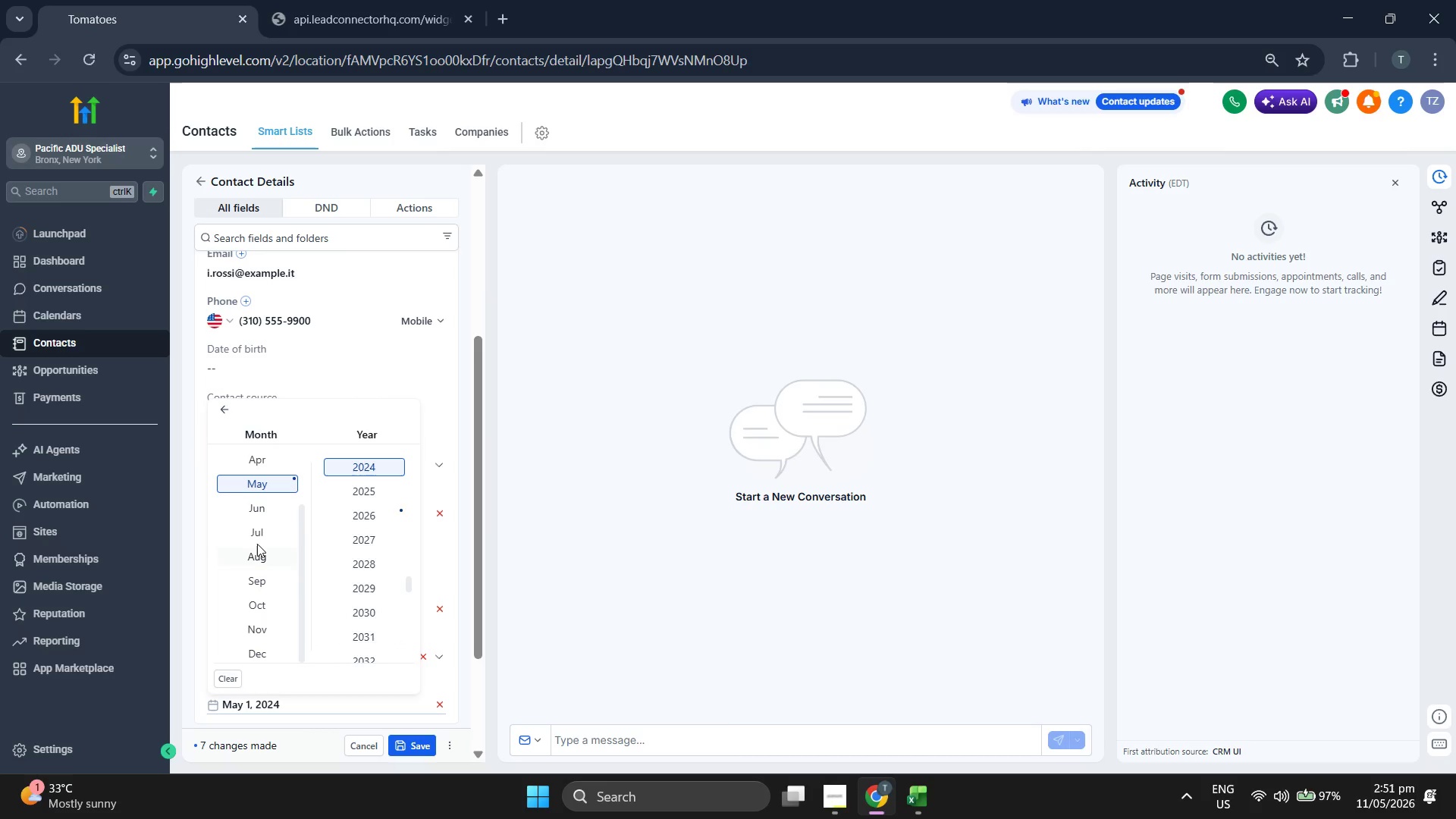 
left_click([256, 538])
 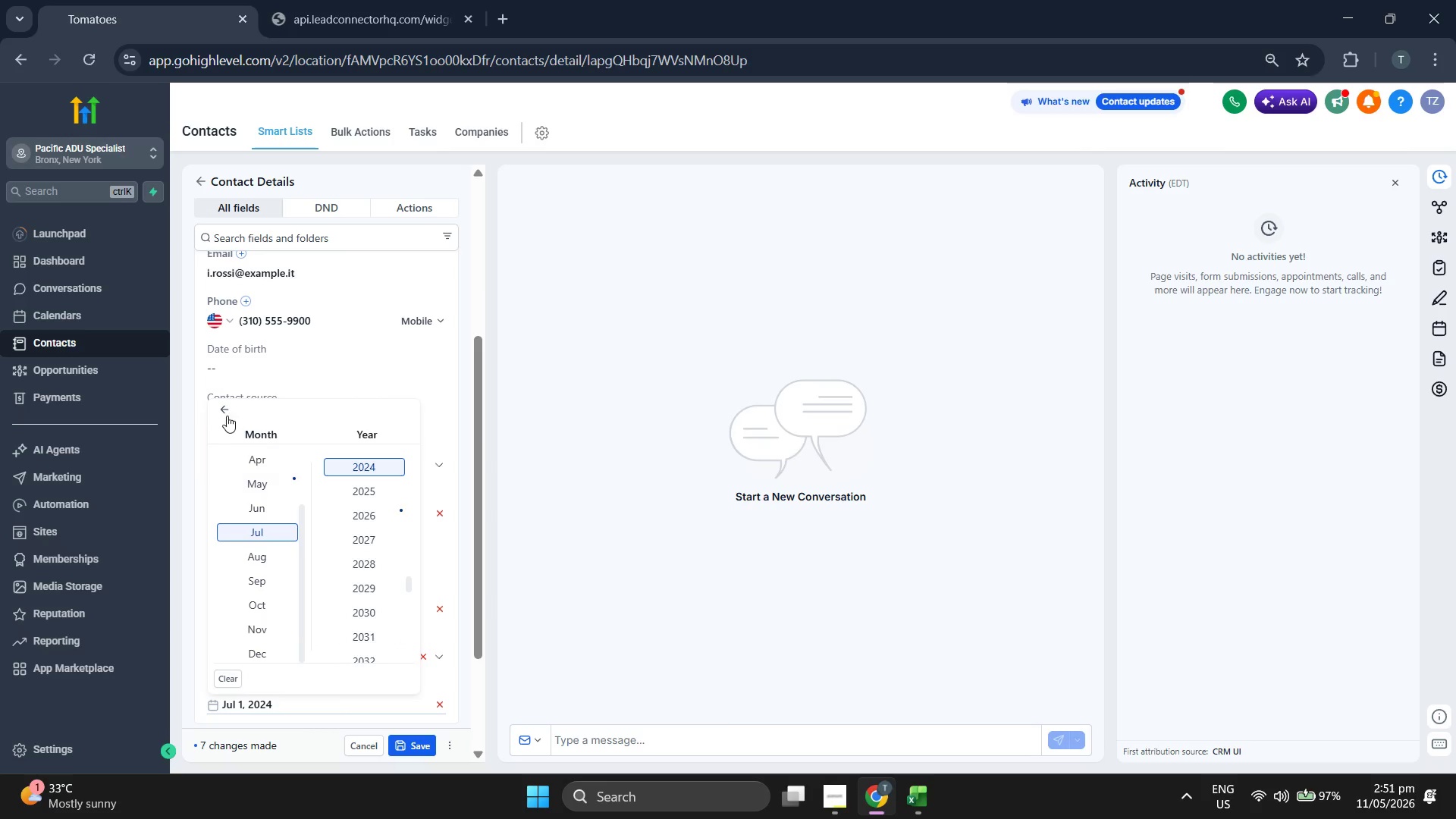 
left_click([222, 403])
 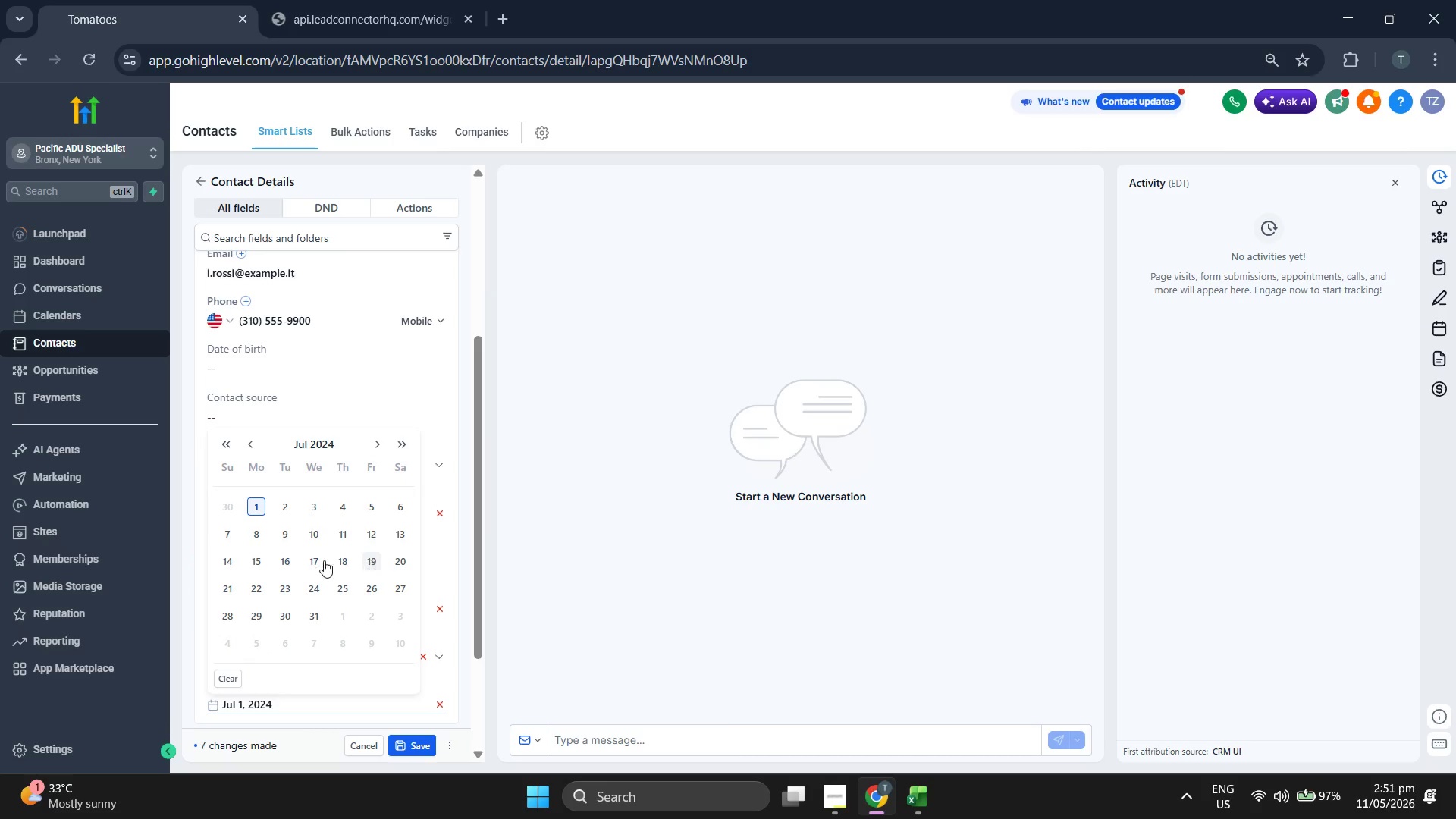 
left_click([282, 560])
 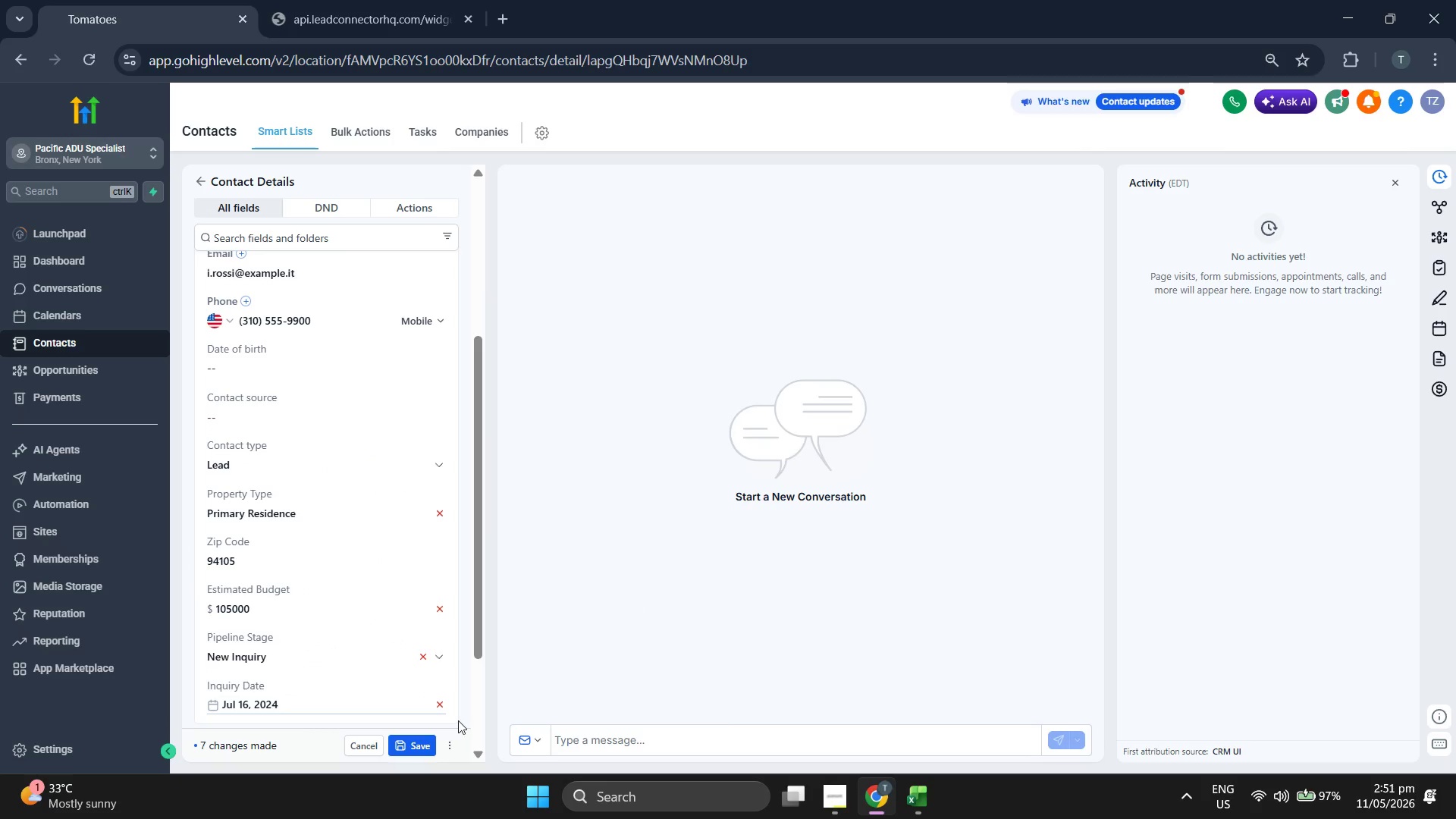 
left_click([418, 744])
 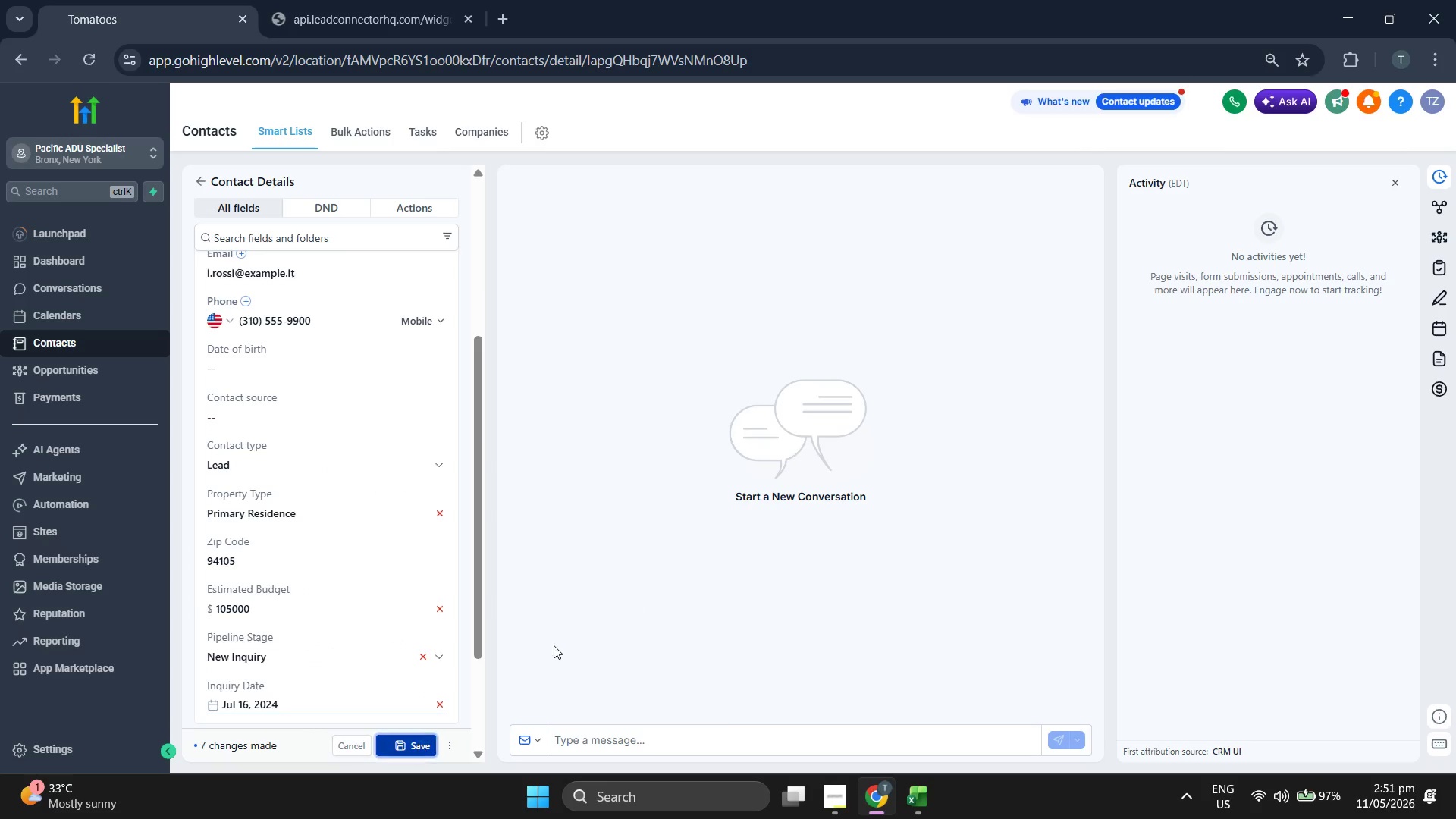 
mouse_move([580, 608])
 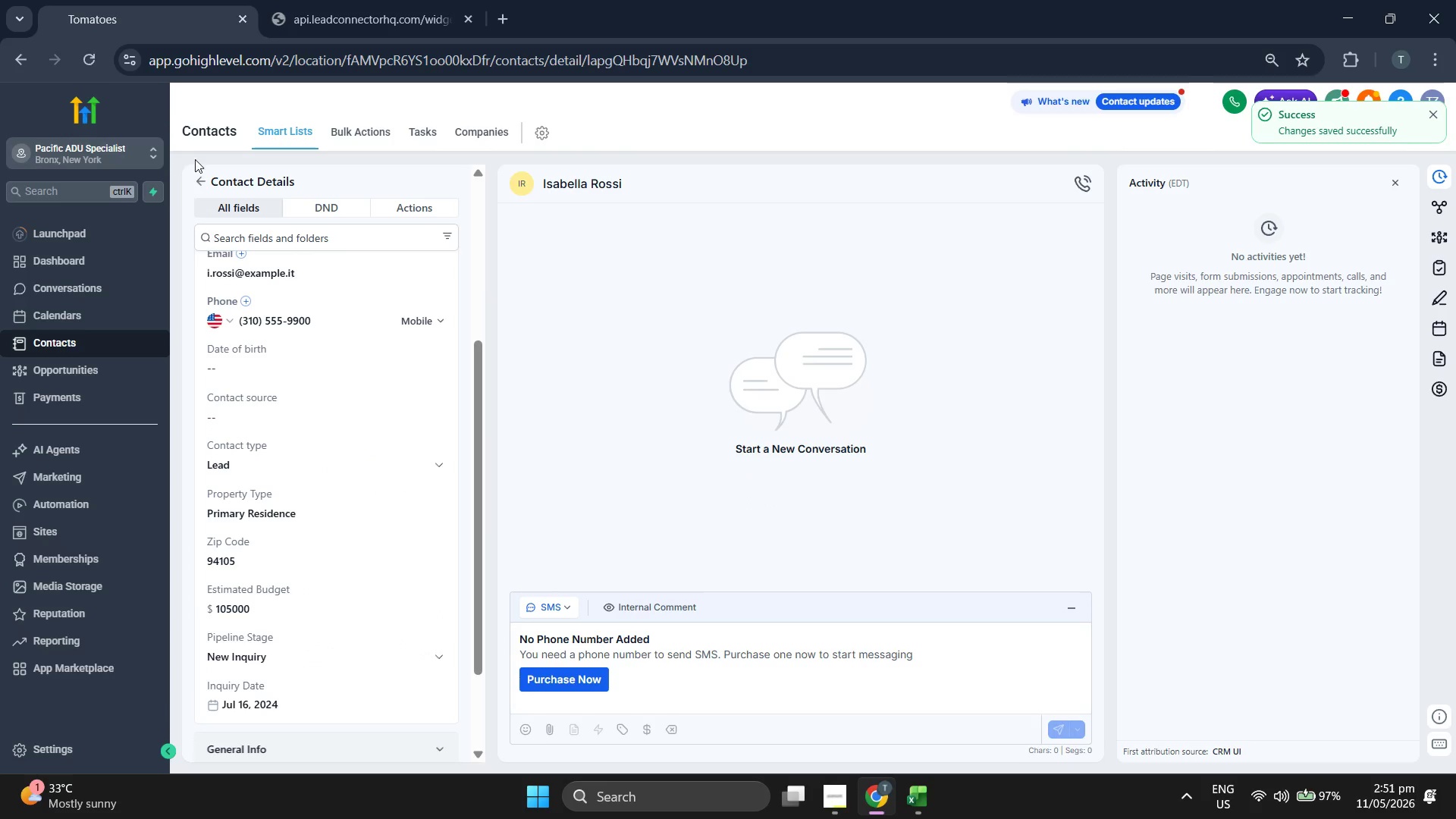 
left_click([215, 180])
 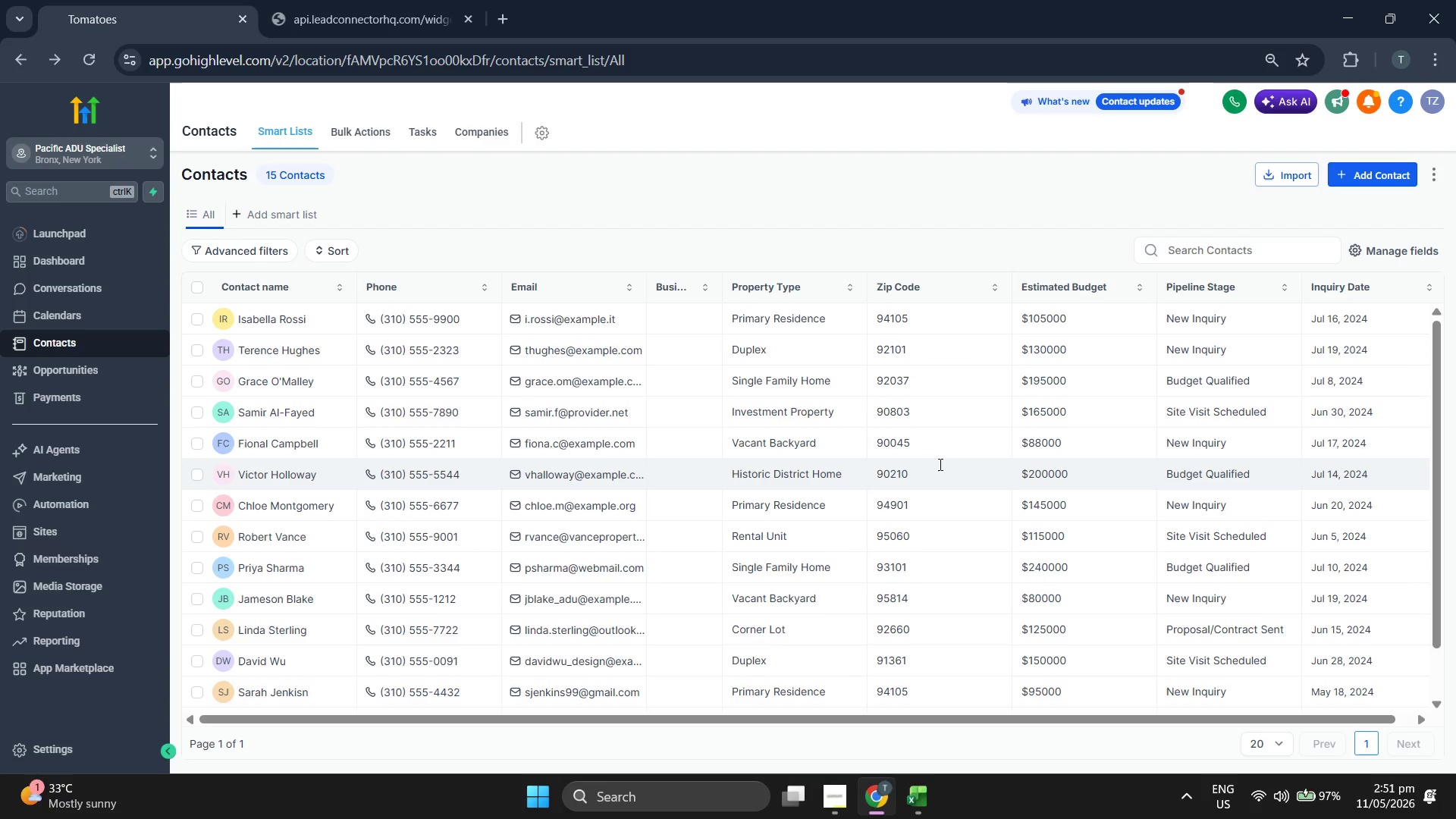 
wait(5.72)
 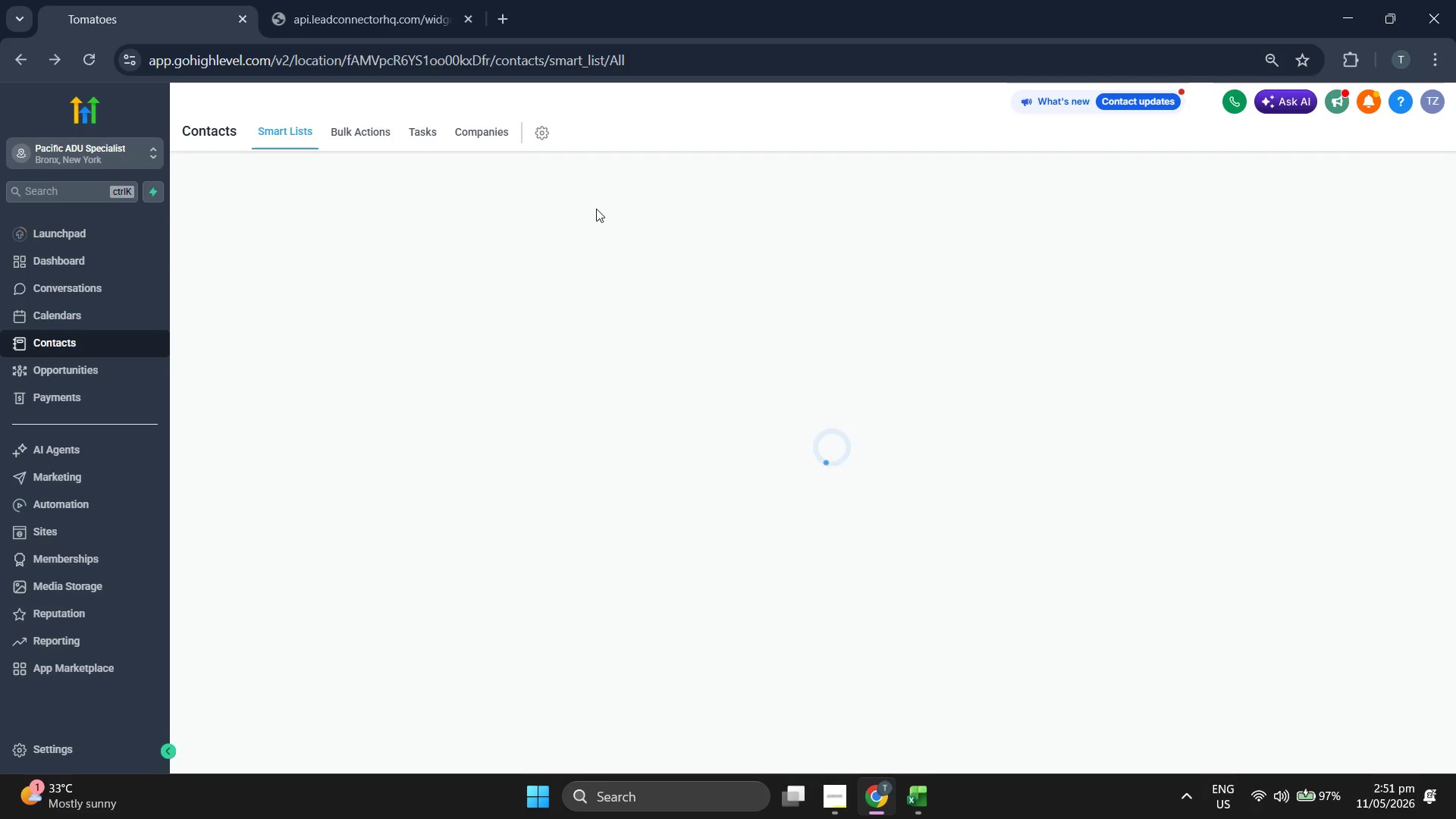 
scroll: coordinate [940, 463], scroll_direction: down, amount: 1.0
 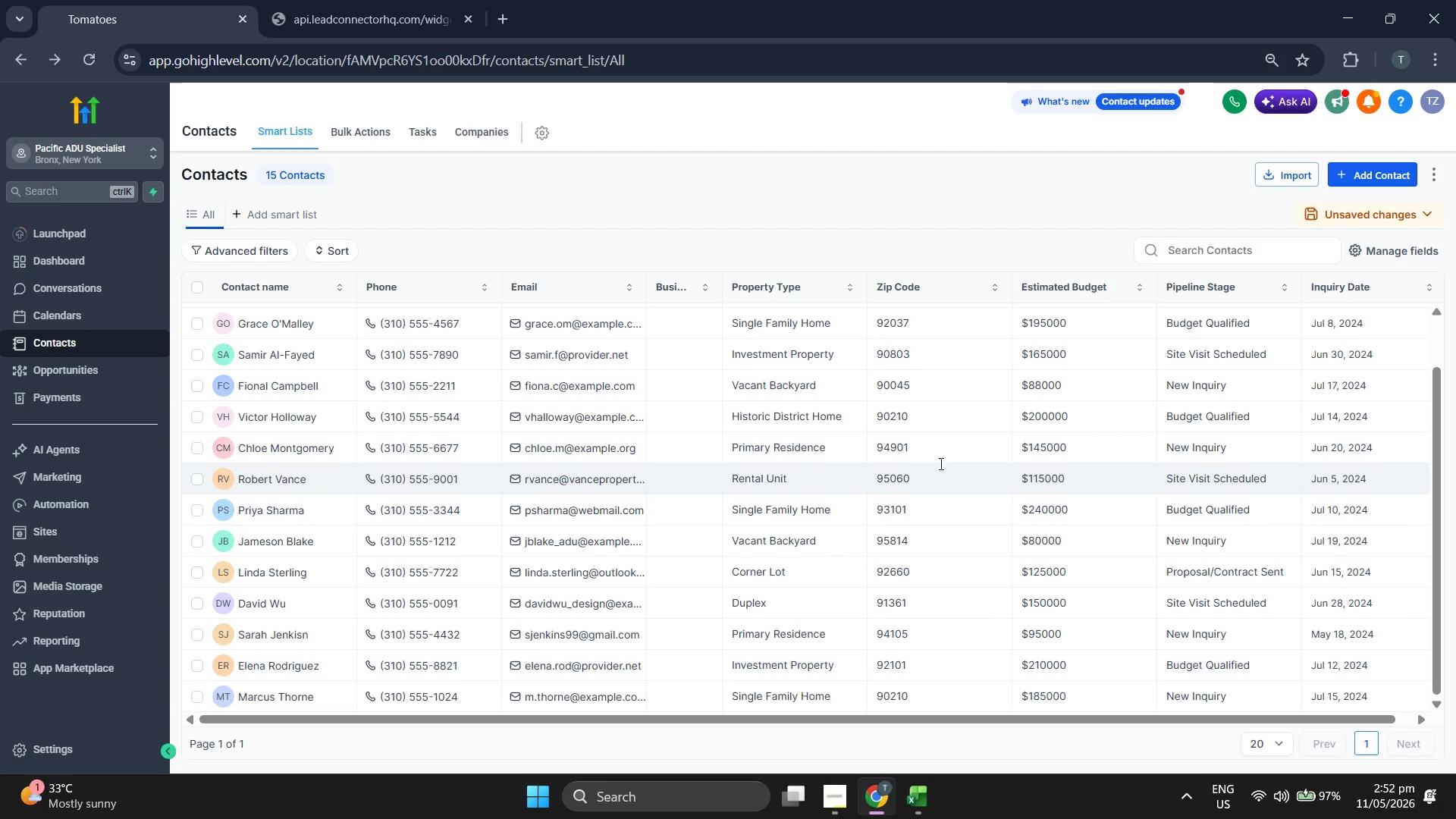 
scroll: coordinate [940, 463], scroll_direction: up, amount: 1.0
 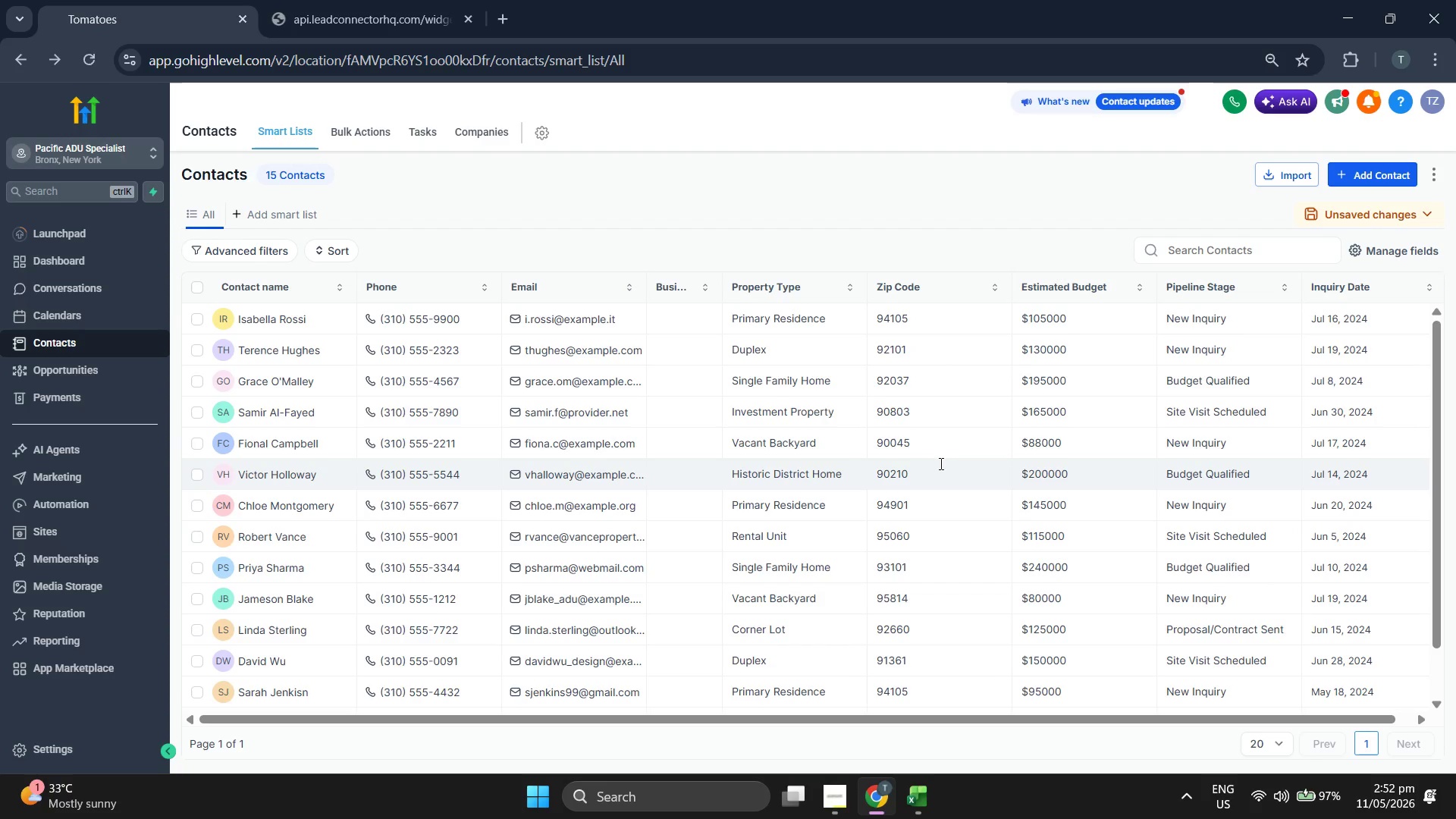 
scroll: coordinate [940, 463], scroll_direction: down, amount: 2.0
 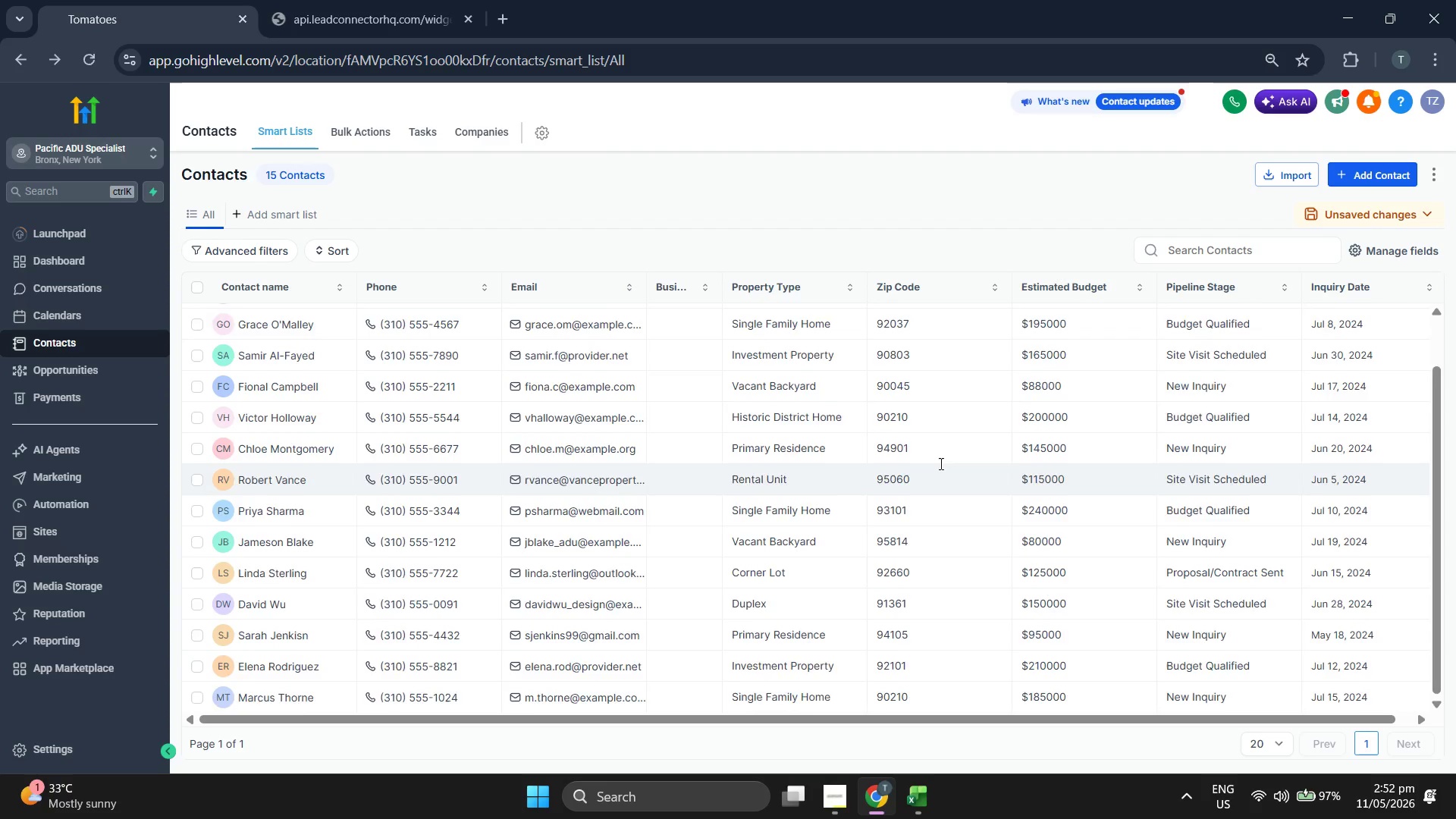 
scroll: coordinate [940, 463], scroll_direction: up, amount: 2.0
 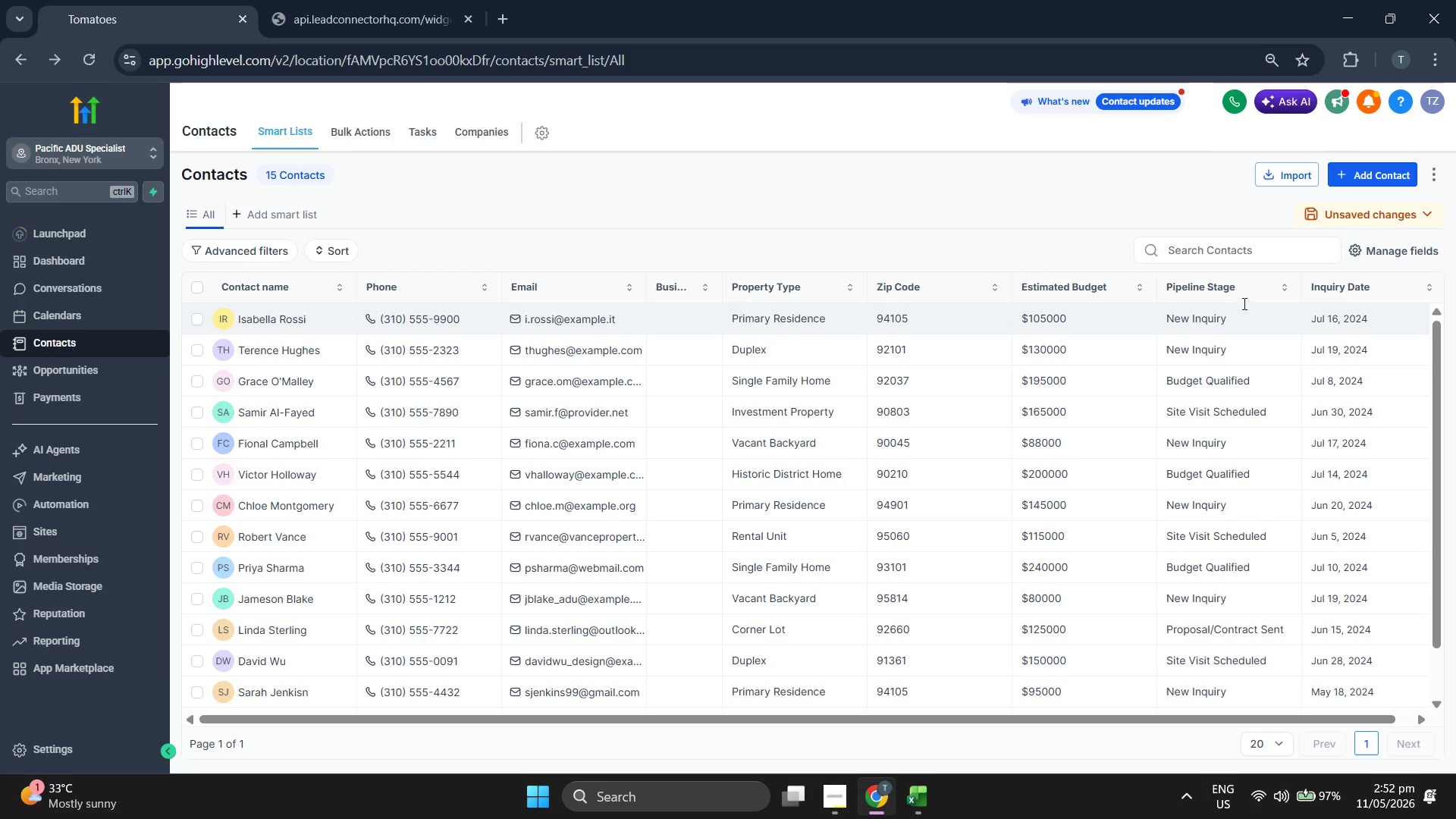 
left_click([1367, 174])
 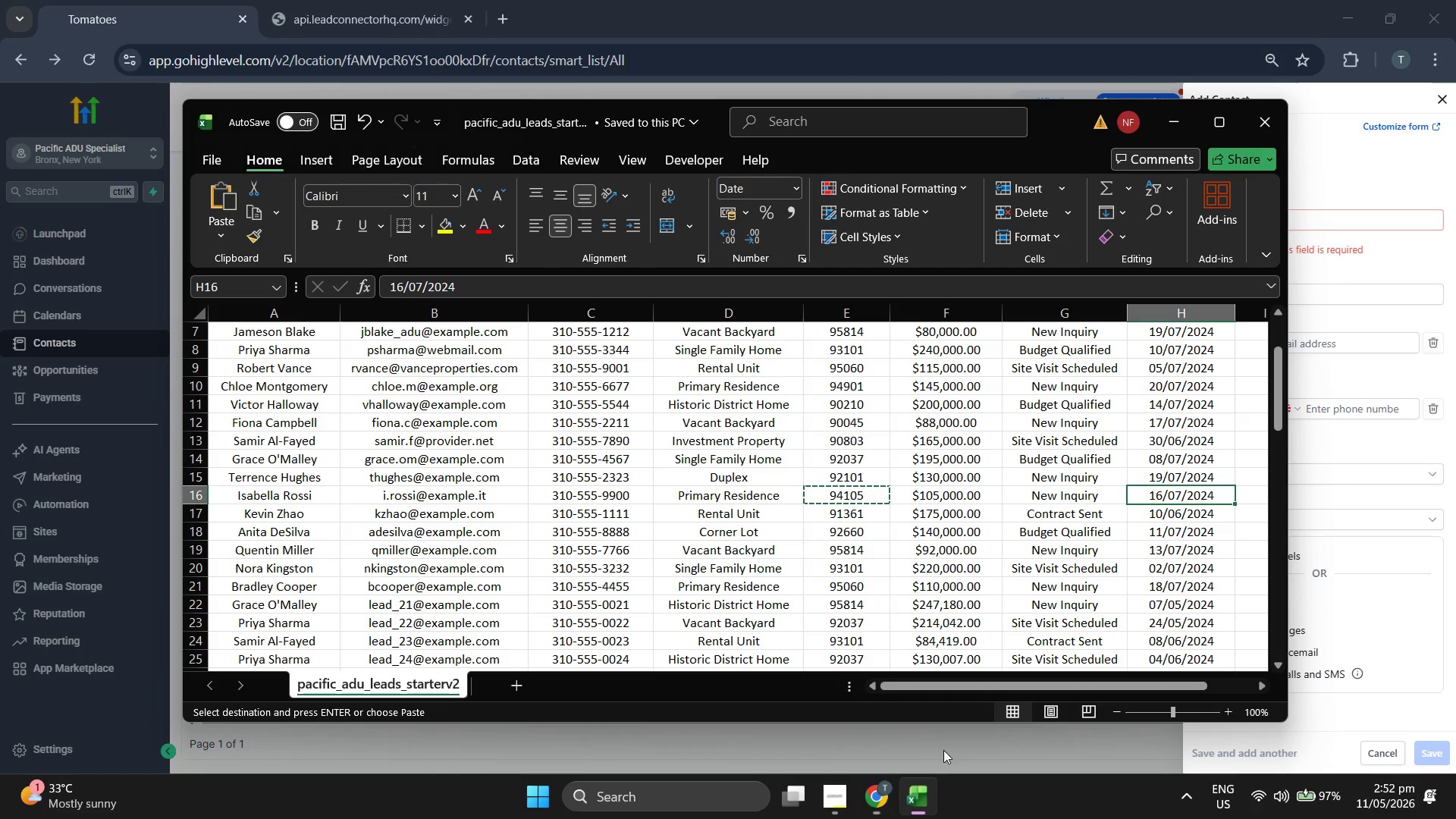 
key(ArrowDown)
 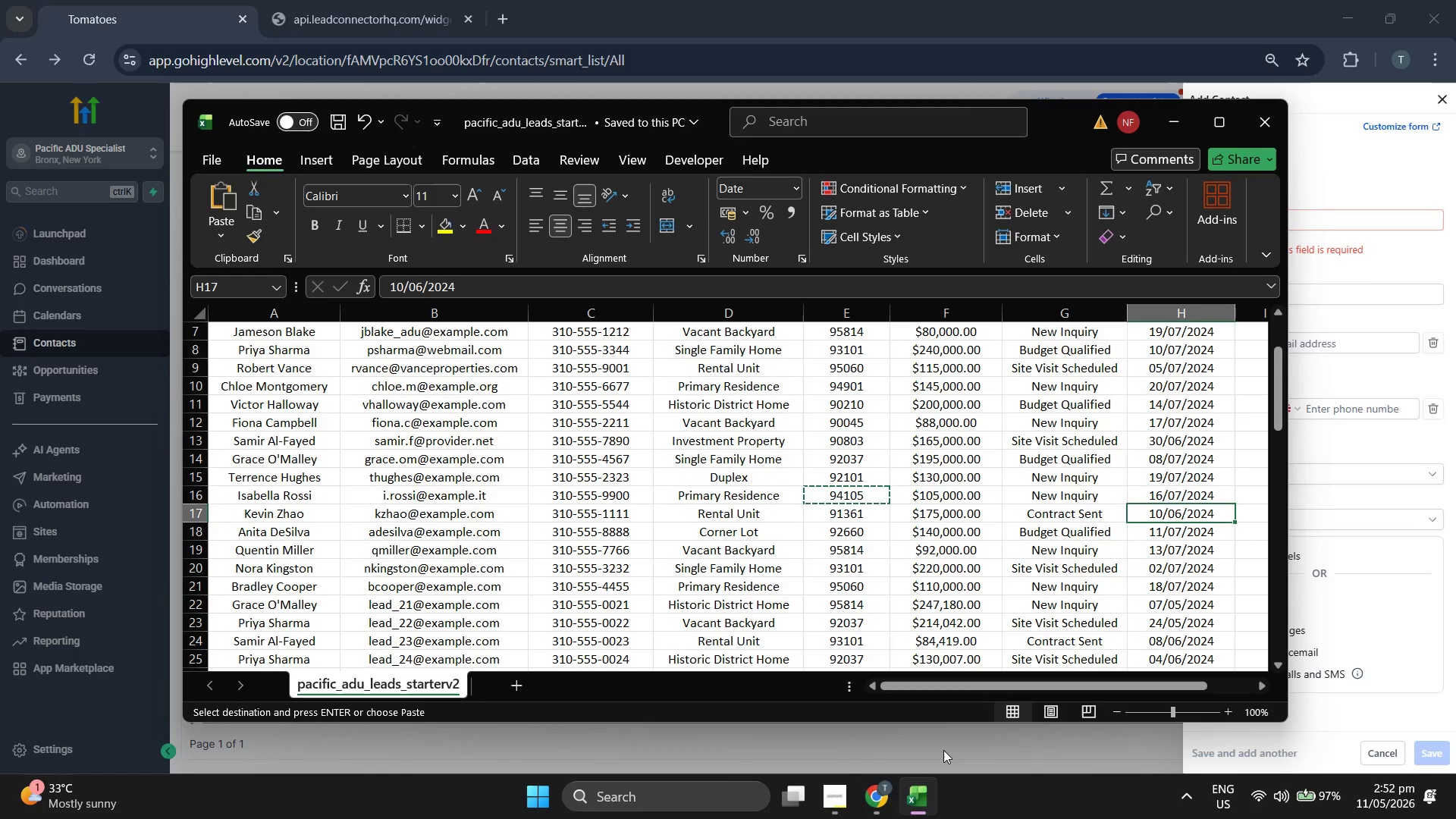 
key(ArrowLeft)
 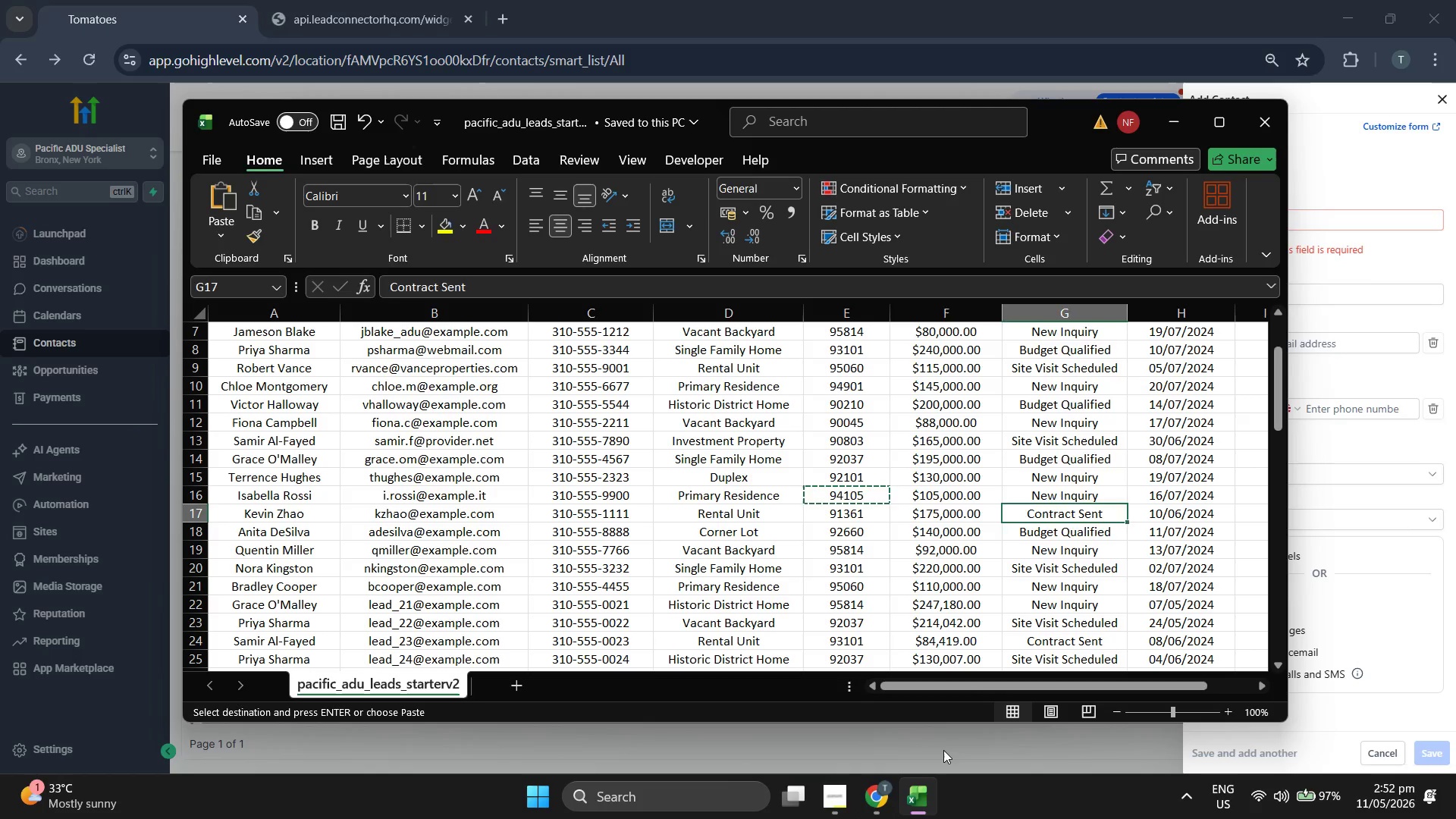 
key(ArrowLeft)
 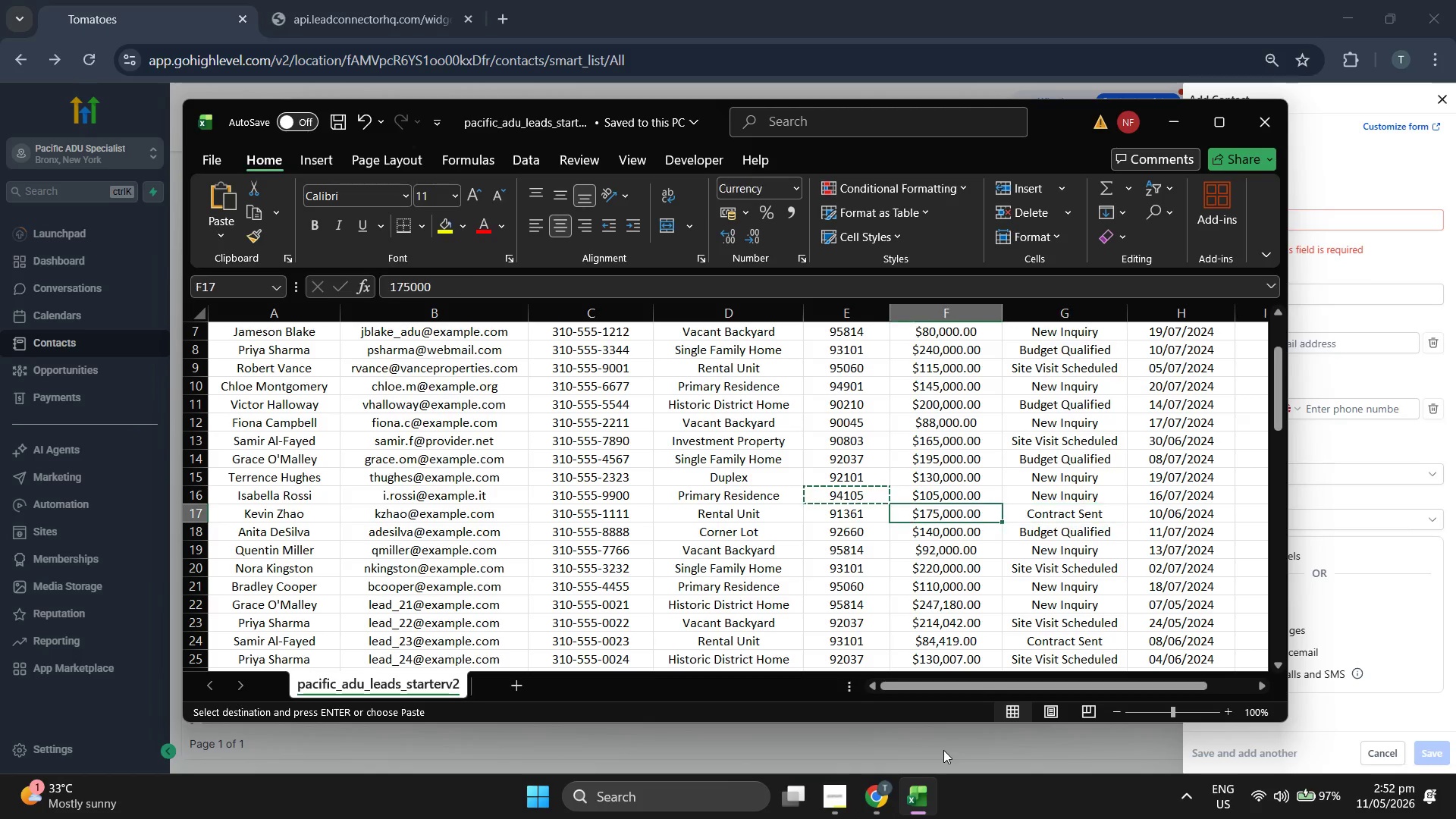 
key(ArrowLeft)
 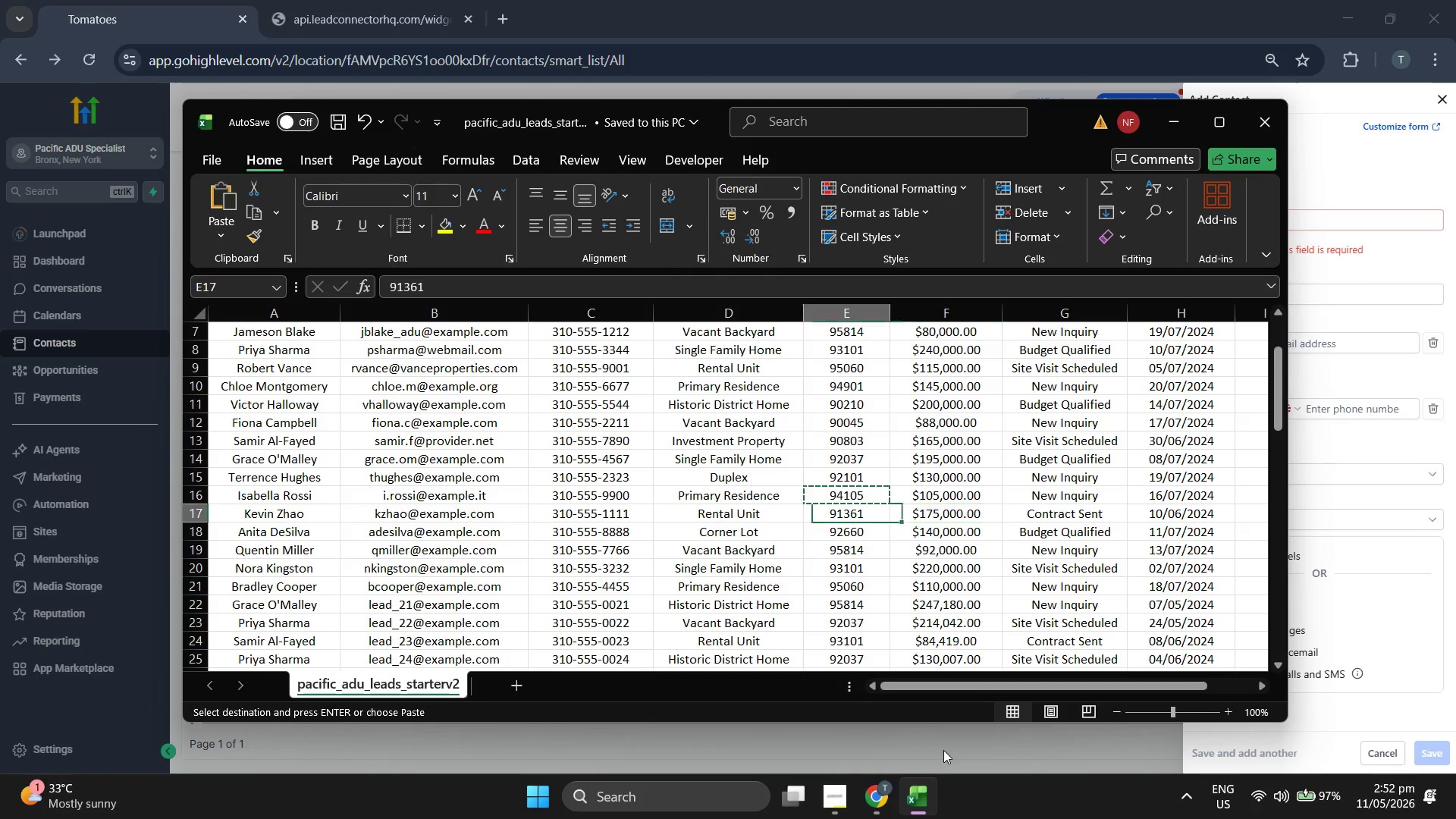 
key(ArrowLeft)
 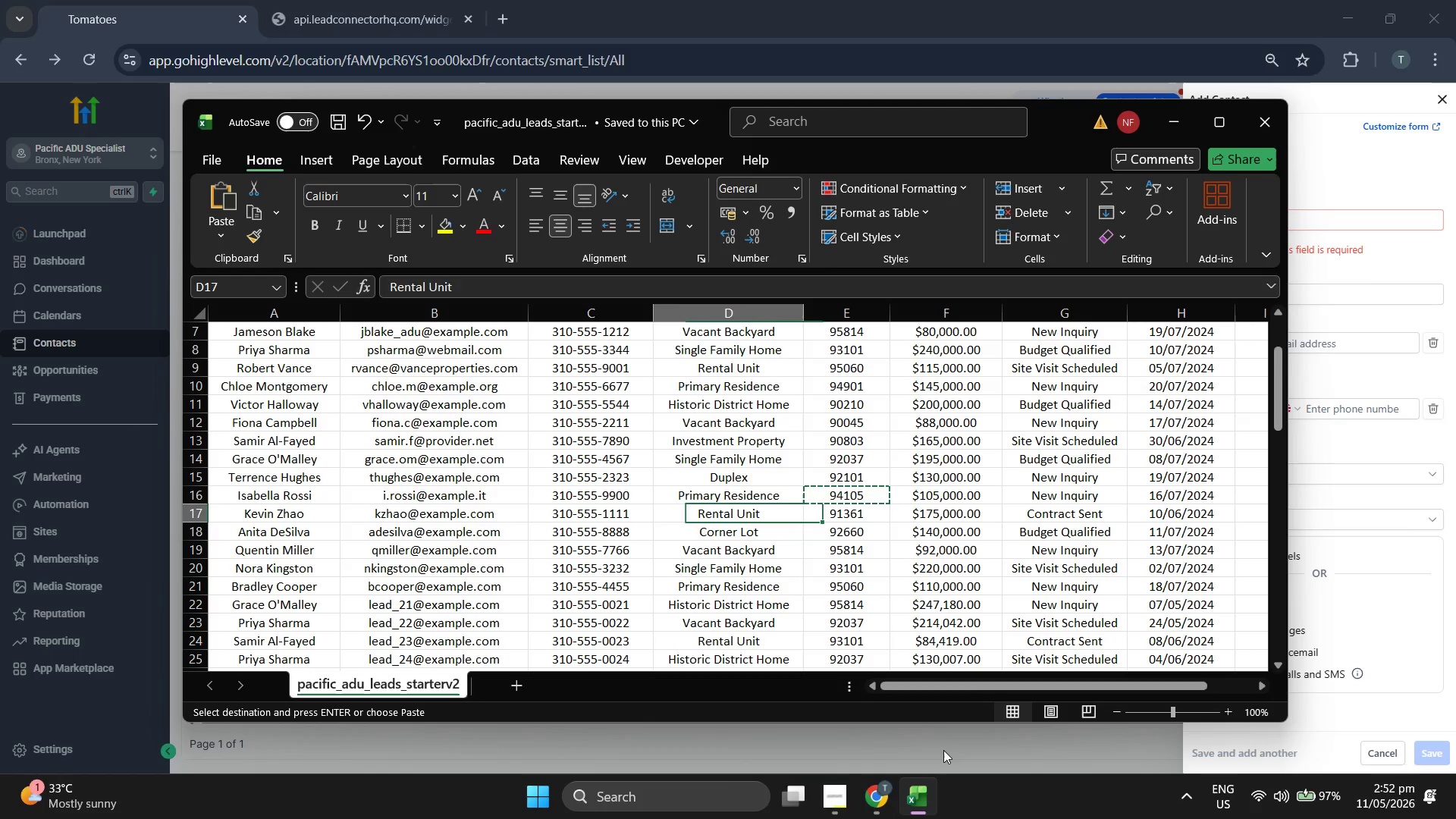 
key(ArrowLeft)
 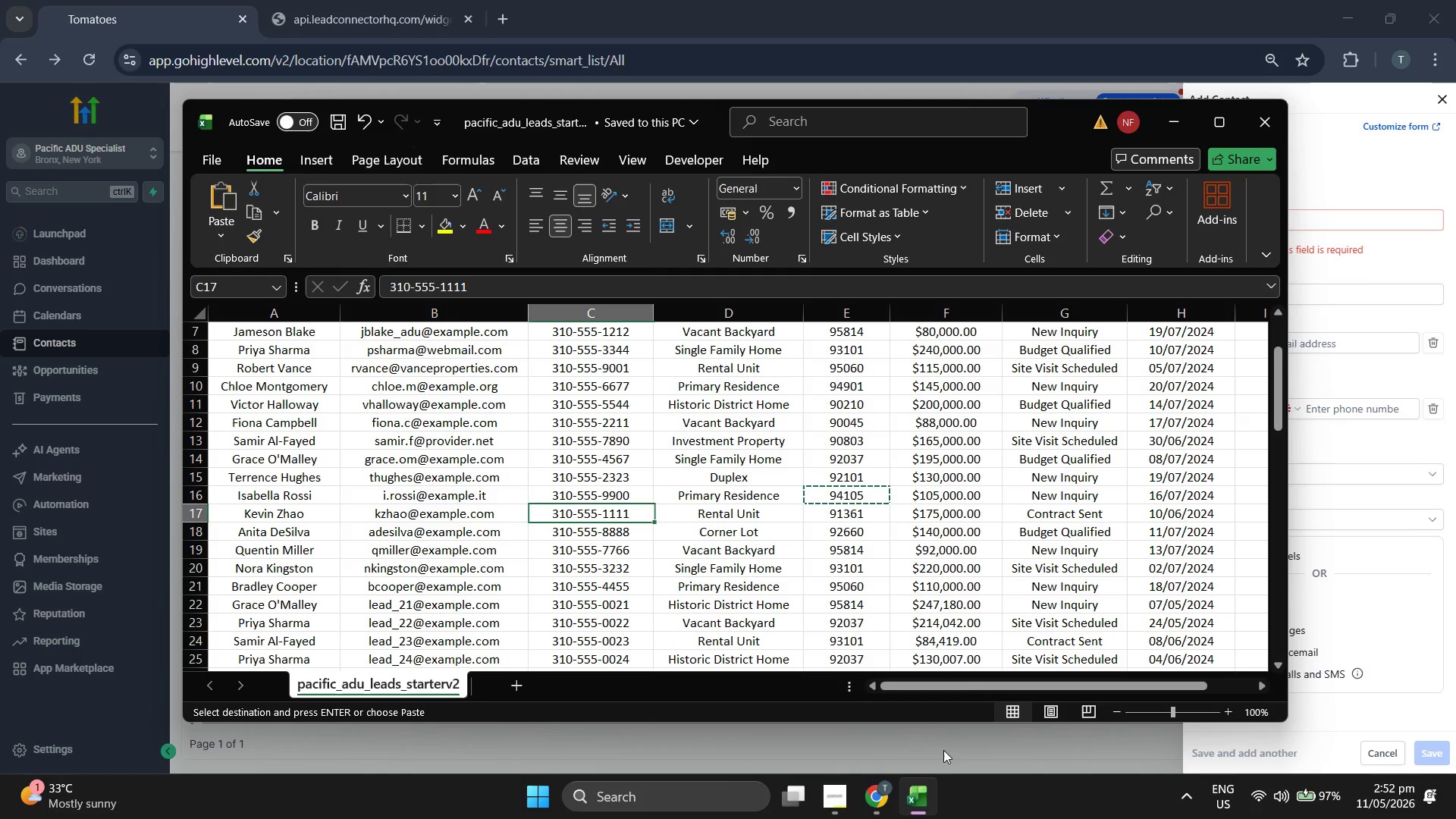 
key(ArrowLeft)
 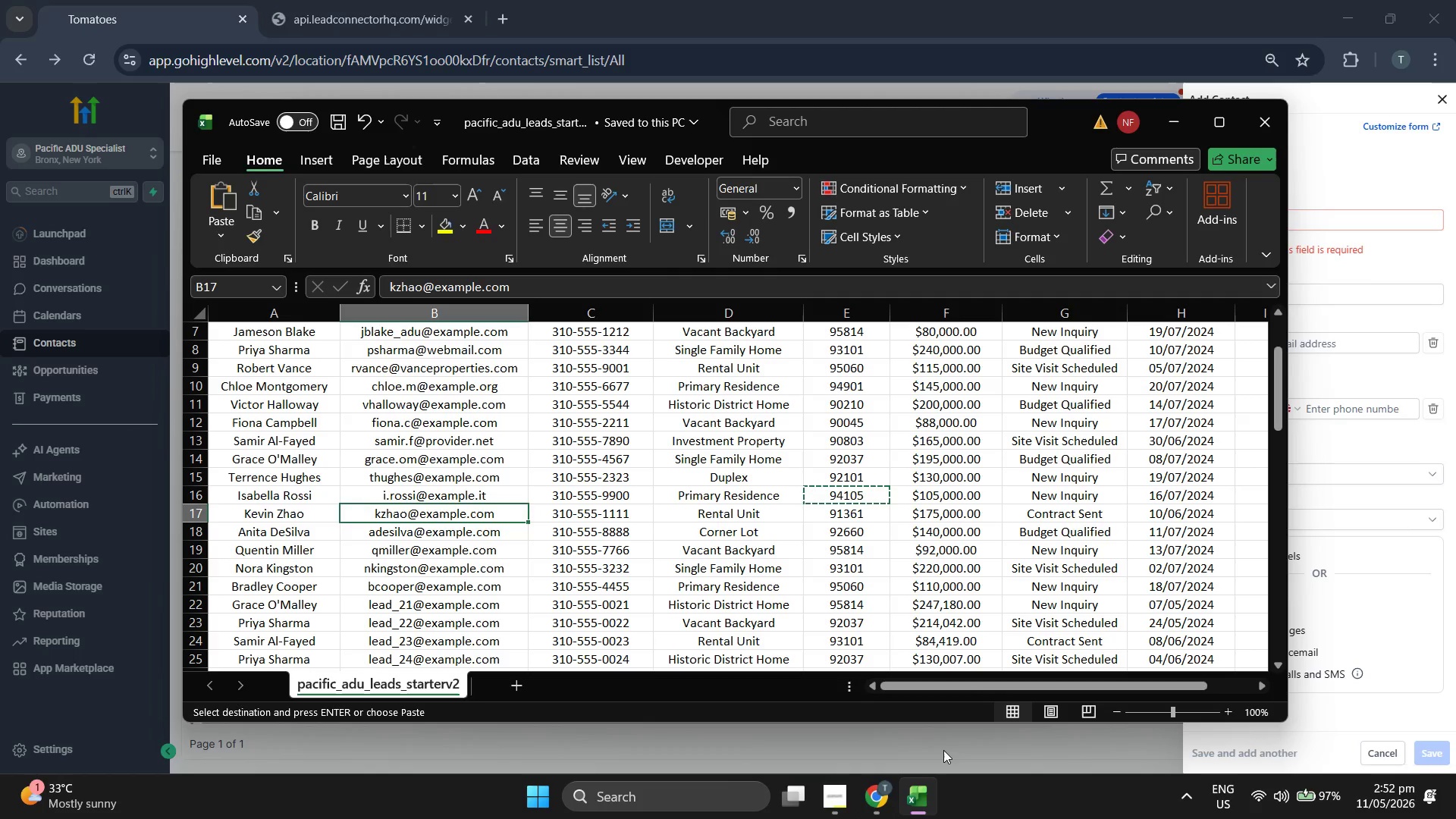 
key(ArrowLeft)
 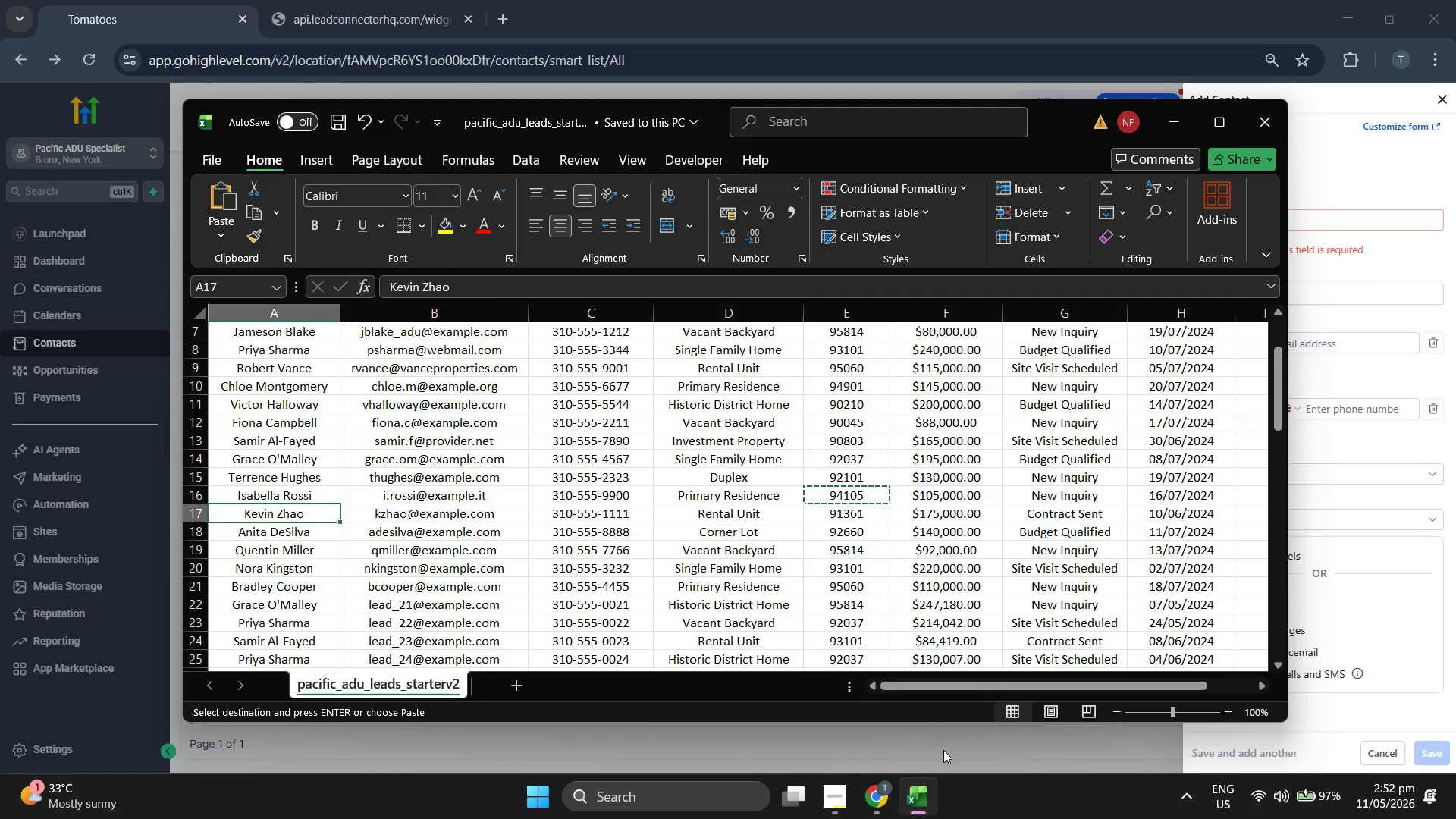 
key(ArrowRight)
 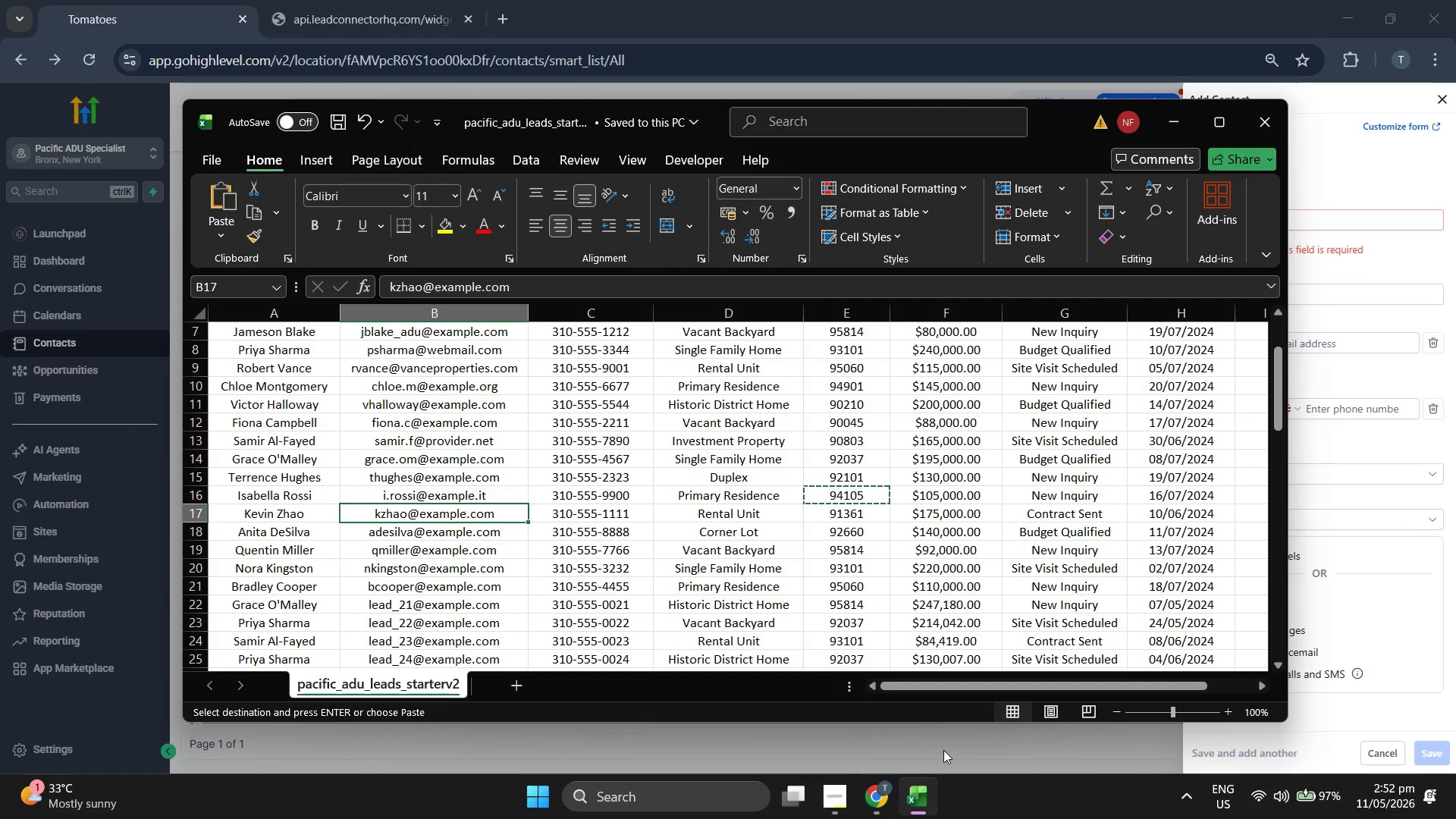 
key(Control+ControlLeft)
 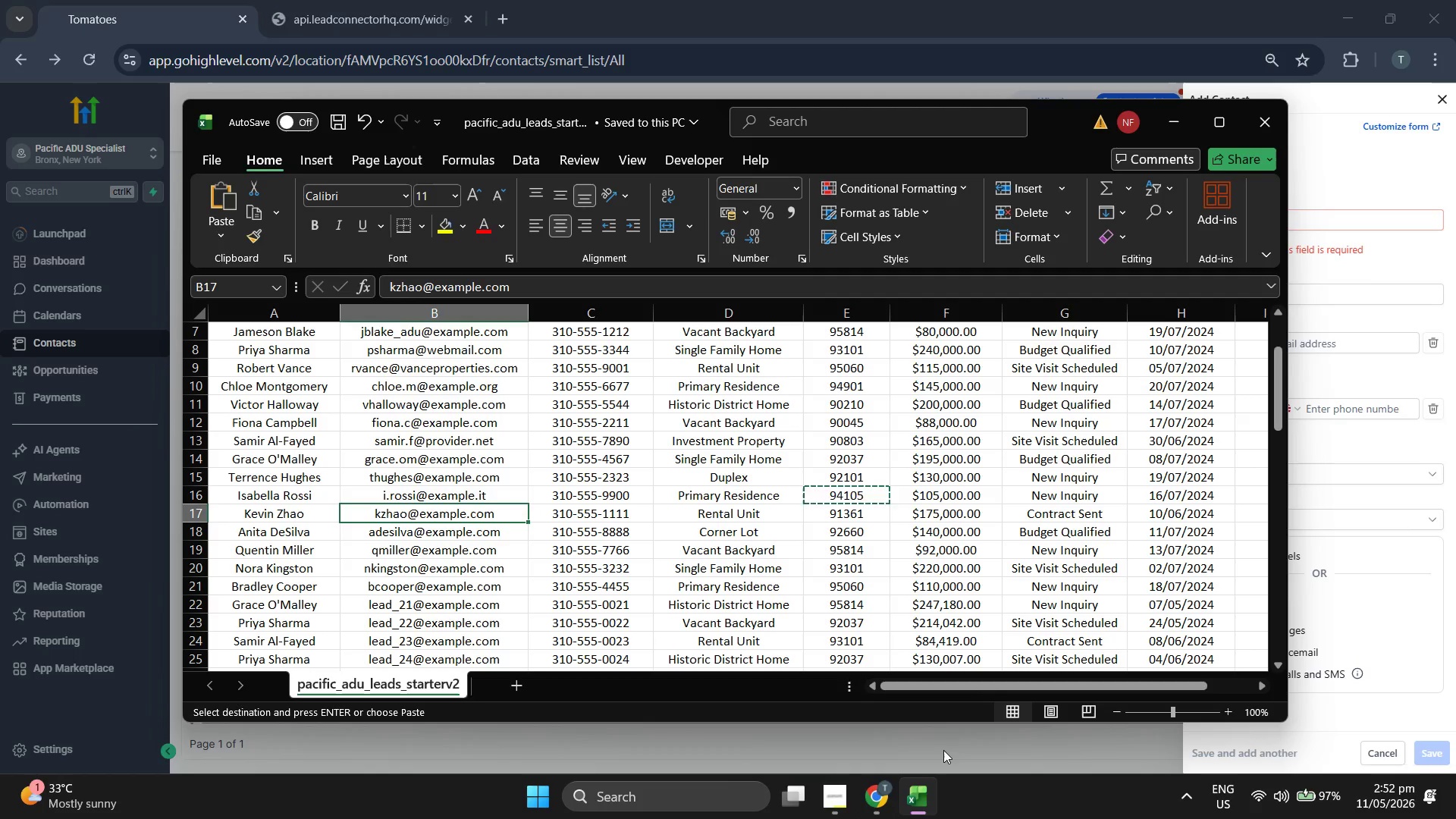 
key(Control+C)
 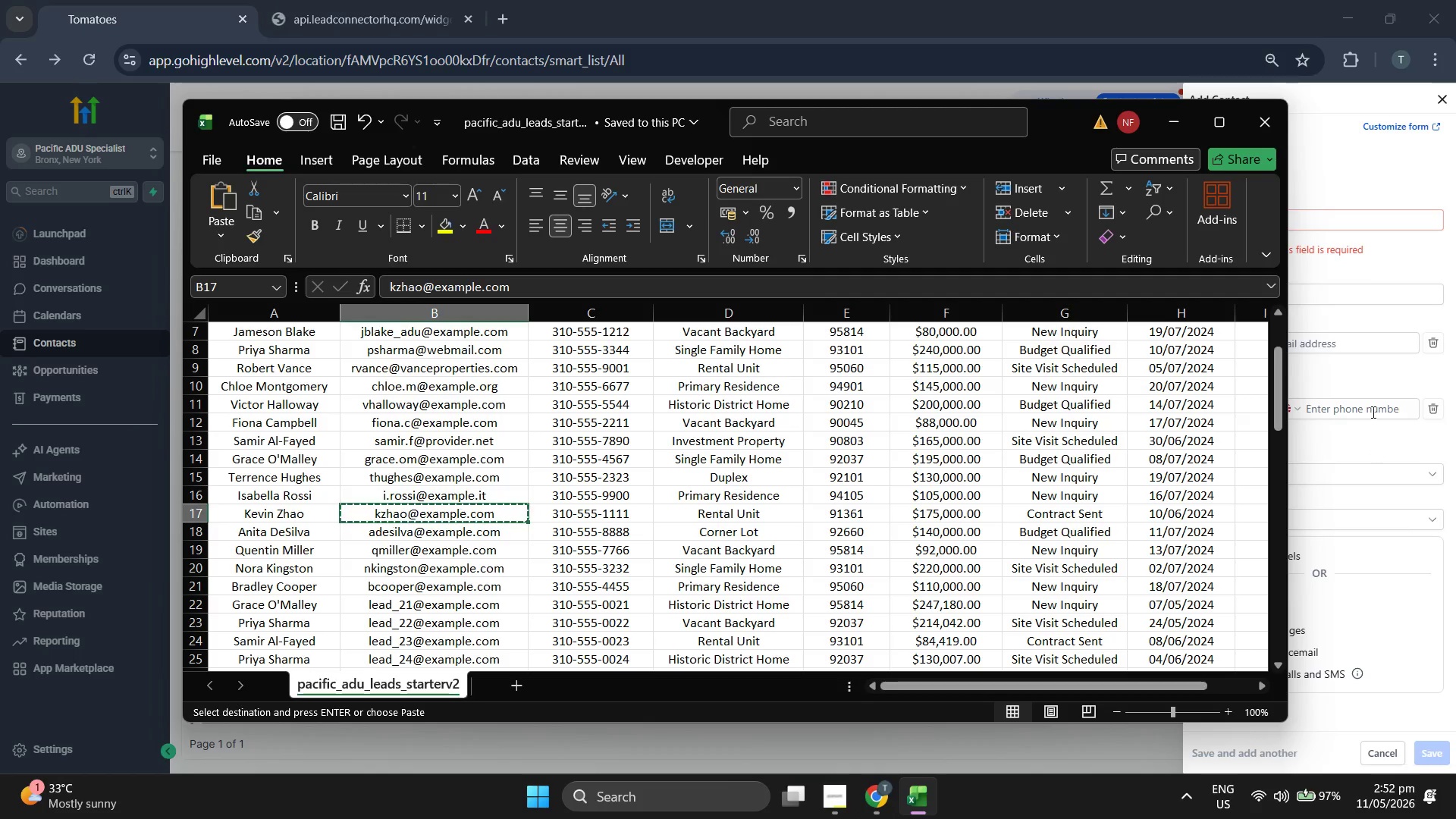 
left_click([1338, 349])
 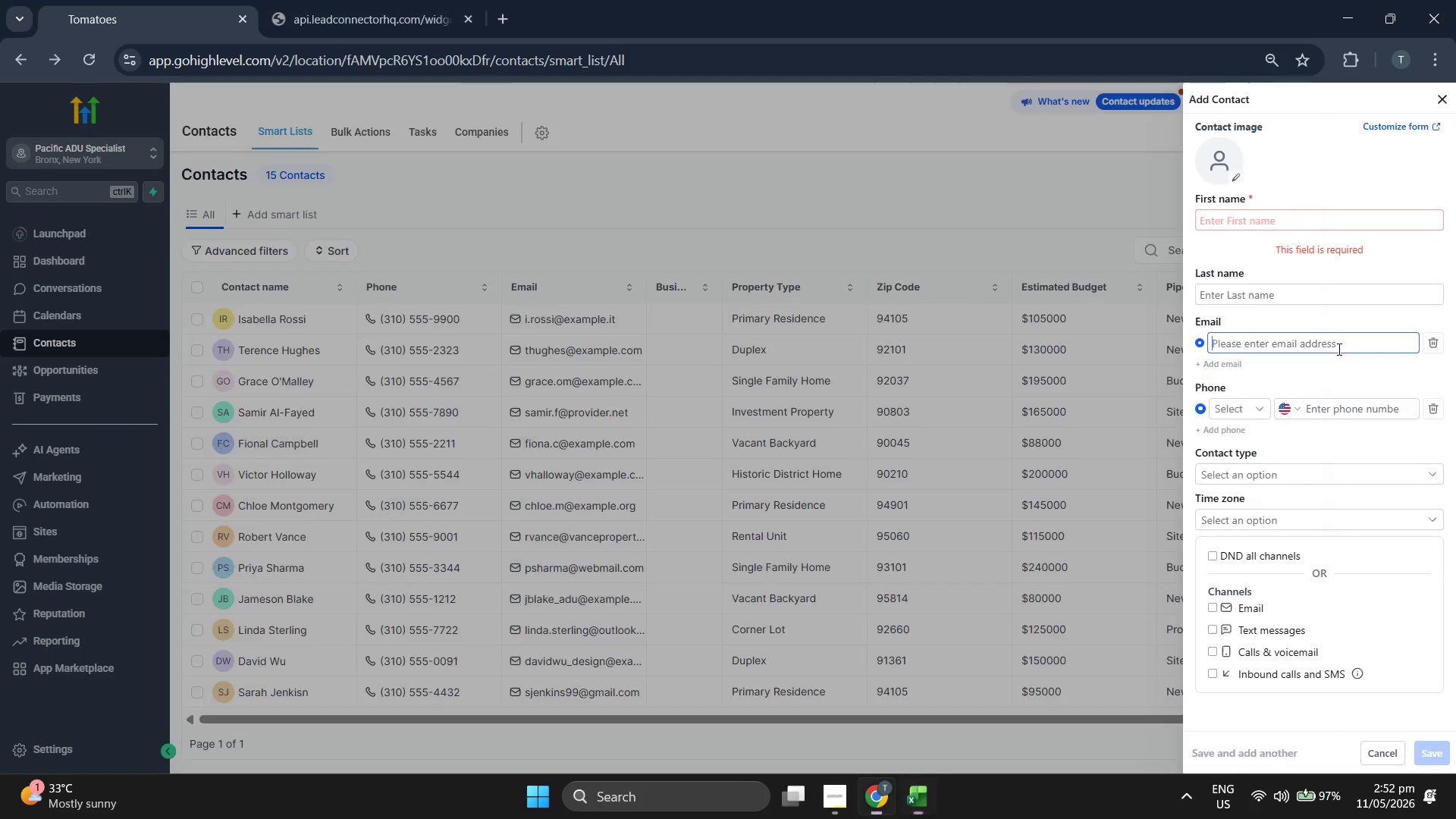 
key(Control+ControlLeft)
 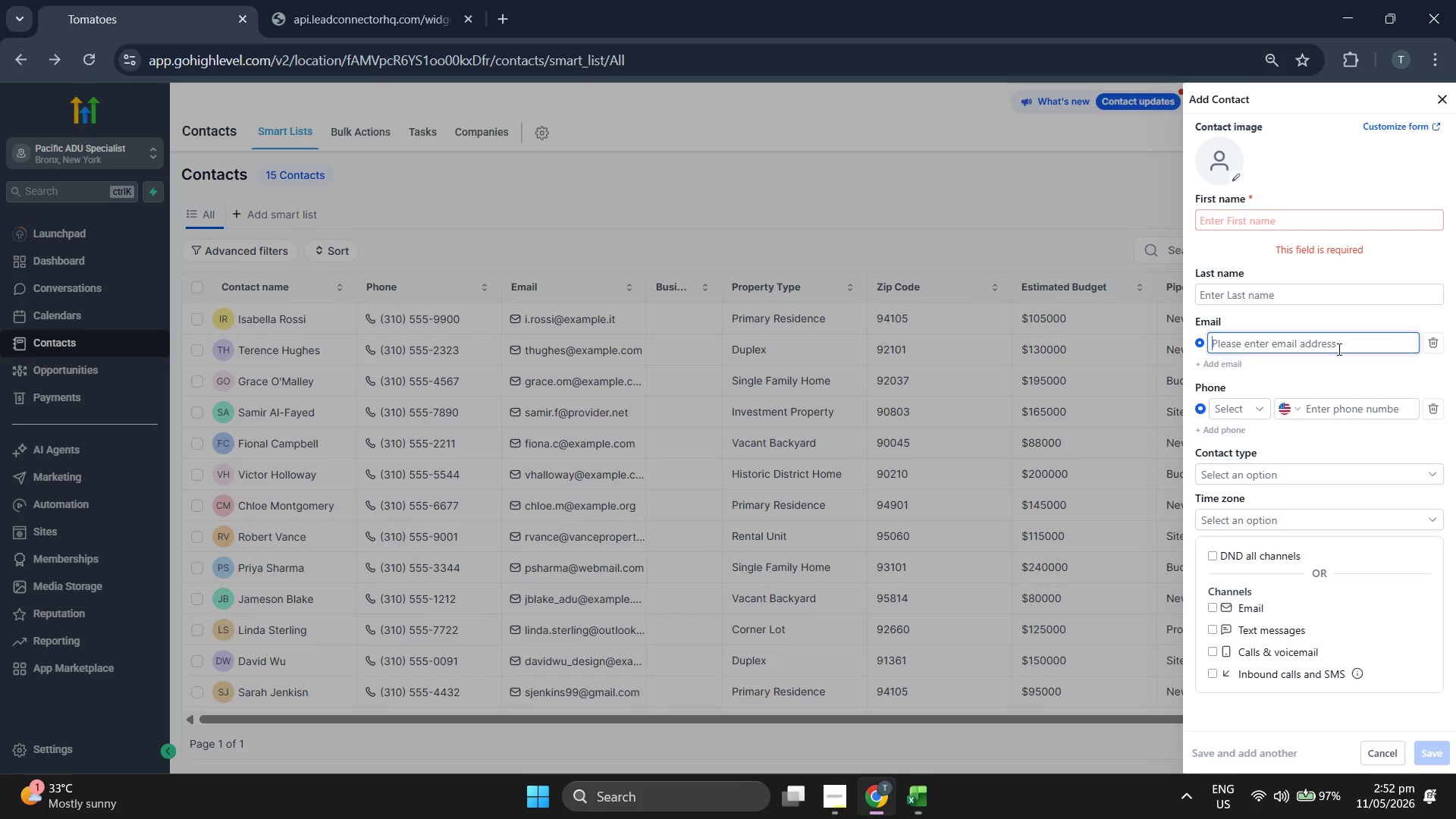 
key(Control+V)
 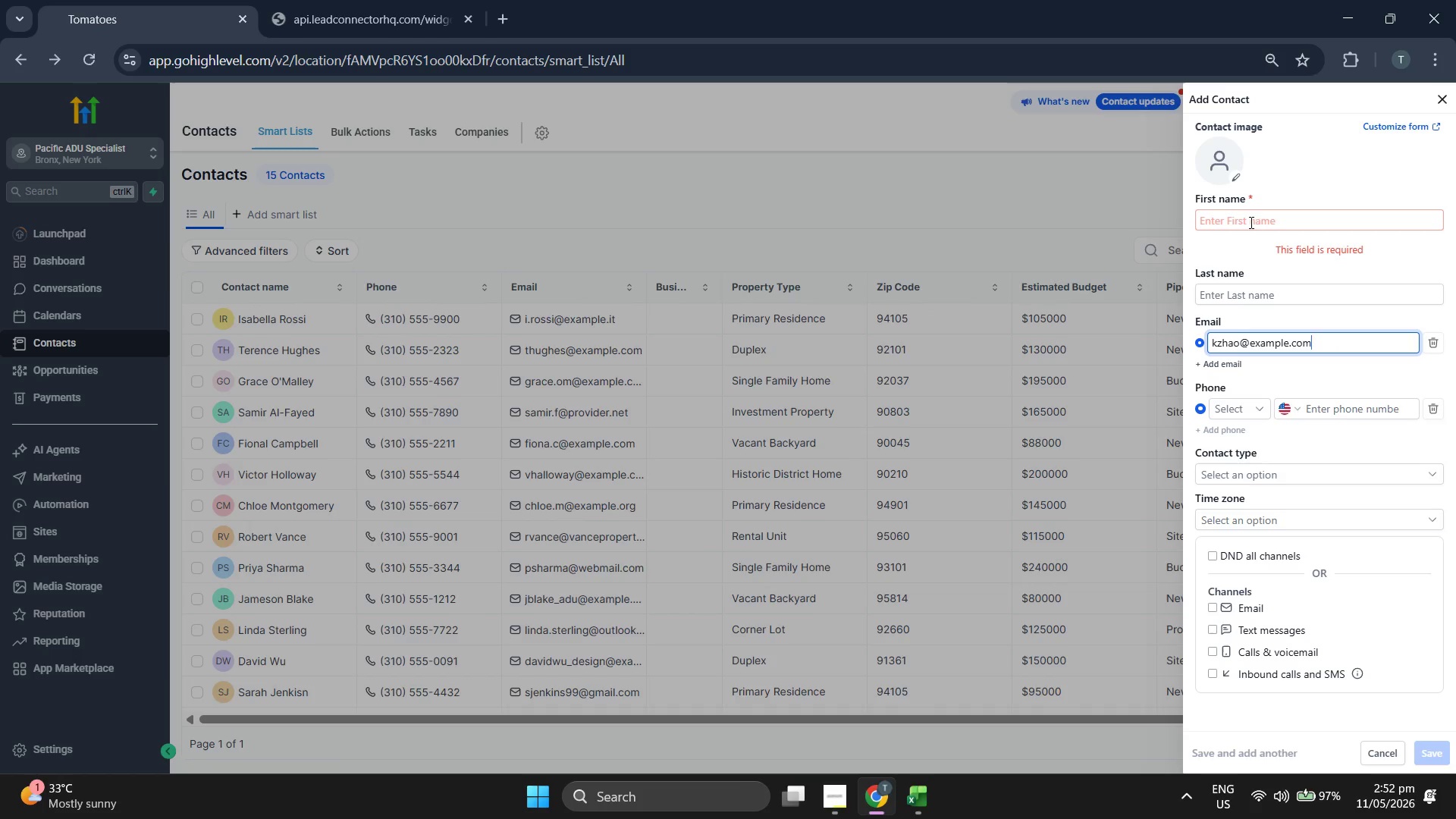 
left_click([1250, 216])
 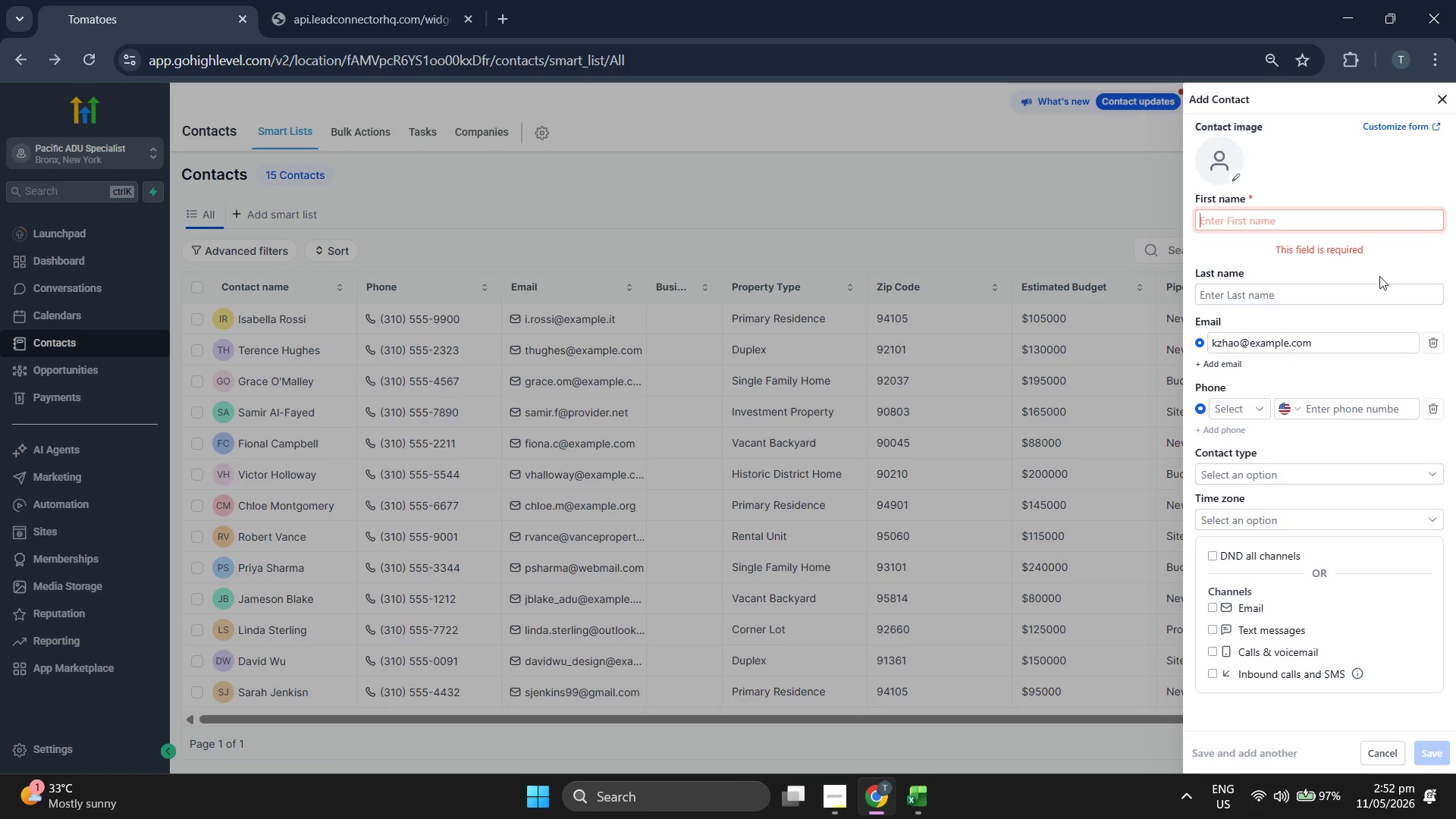 
type(Keci)
key(Backspace)
key(Backspace)
type(vin)
key(Tab)
type(Zhg)
key(Backspace)
key(Backspace)
type(hao)
 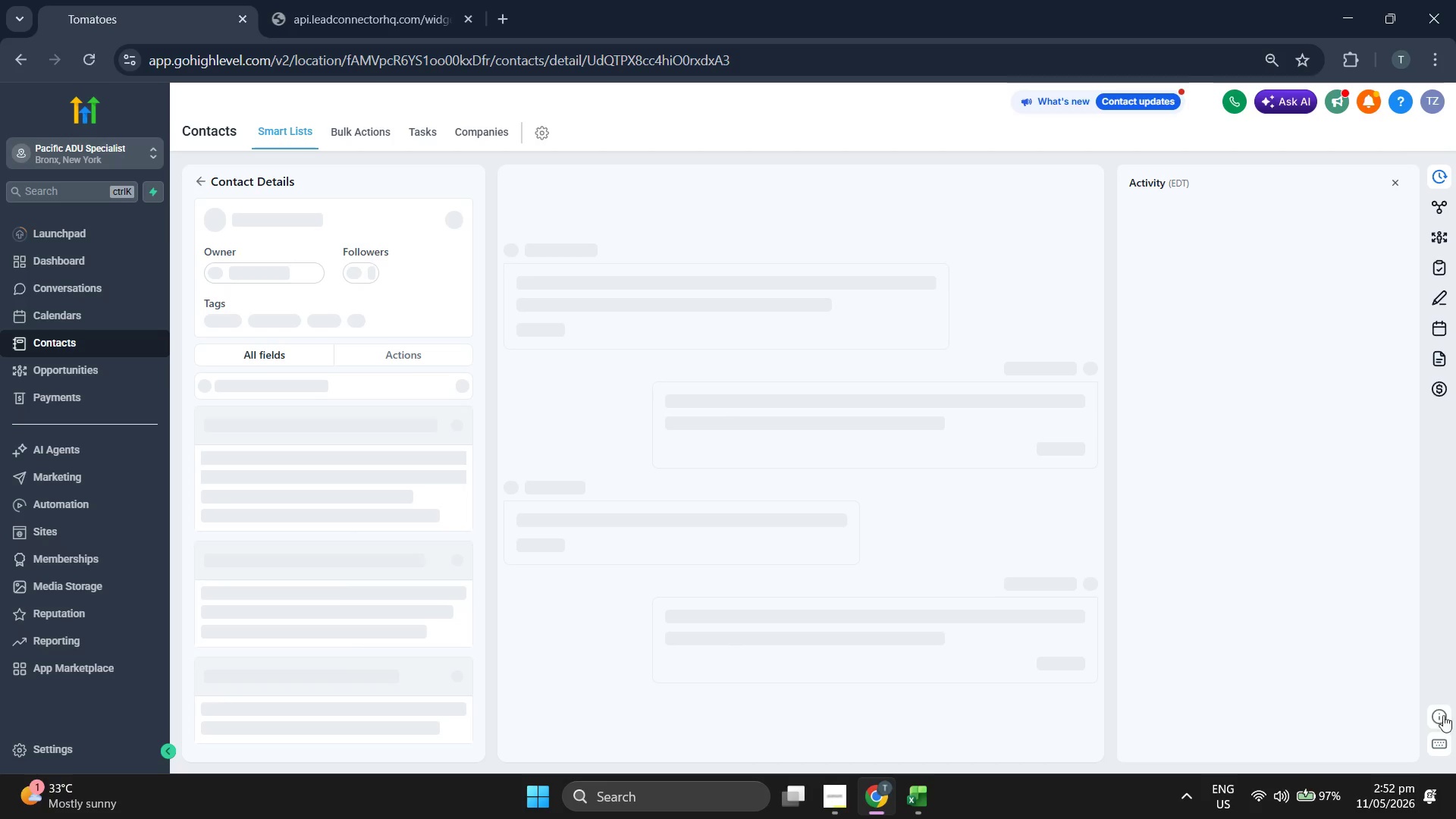 
wait(5.64)
 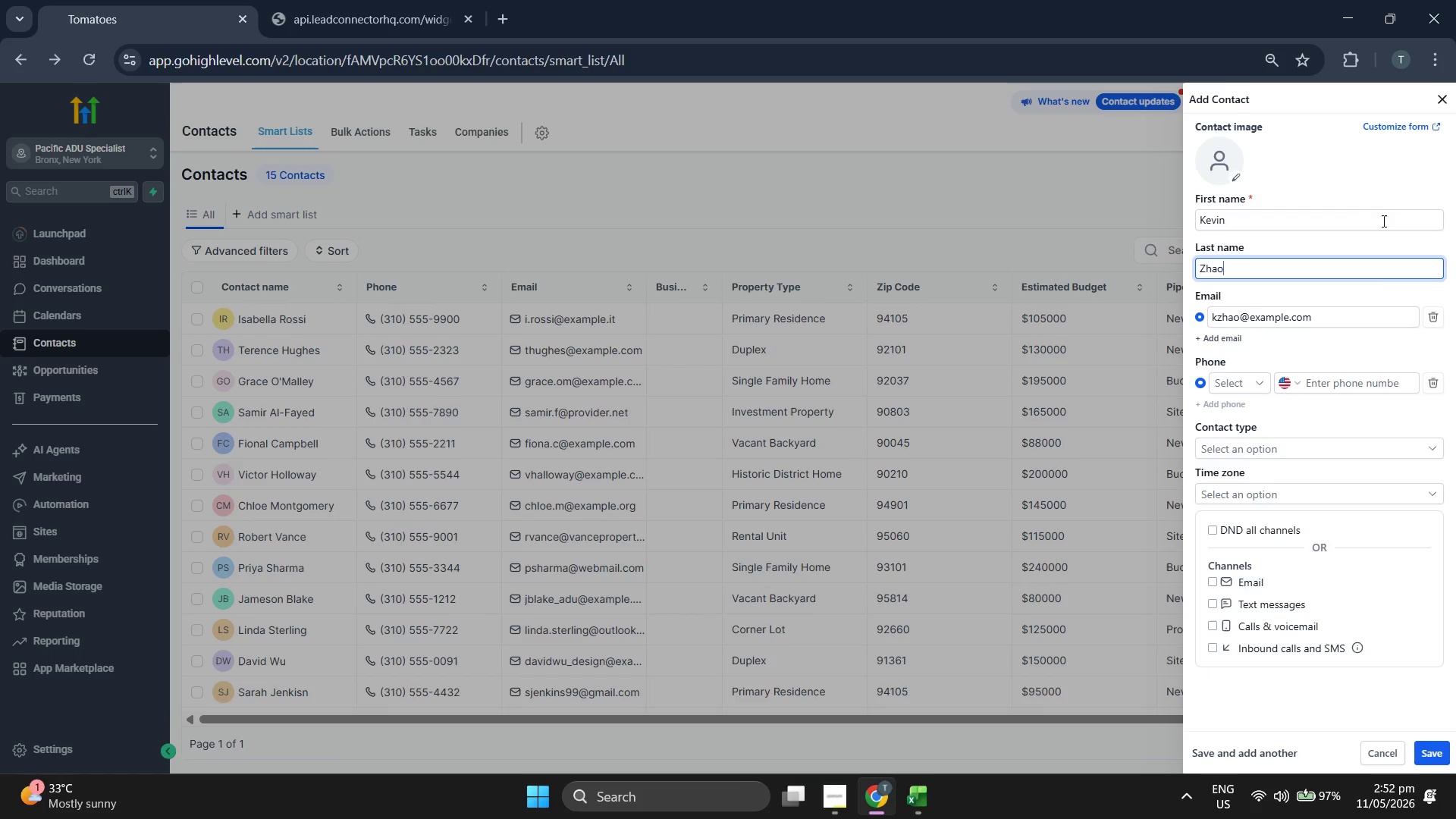 
scroll: coordinate [450, 553], scroll_direction: down, amount: 2.0
 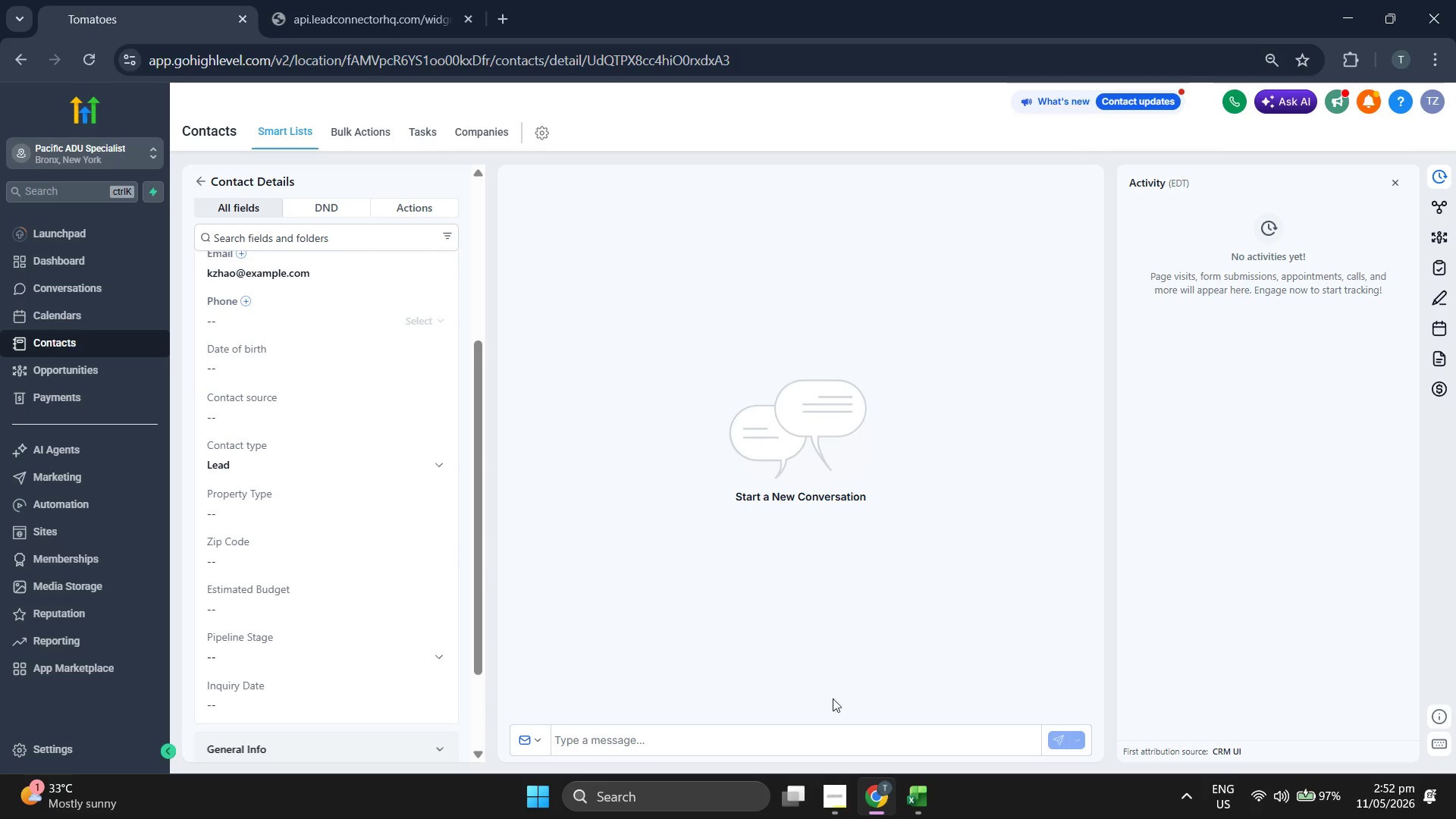 
left_click([915, 786])
 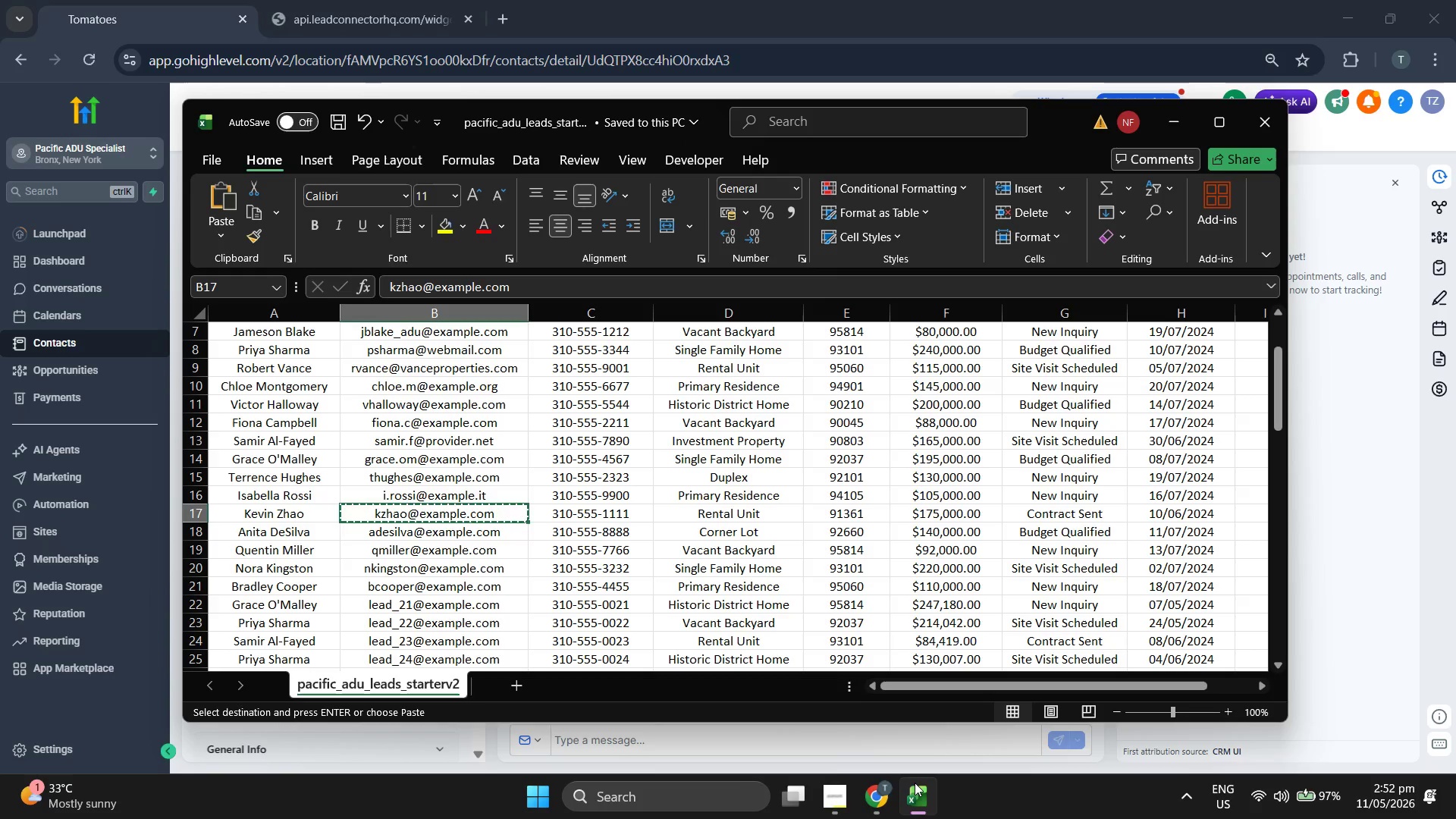 
key(ArrowRight)
 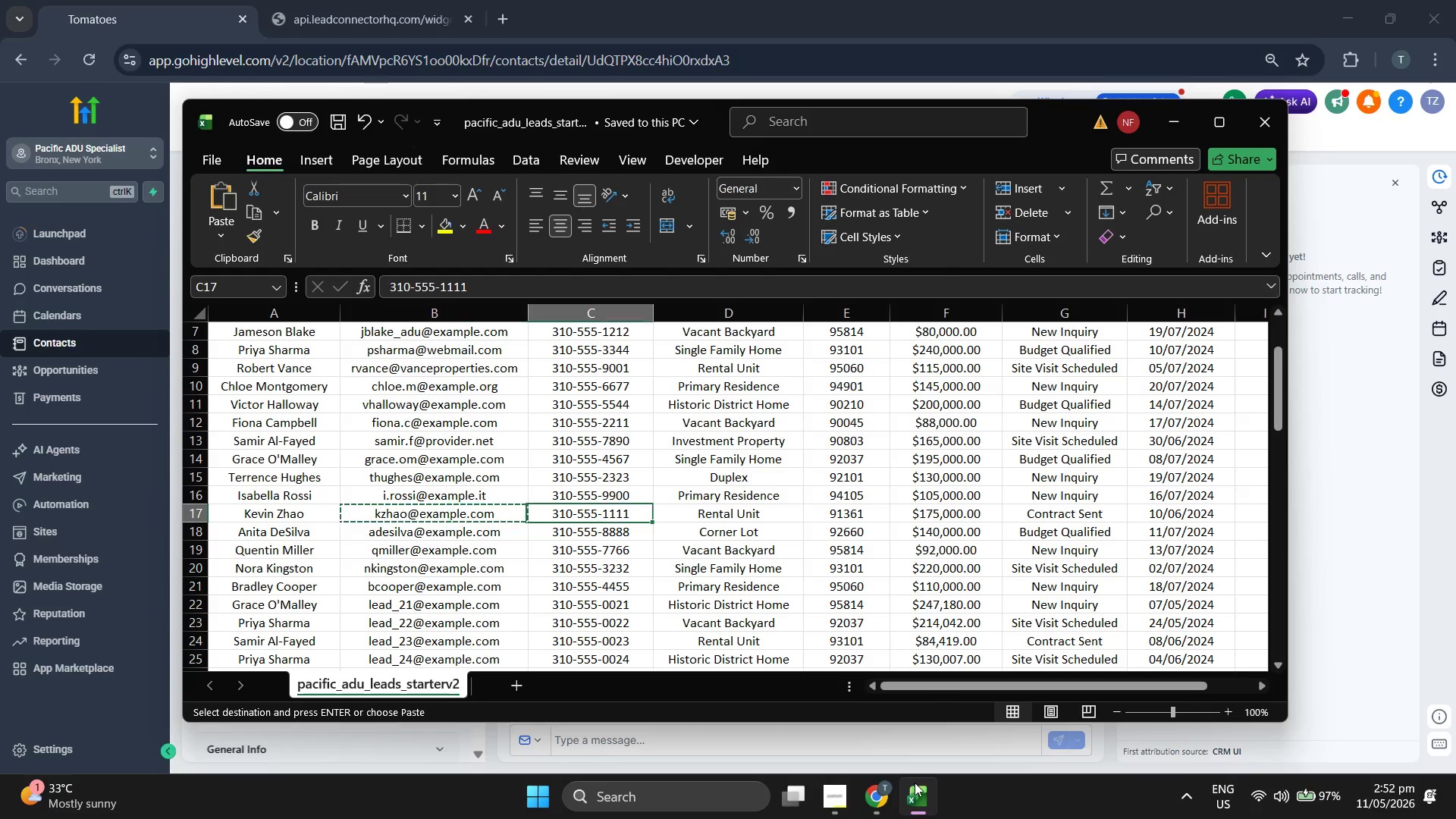 
key(Control+ControlLeft)
 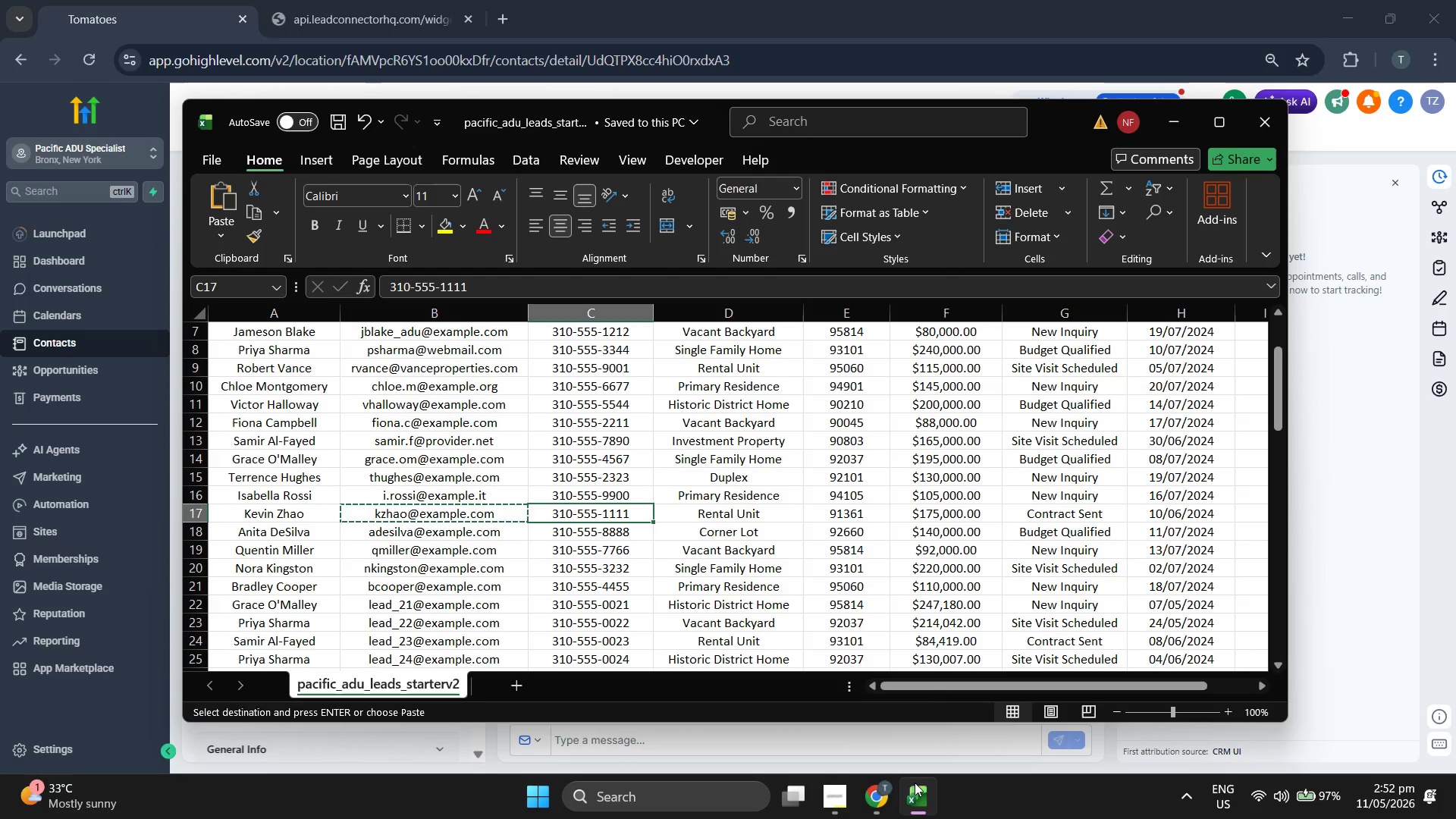 
key(Control+C)
 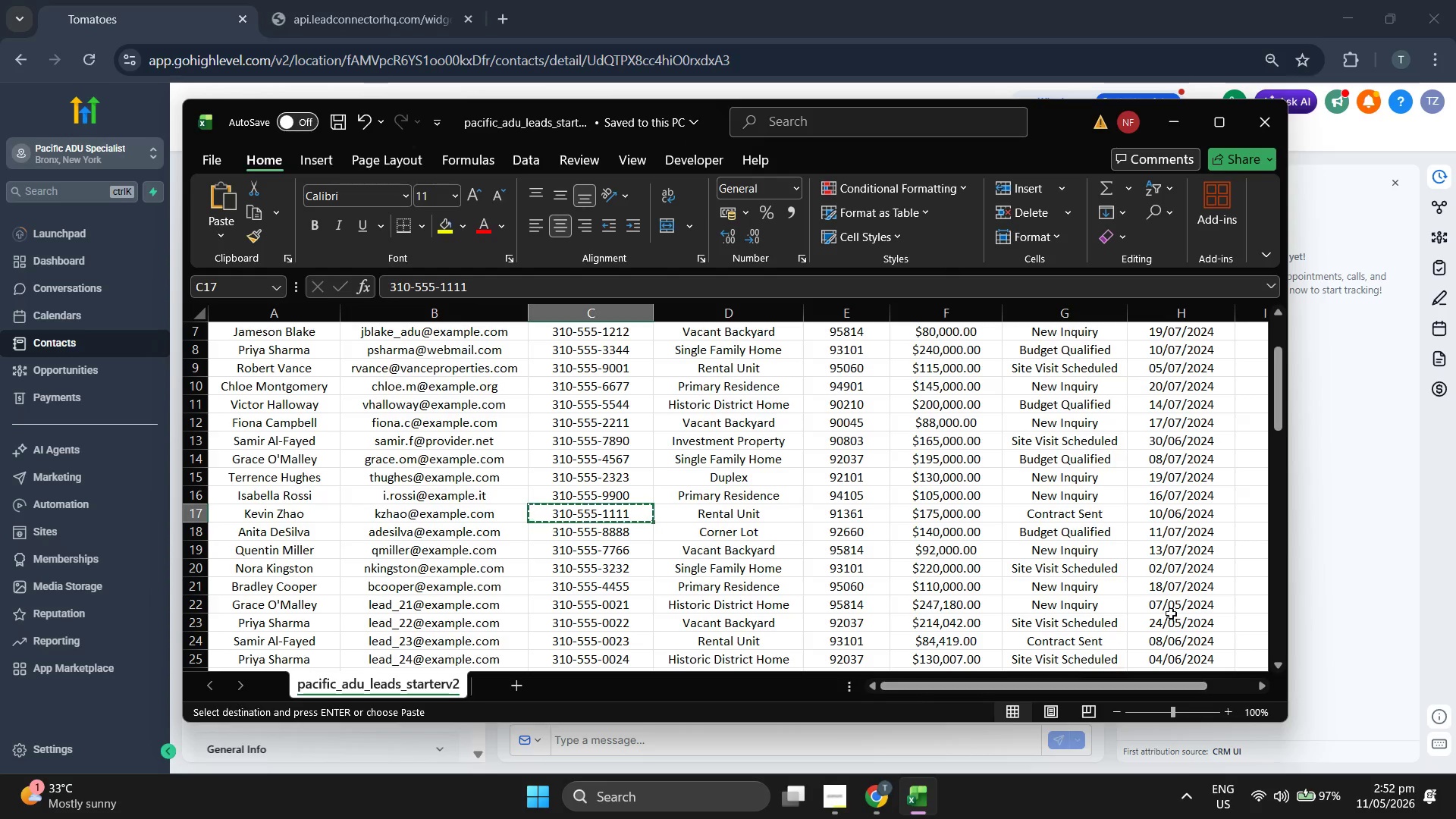 
left_click([1353, 548])
 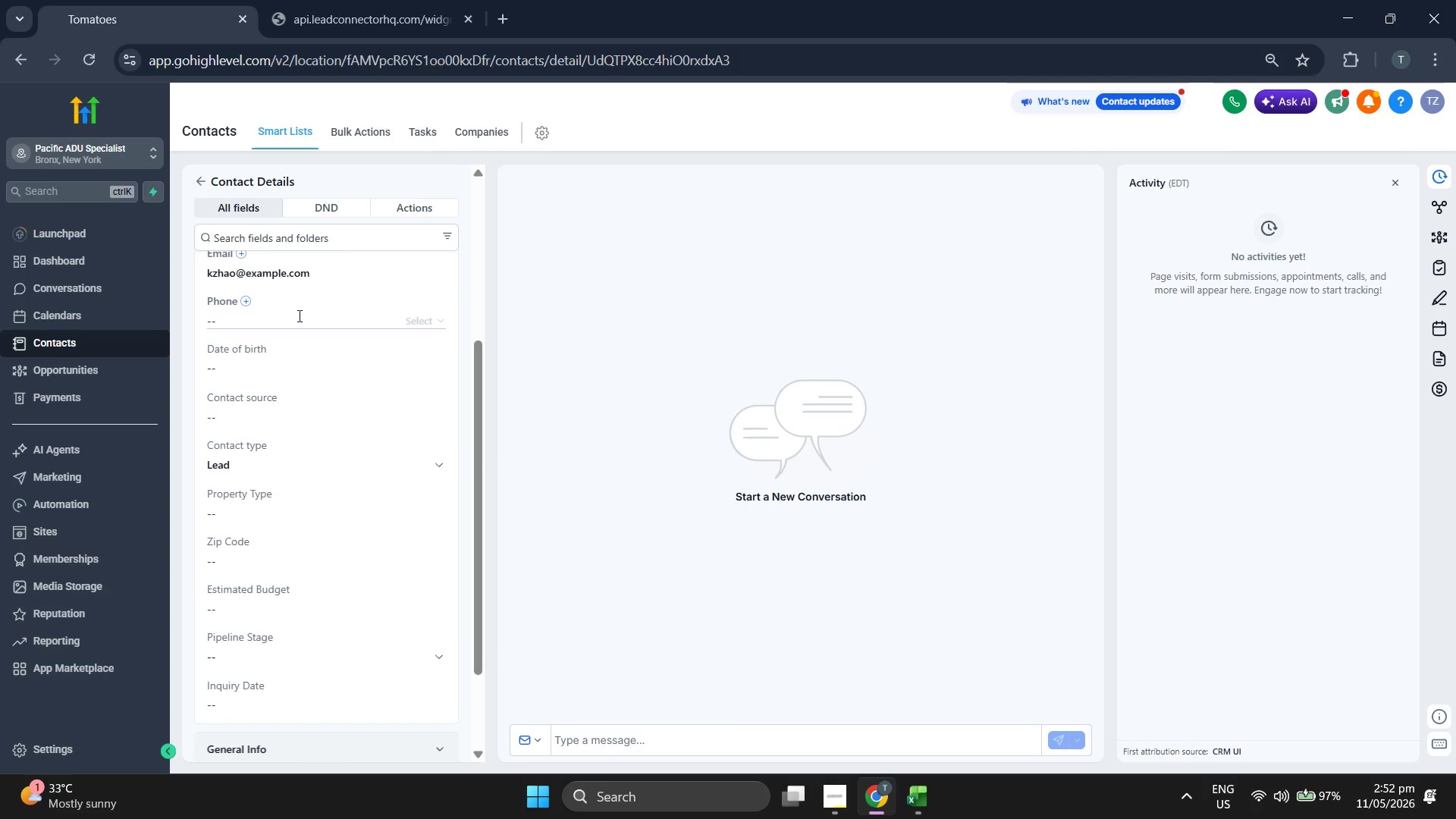 
key(Control+ControlLeft)
 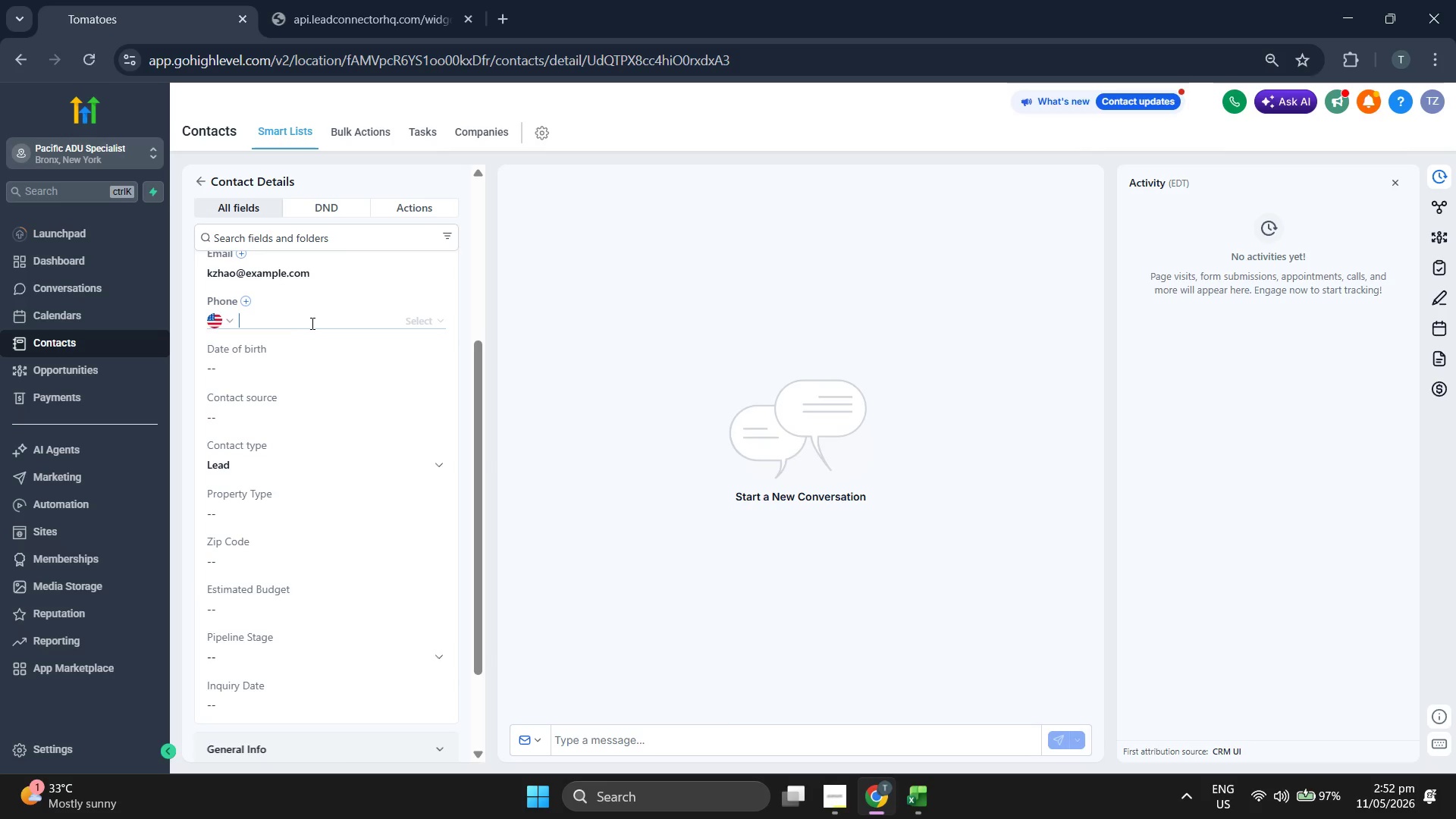 
key(Control+V)
 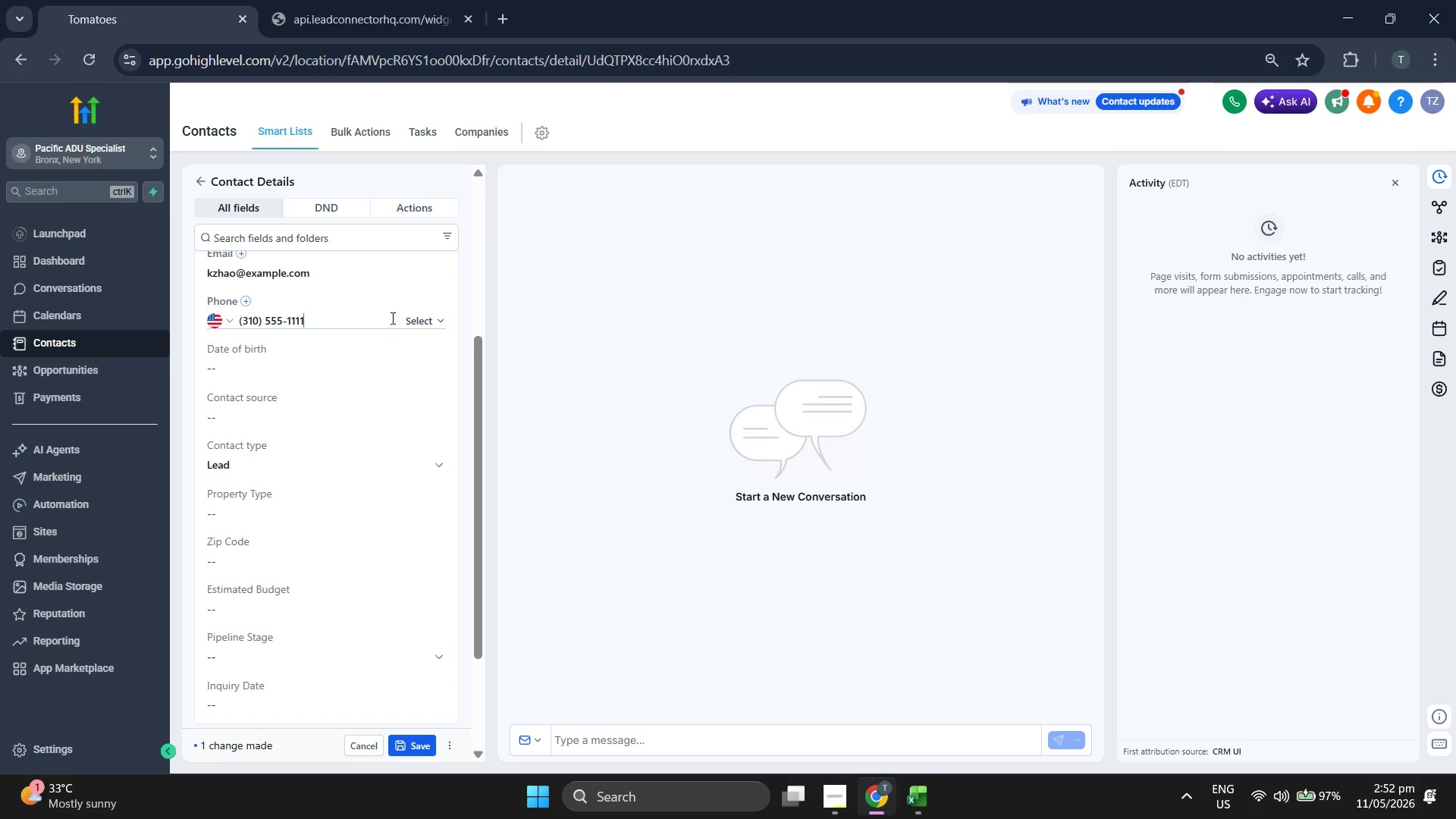 
left_click([422, 318])
 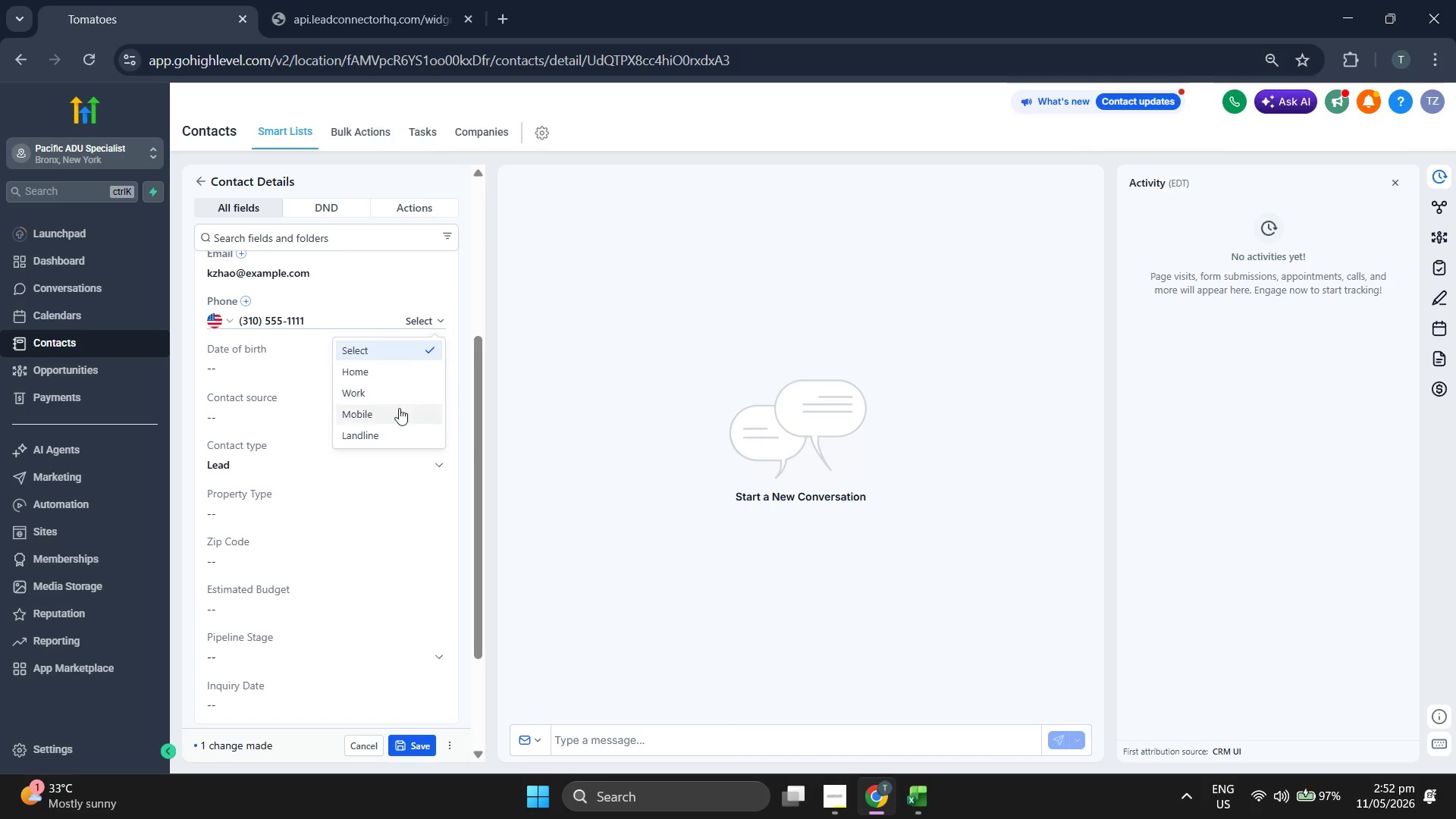 
left_click([397, 417])
 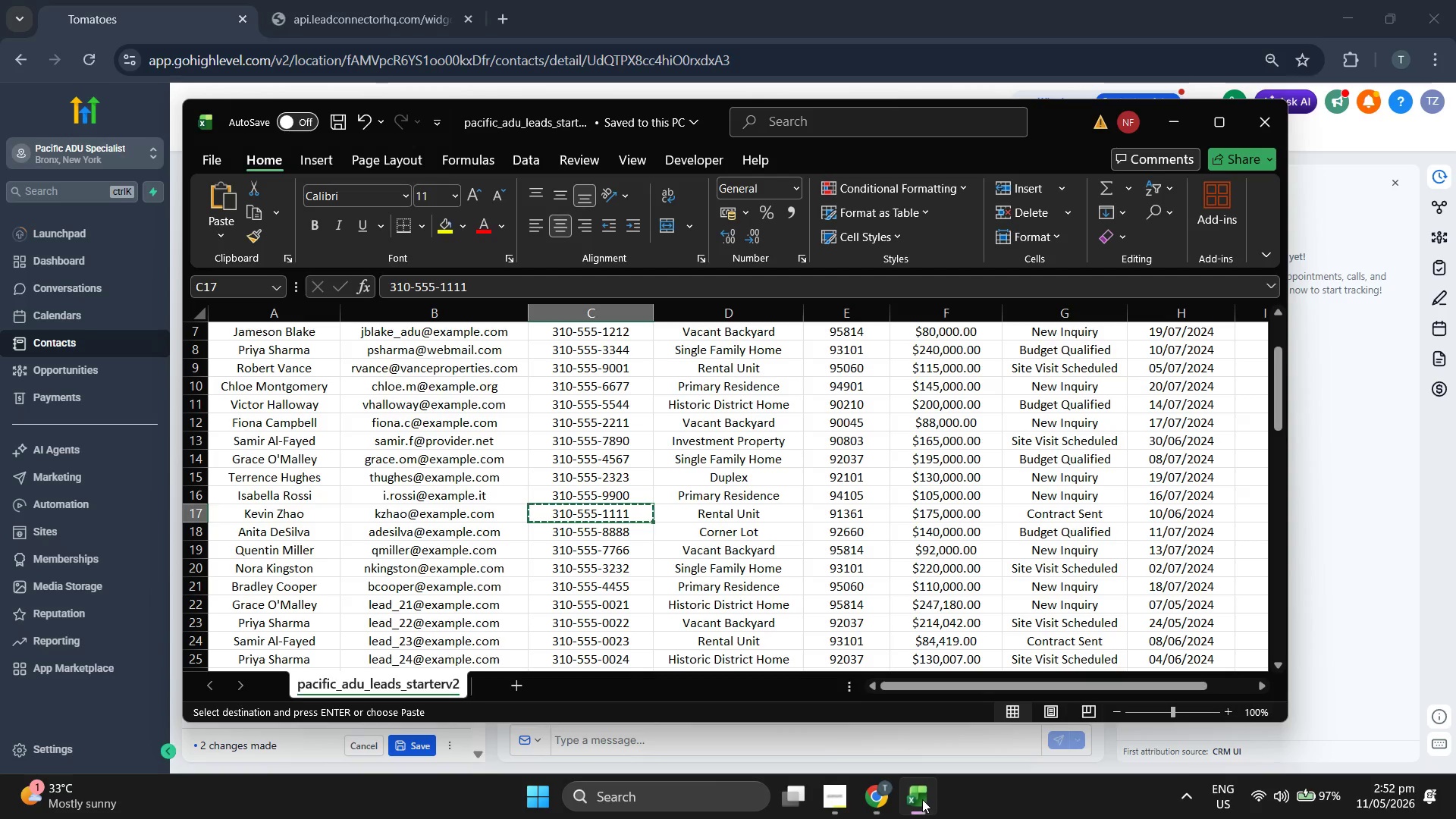 
key(ArrowRight)
 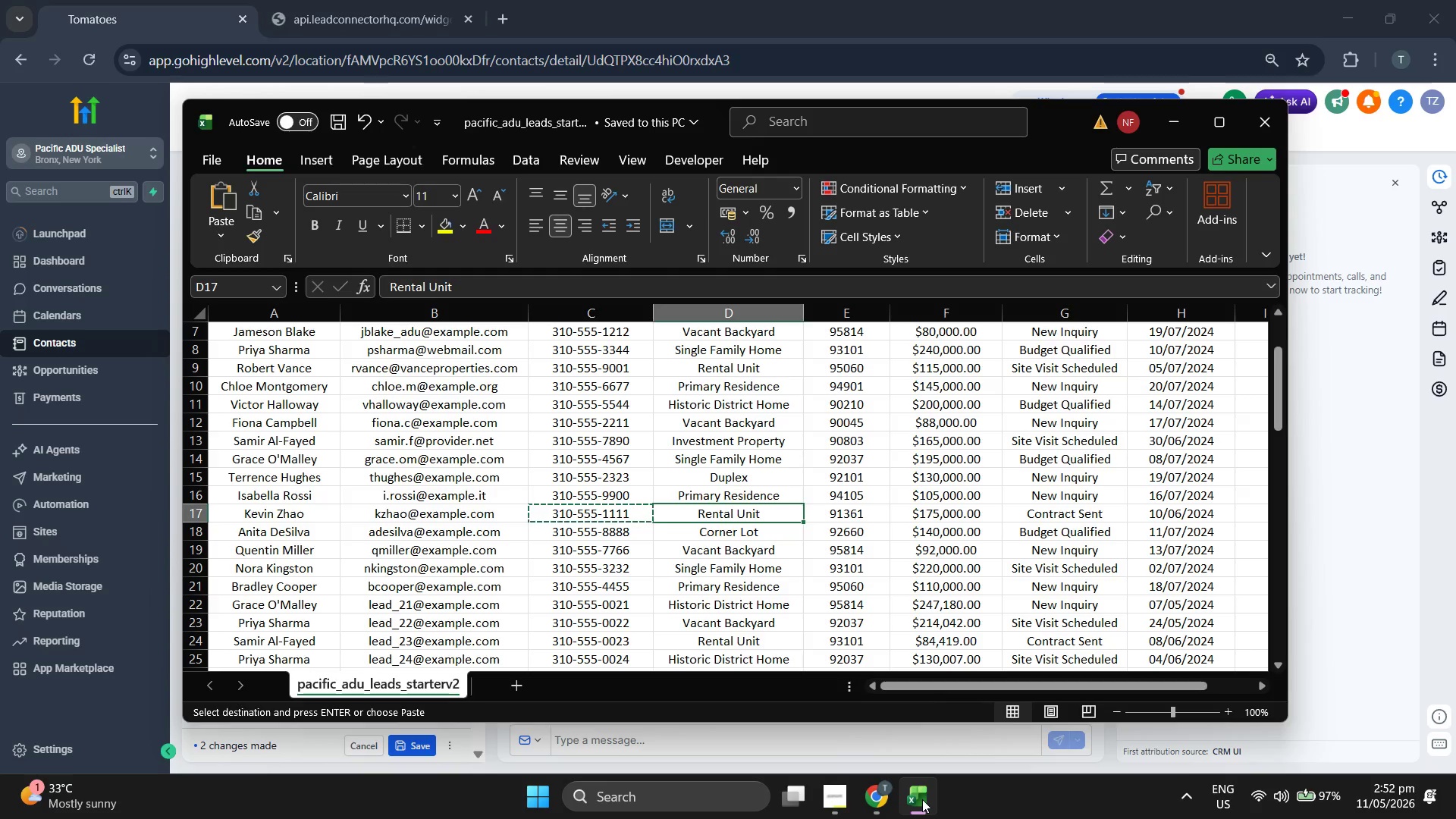 
key(Control+C)
 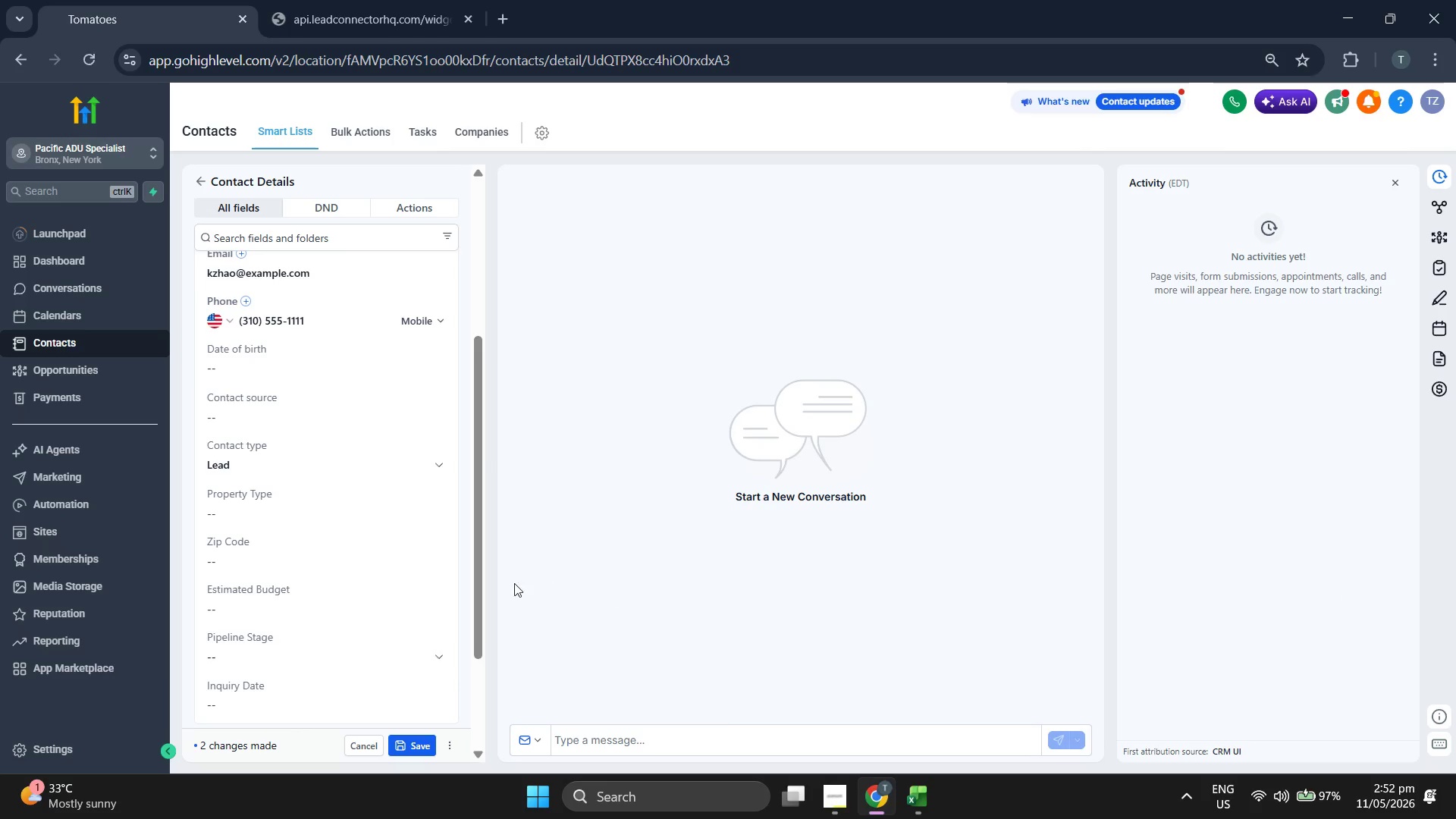 
left_click([349, 515])
 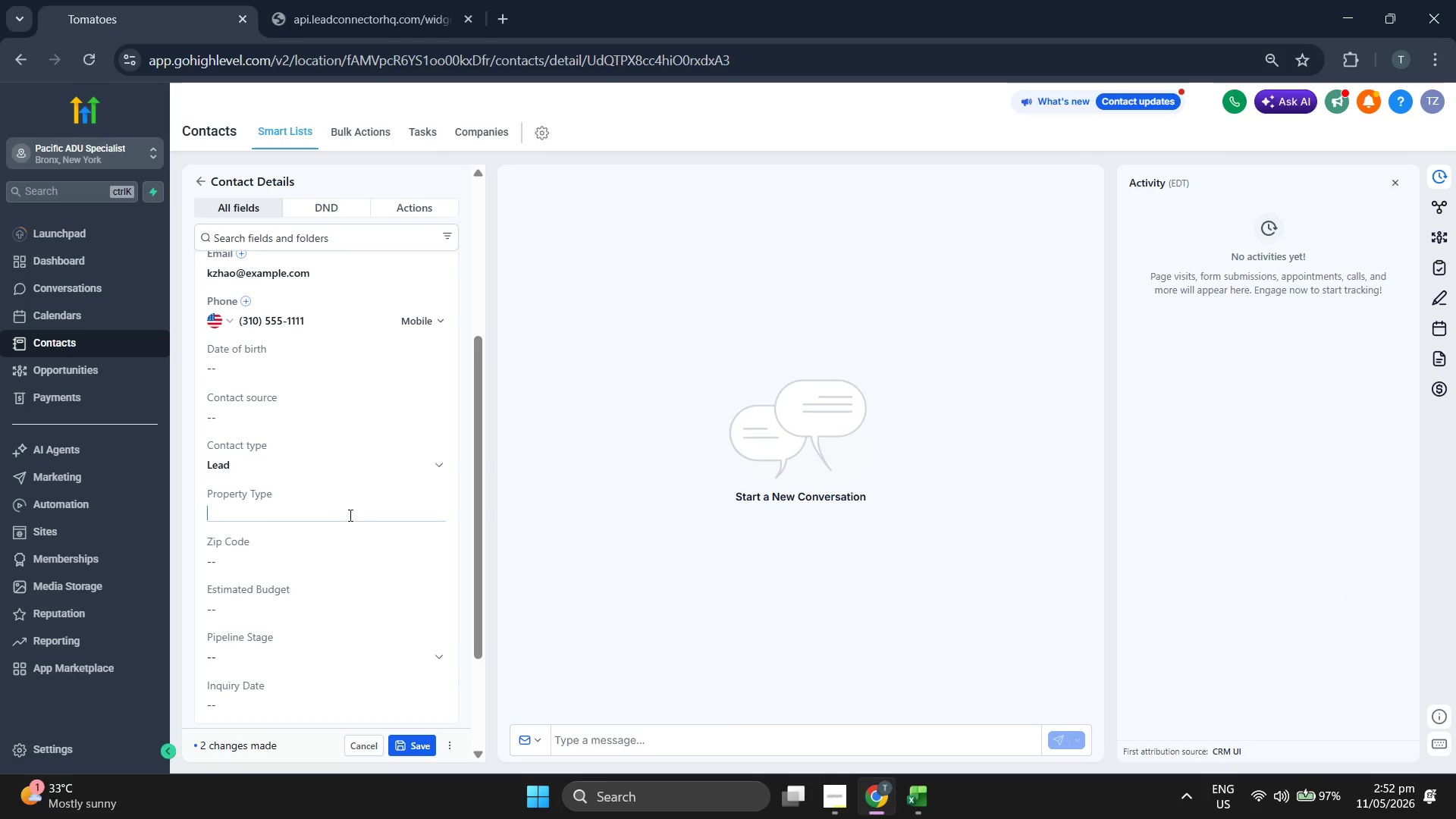 
key(Control+V)
 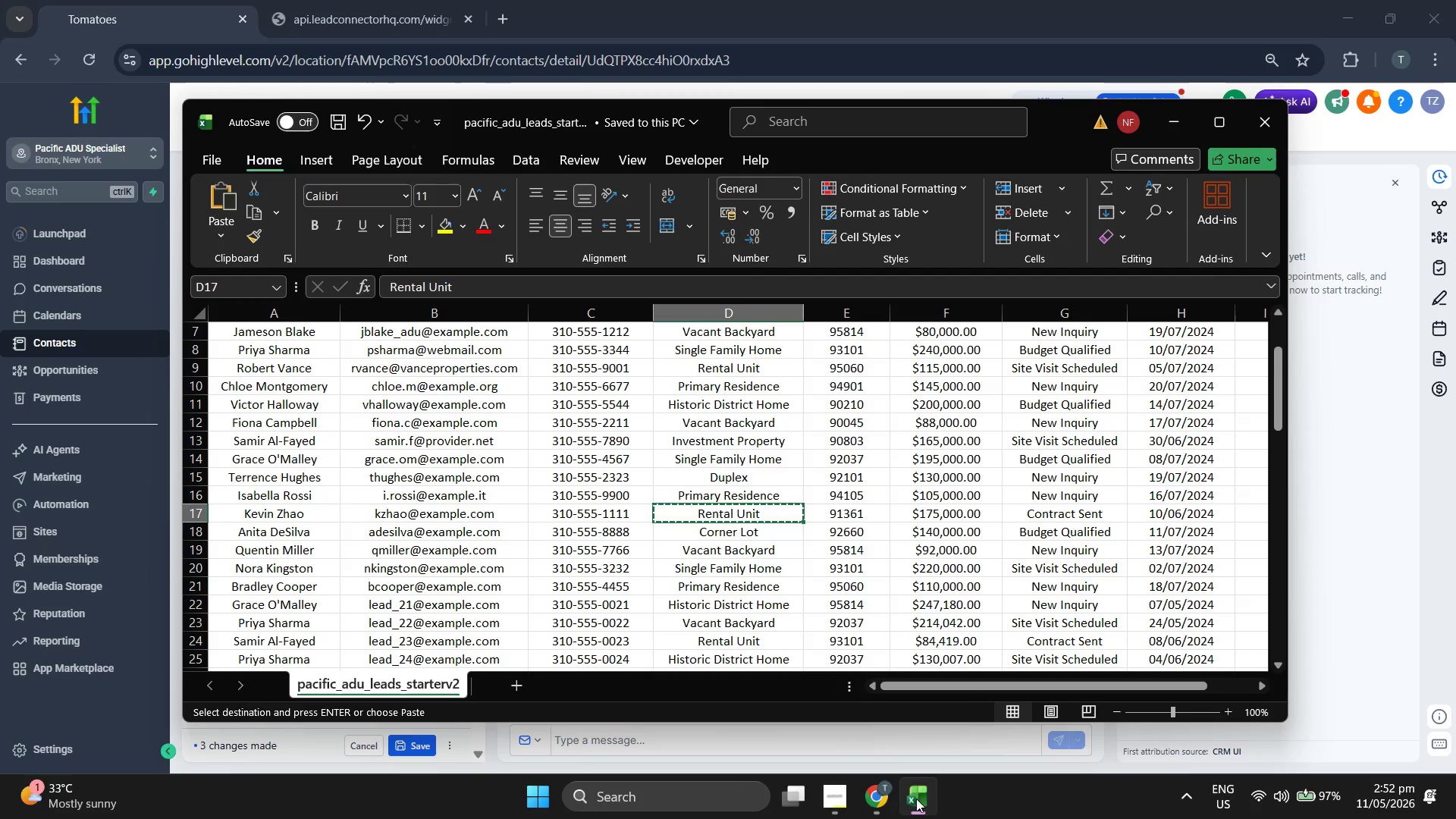 
key(ArrowRight)
 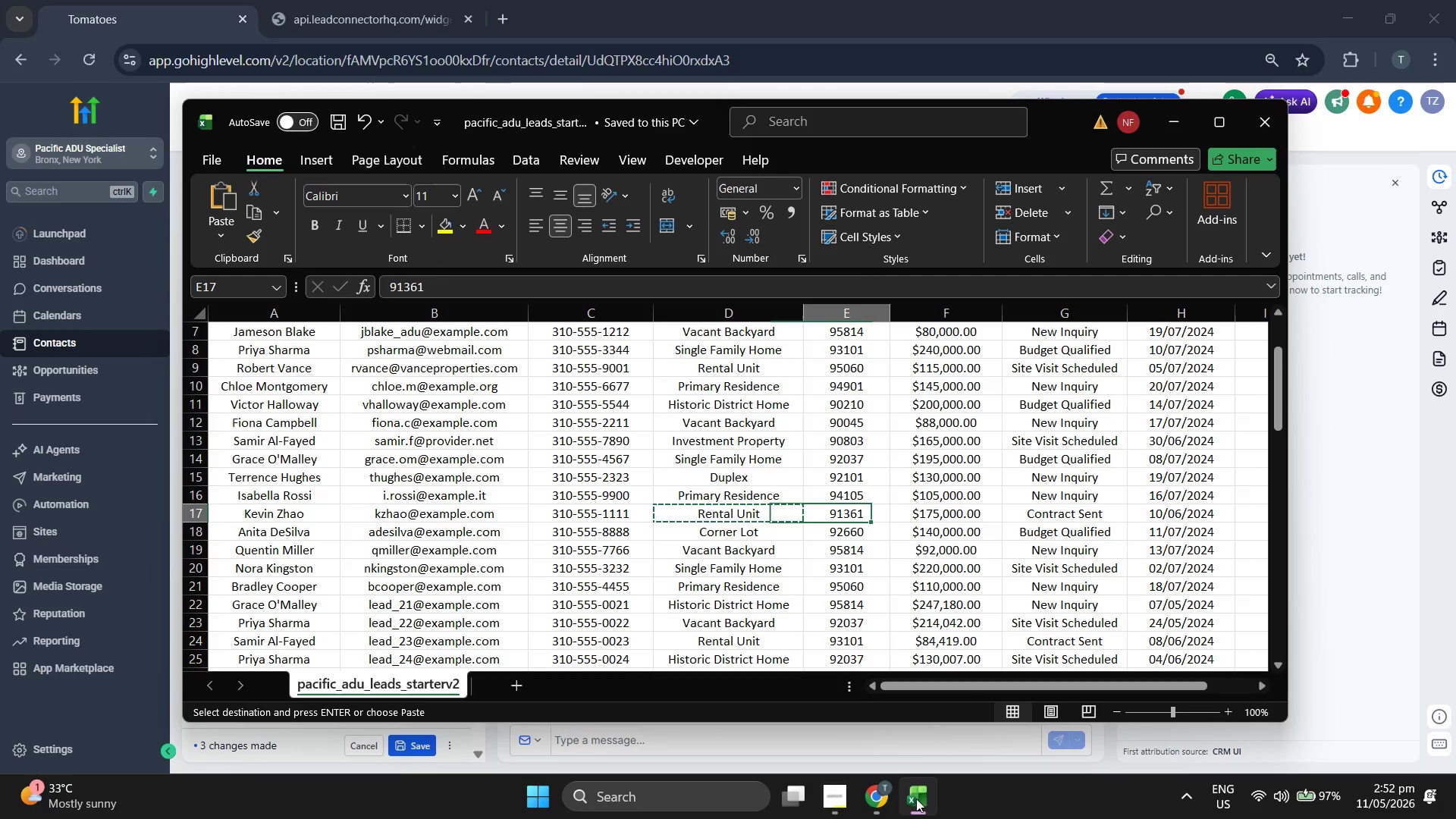 
key(Control+ControlLeft)
 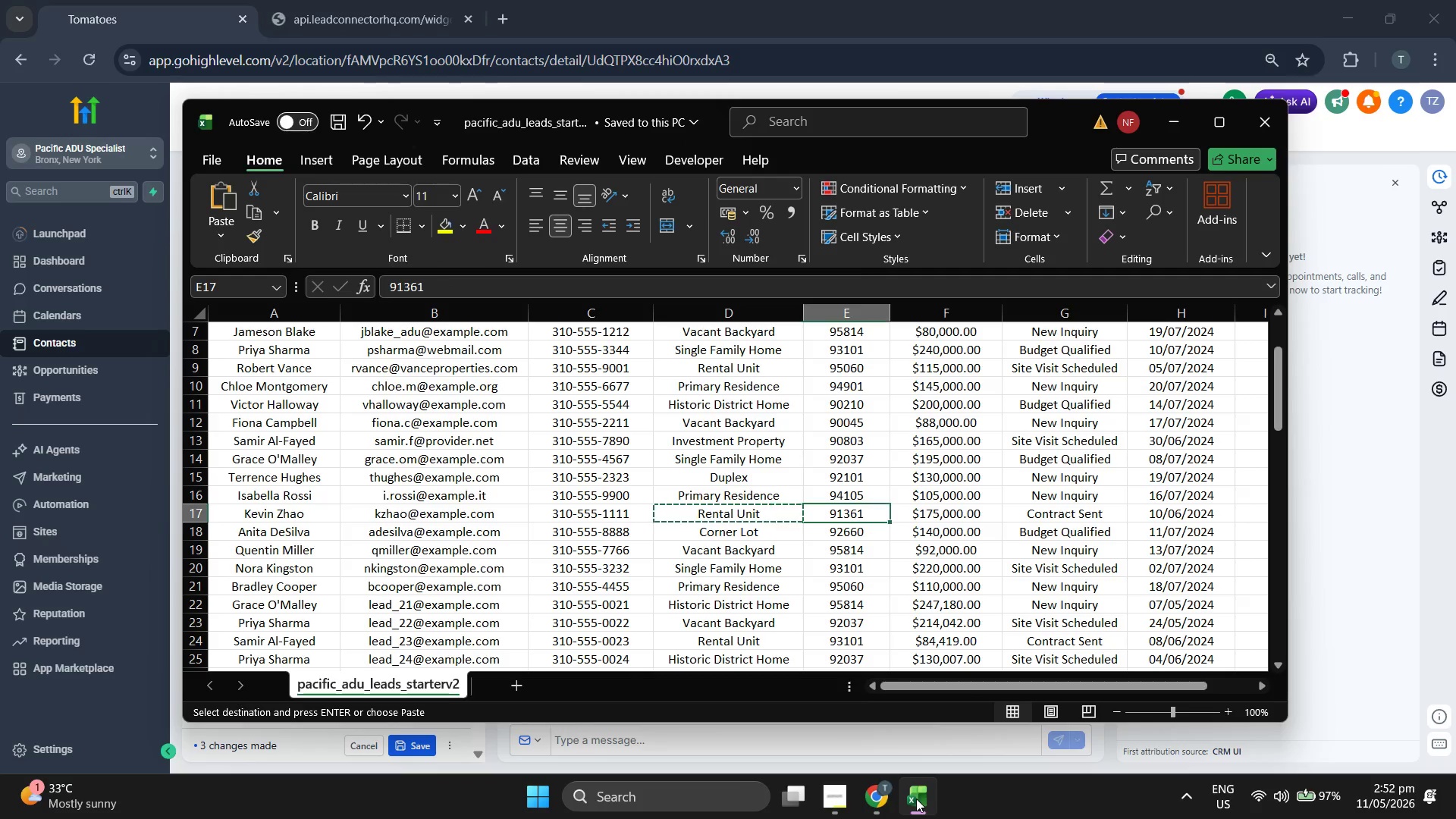 
key(Control+C)
 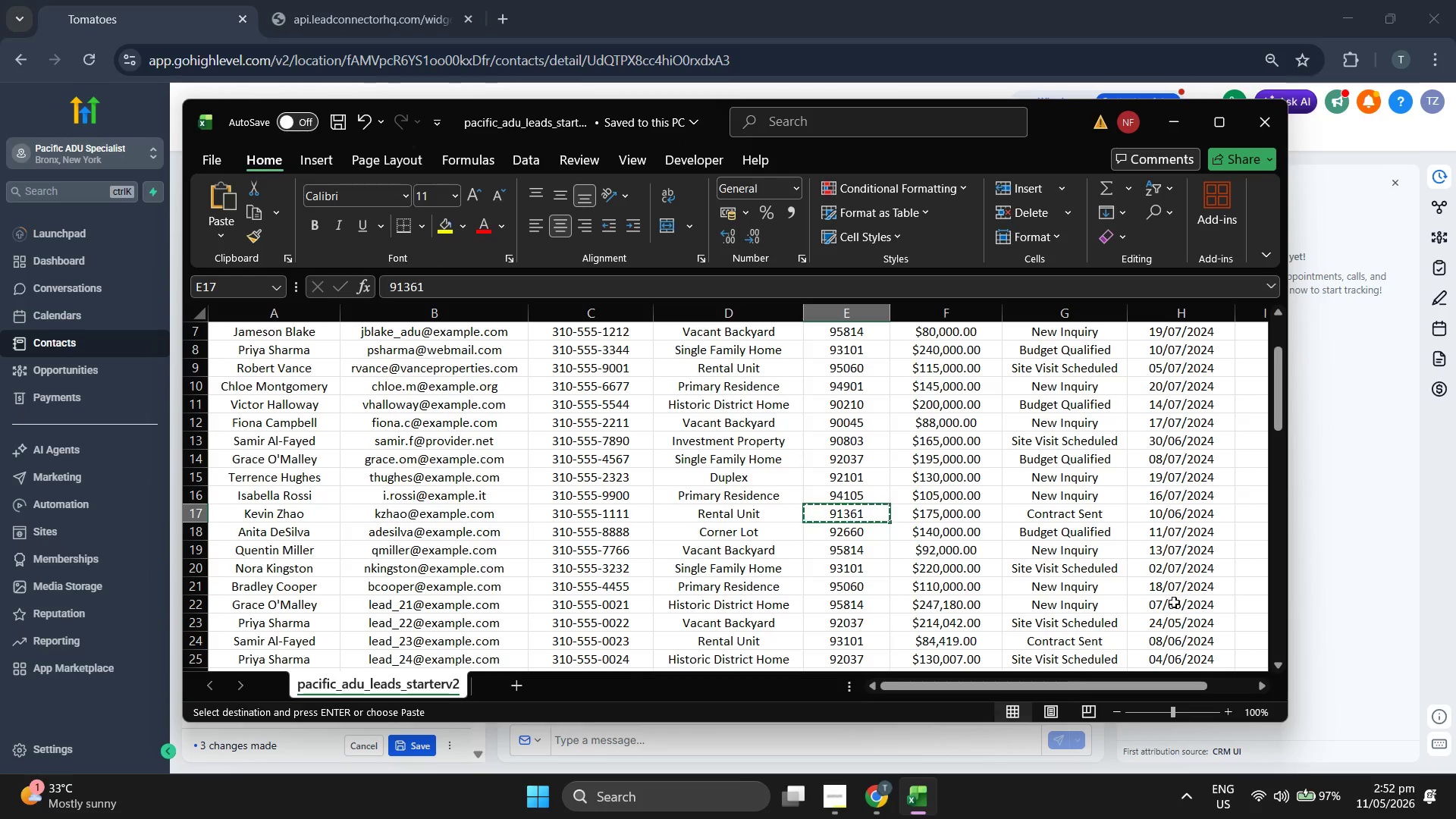 
left_click([1354, 543])
 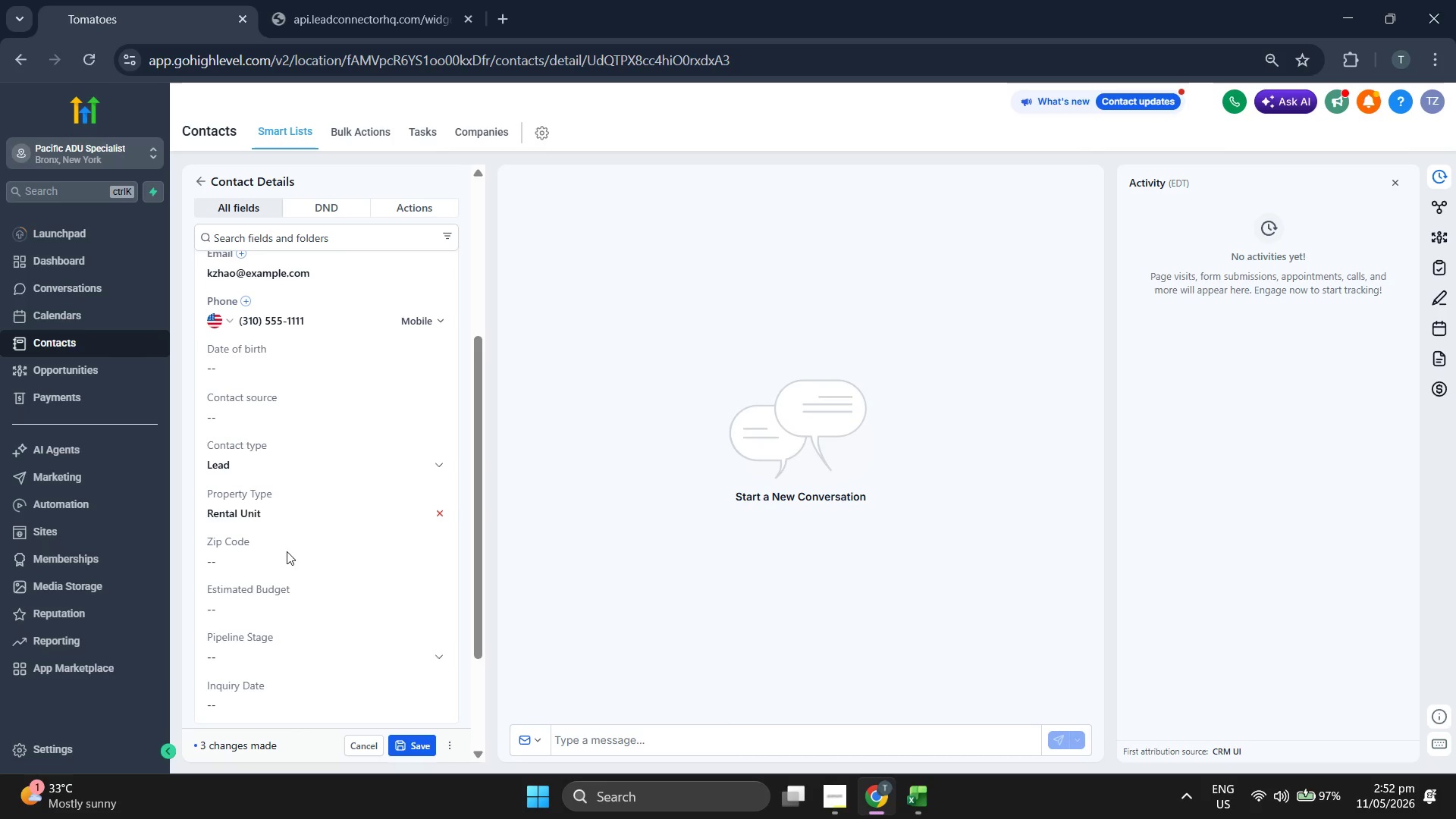 
left_click([286, 564])
 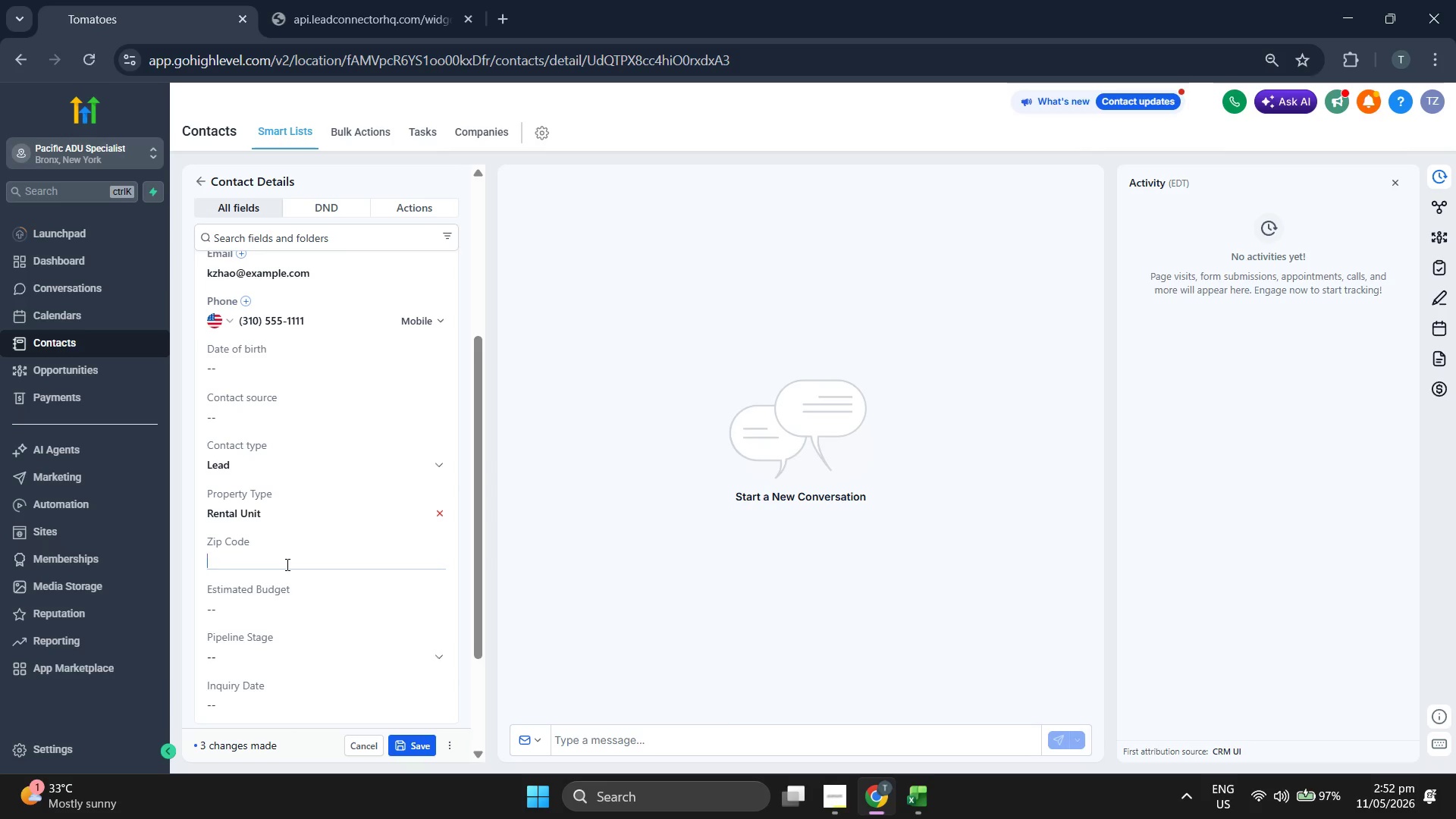 
key(Control+ControlLeft)
 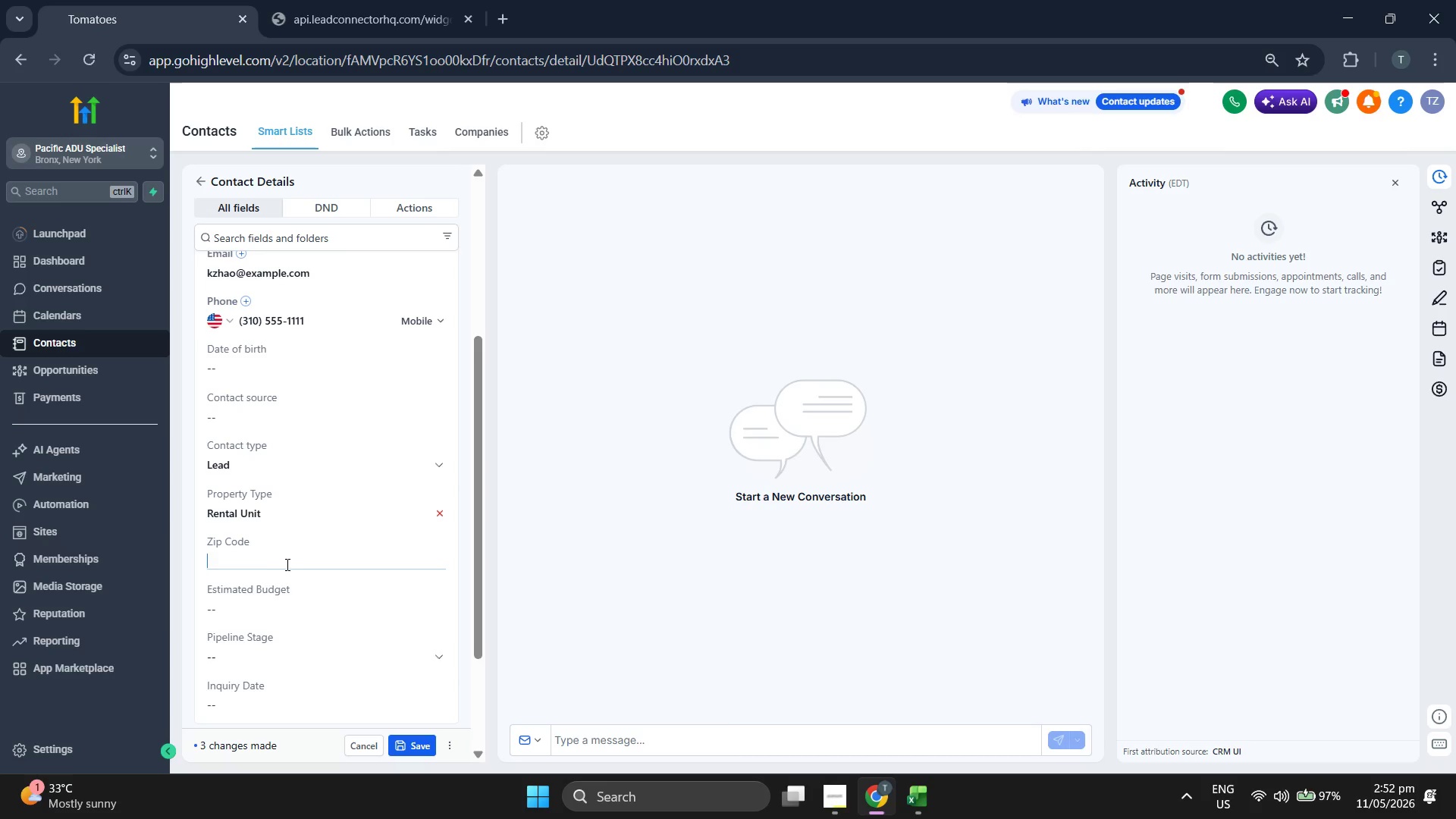 
key(Control+V)
 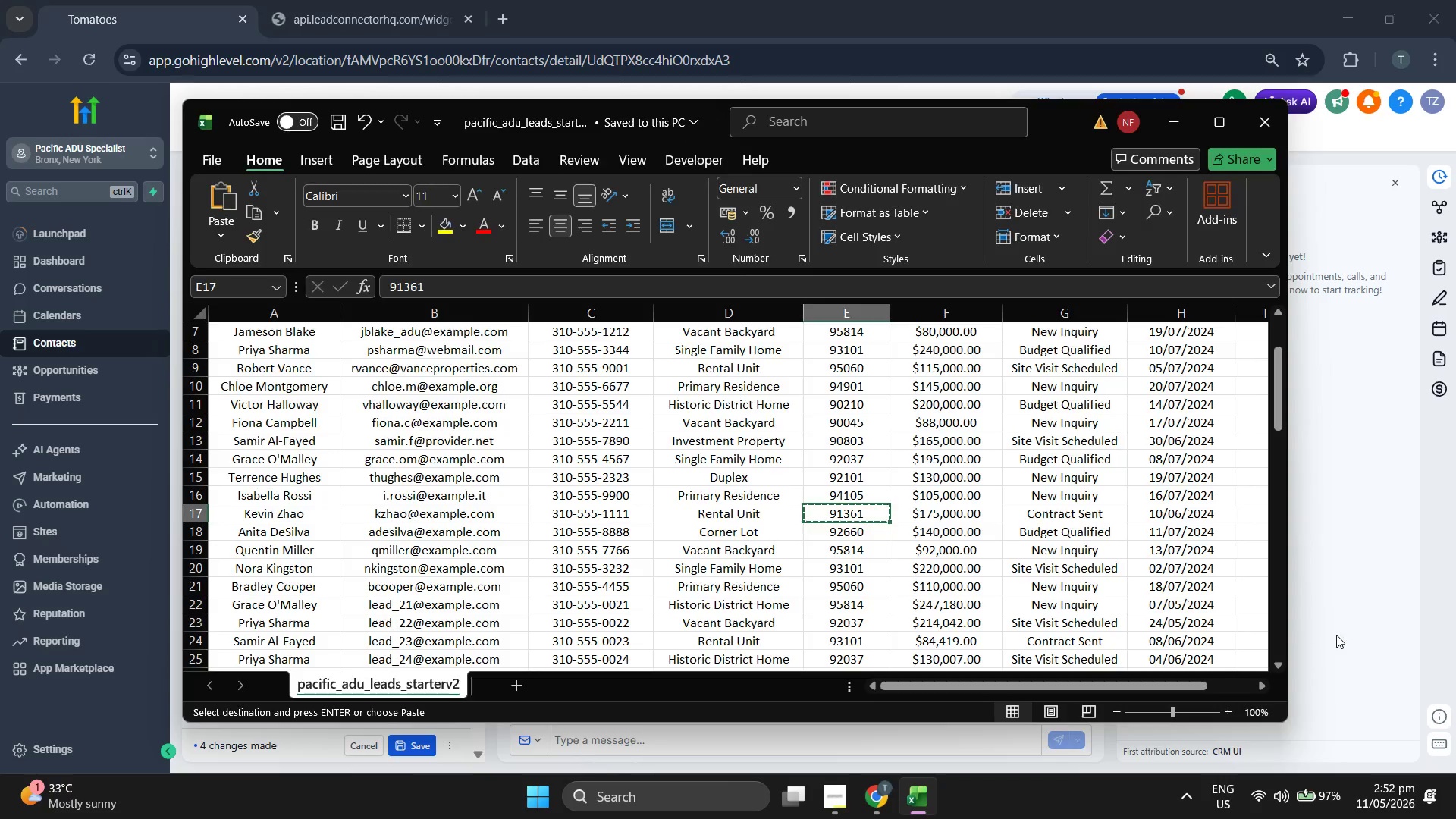 
left_click([336, 603])
 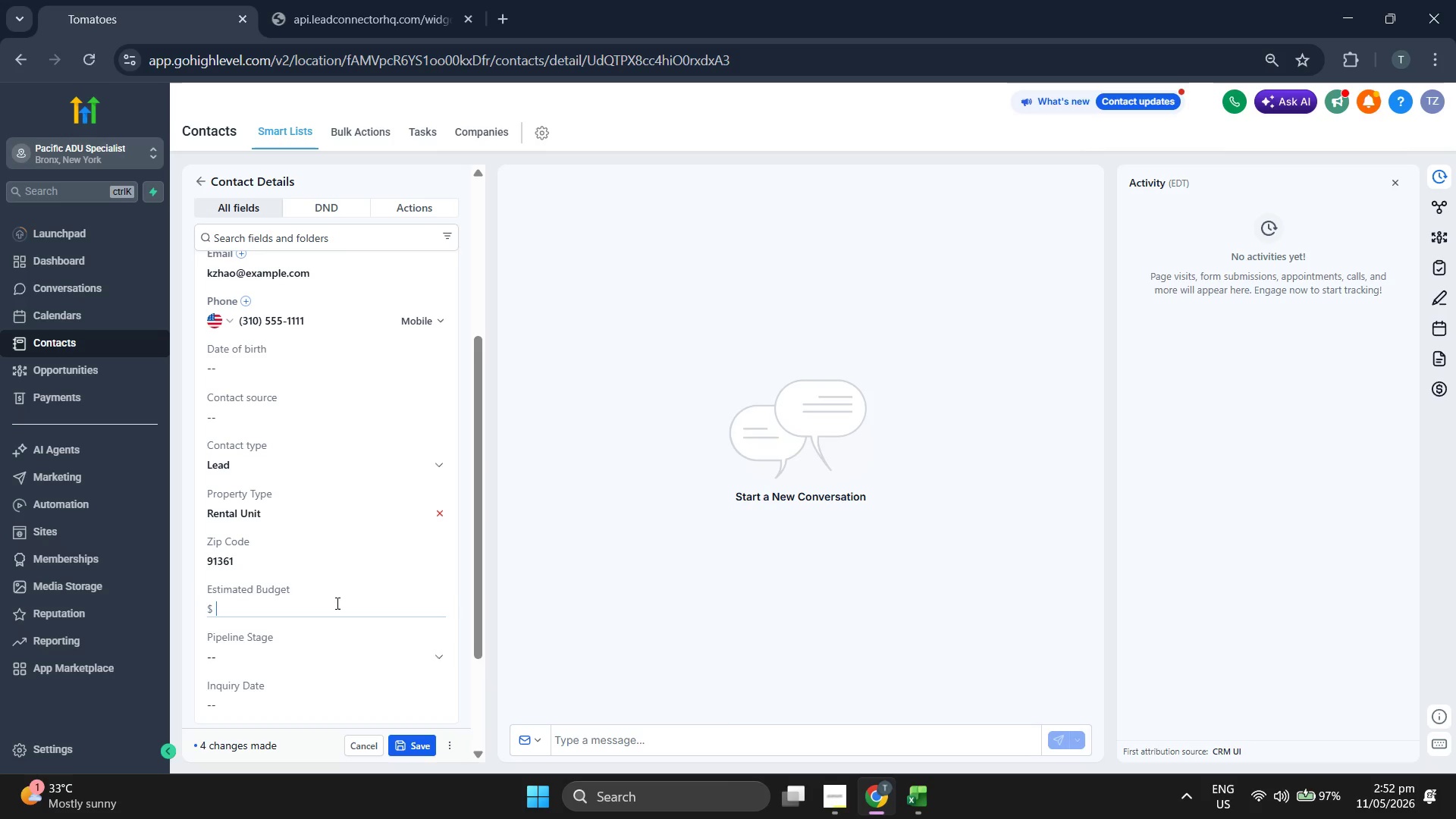 
type(17500)
 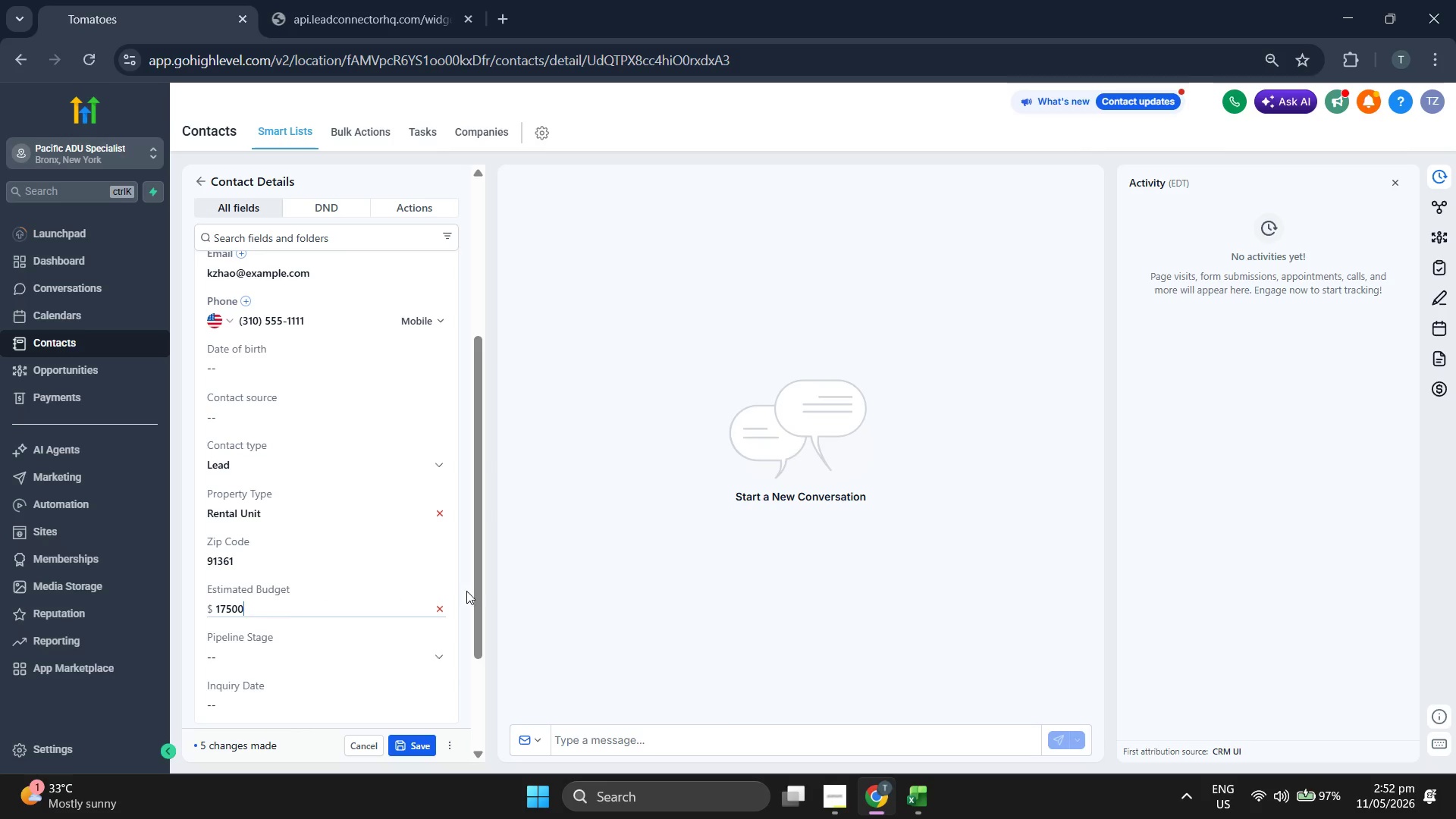 
key(0)
 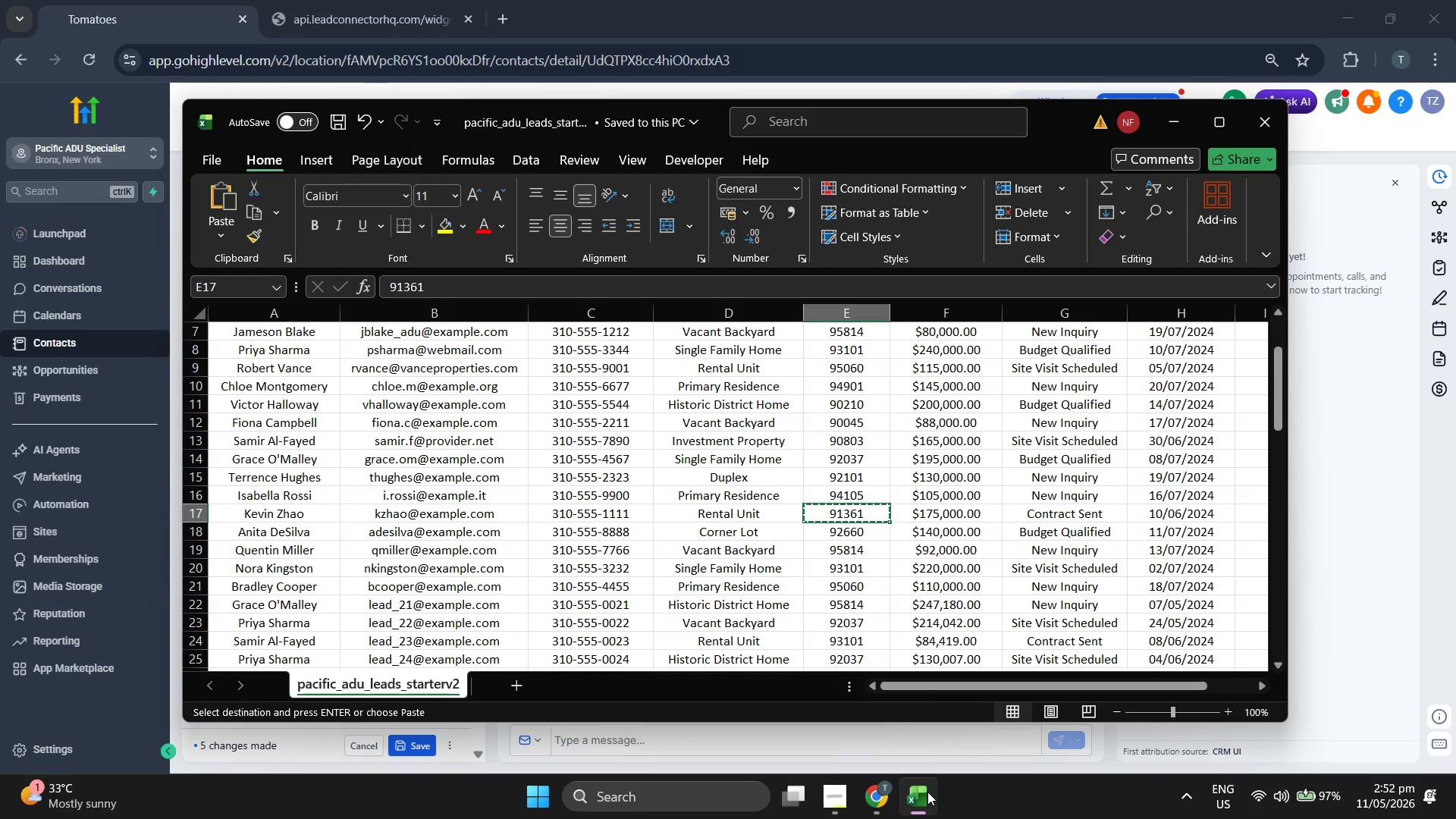 
left_click([927, 792])
 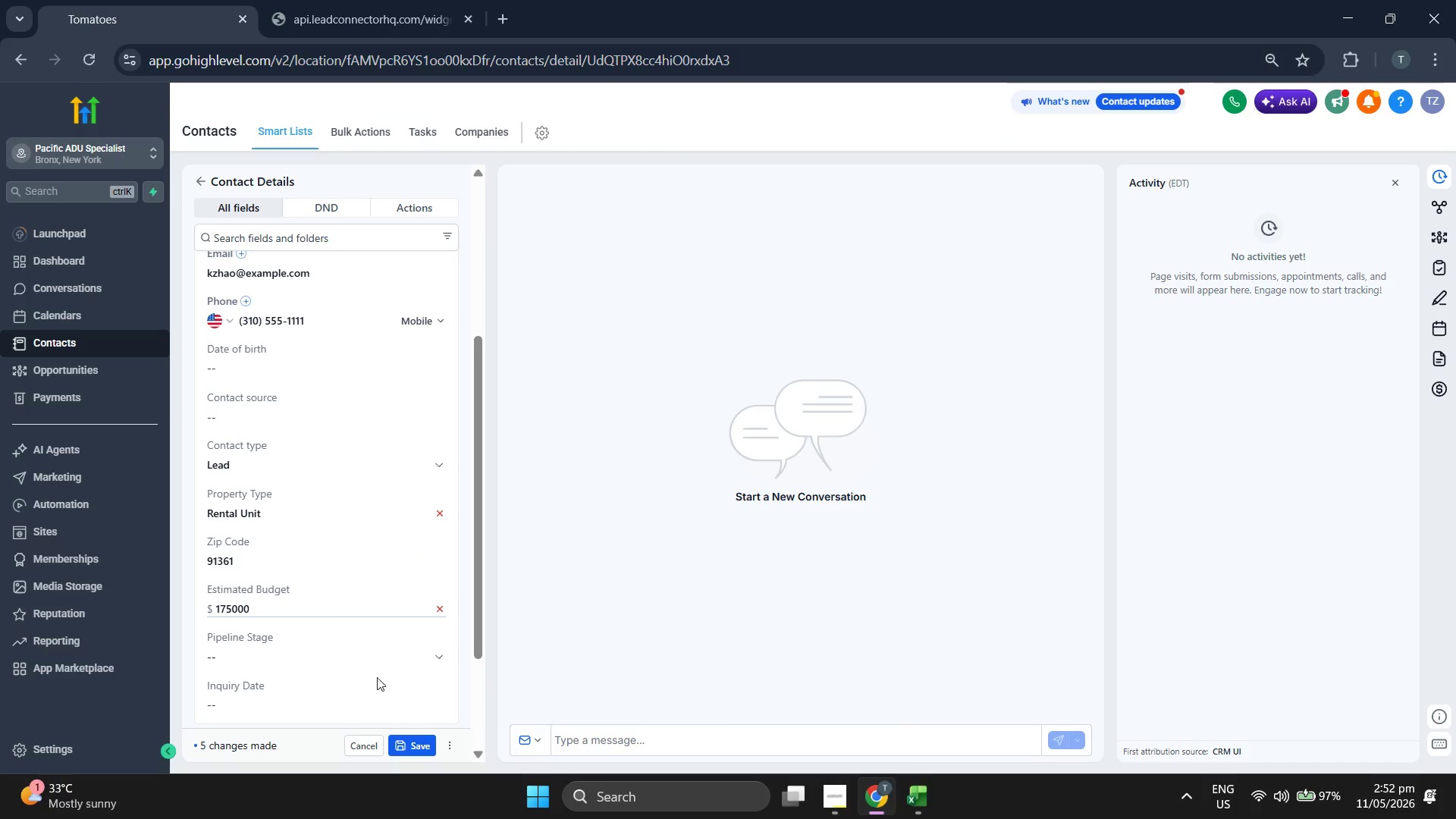 
left_click([374, 662])
 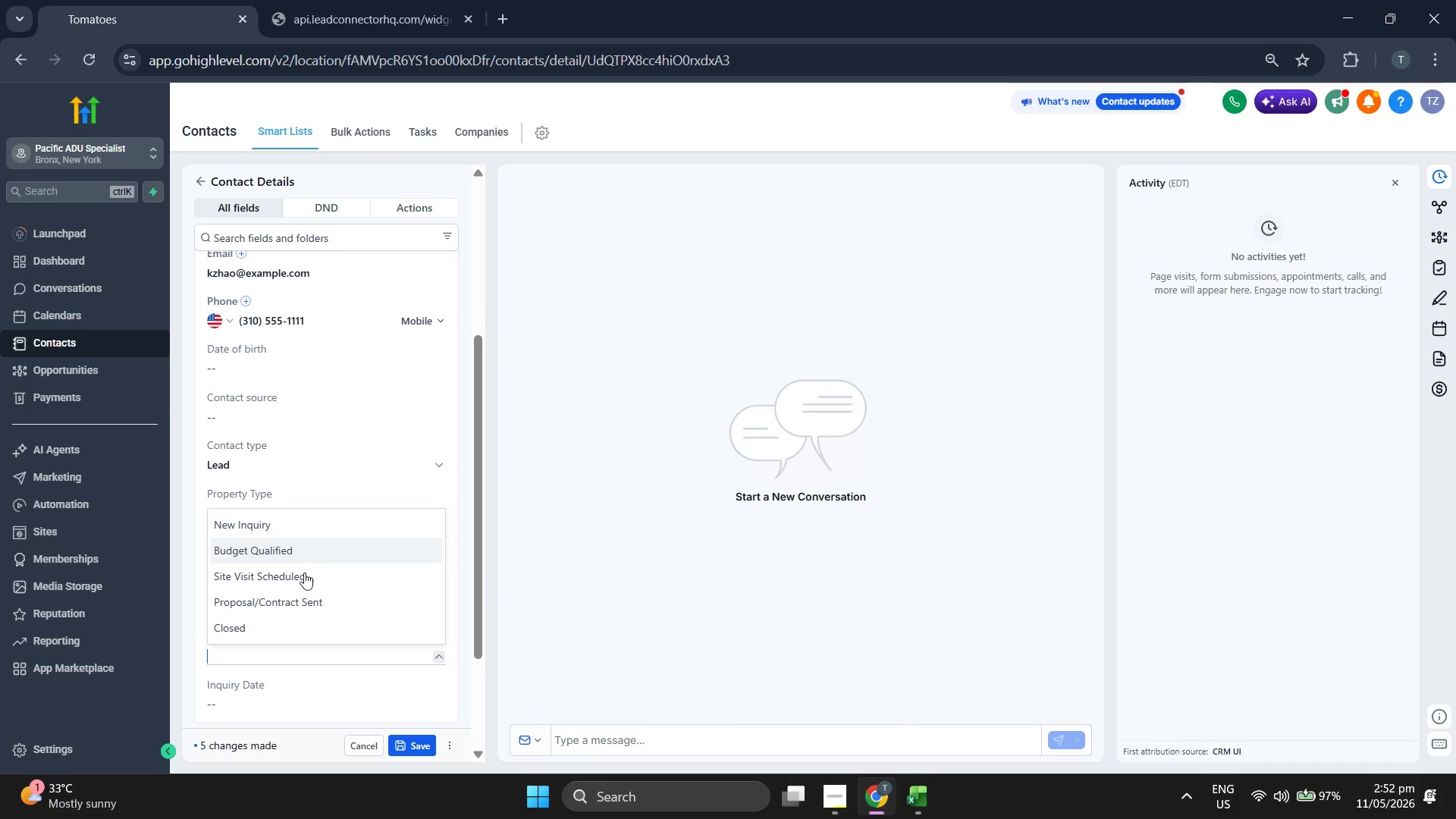 
left_click([304, 598])
 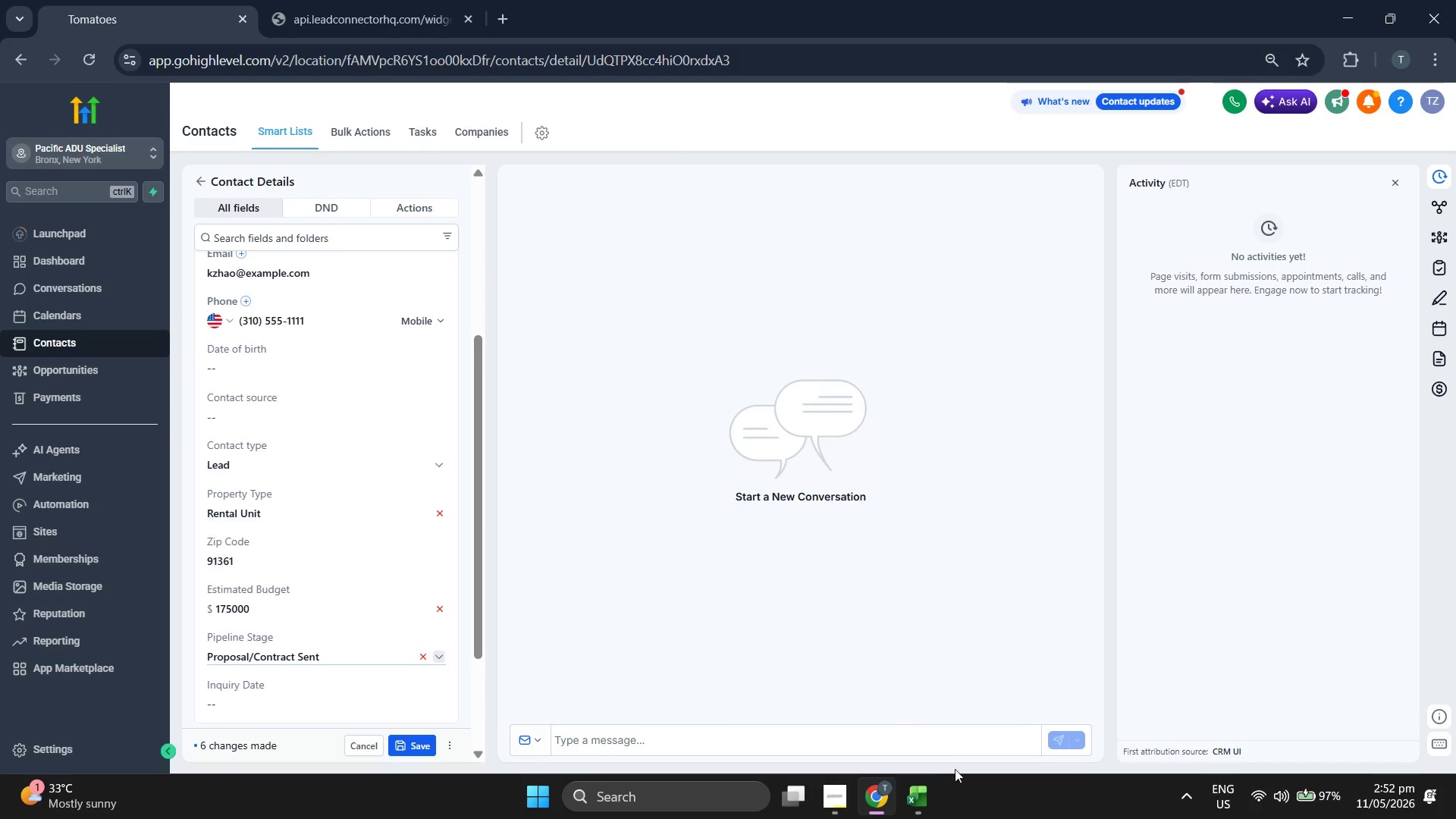 
left_click([897, 782])
 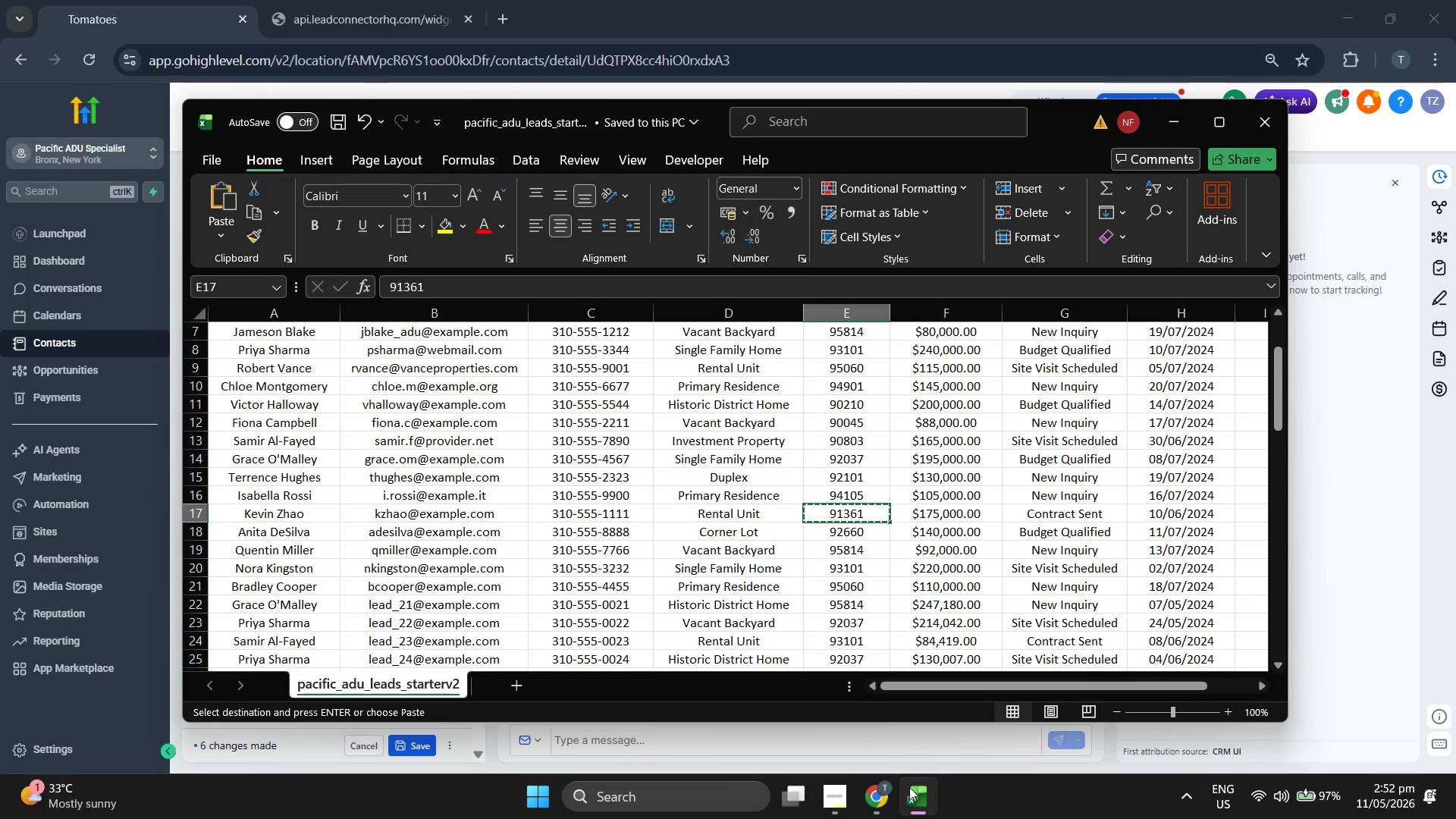 
left_click([909, 787])
 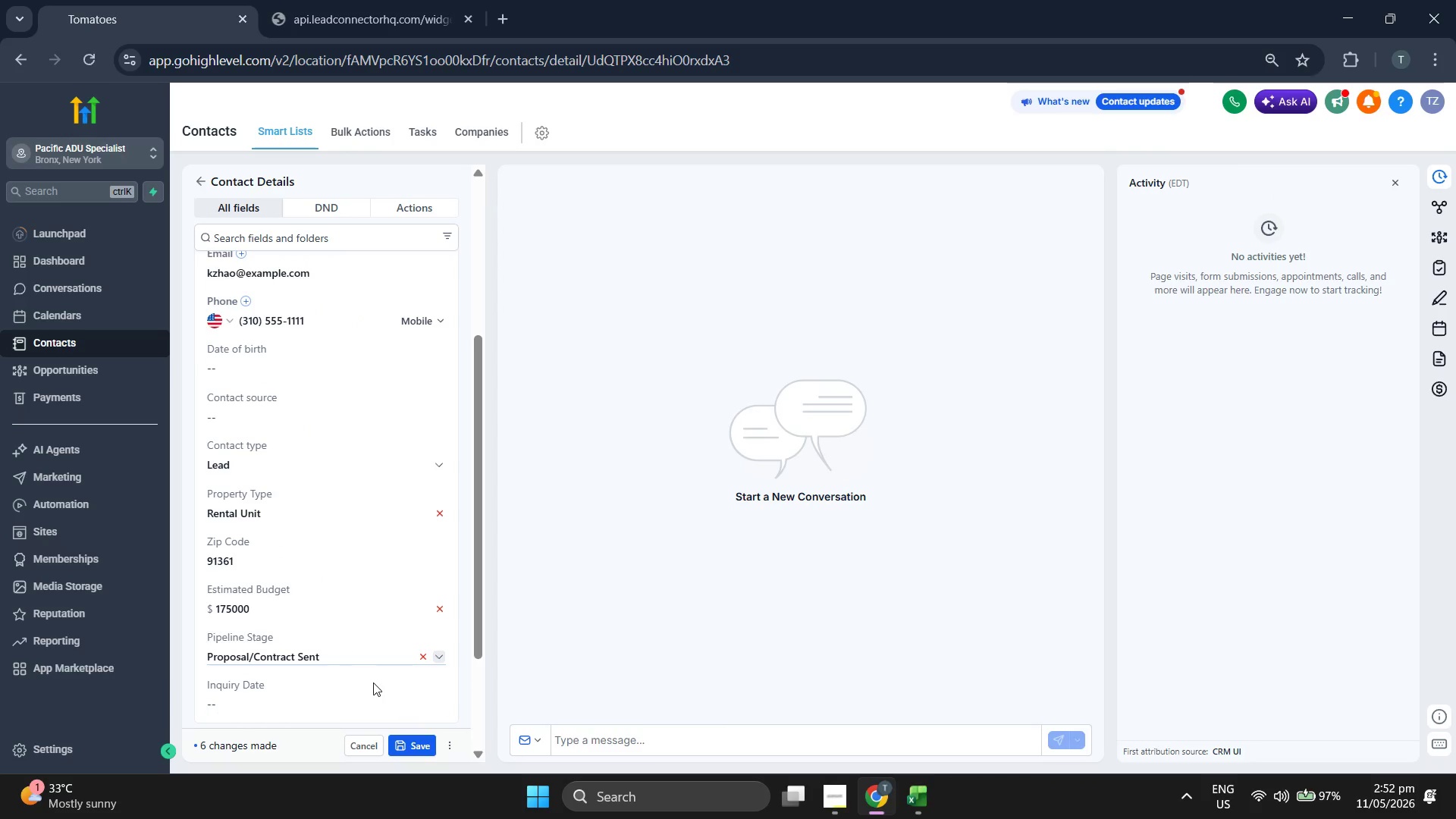 
left_click([391, 705])
 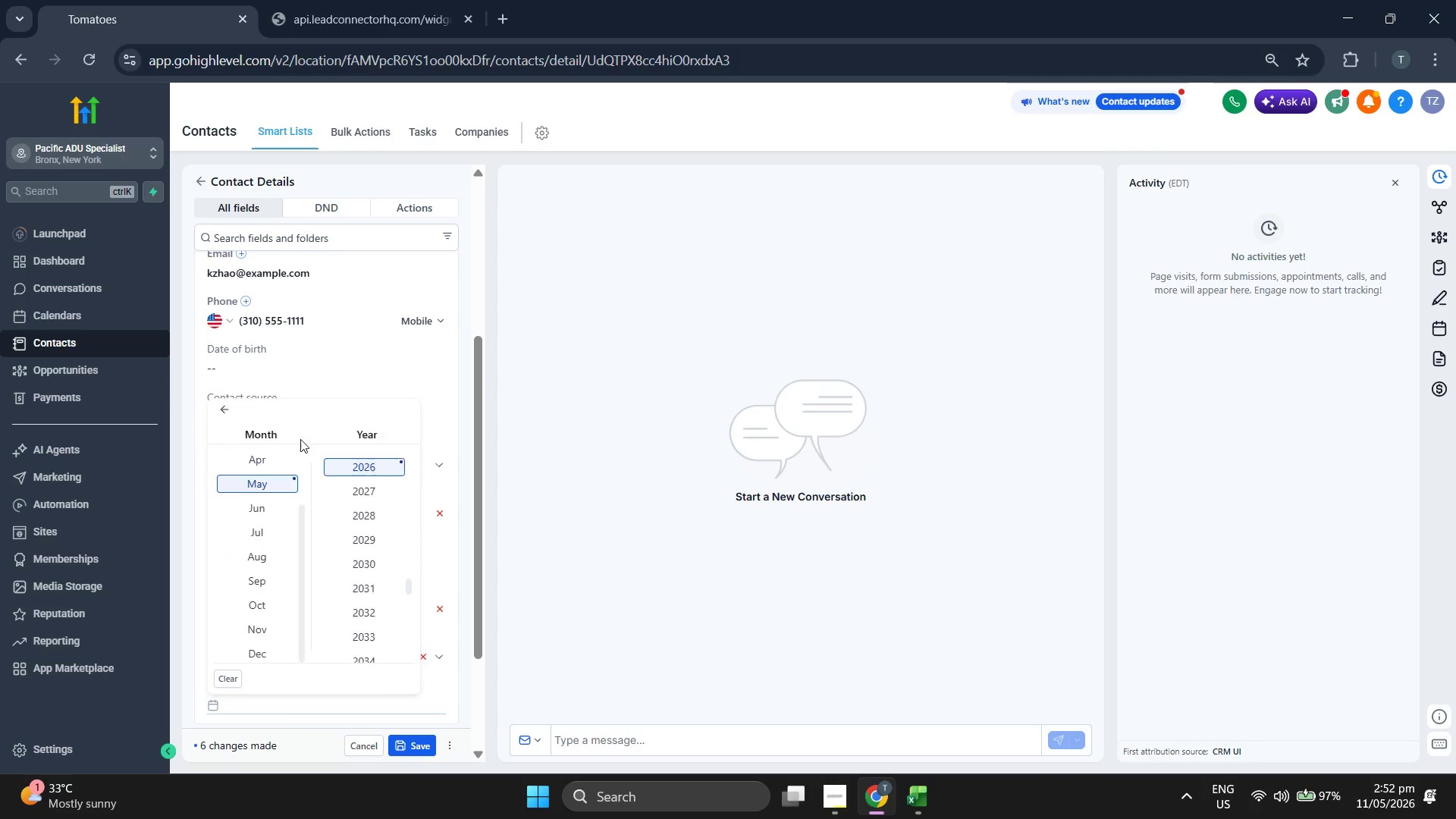 
scroll: coordinate [374, 597], scroll_direction: up, amount: 1.0
 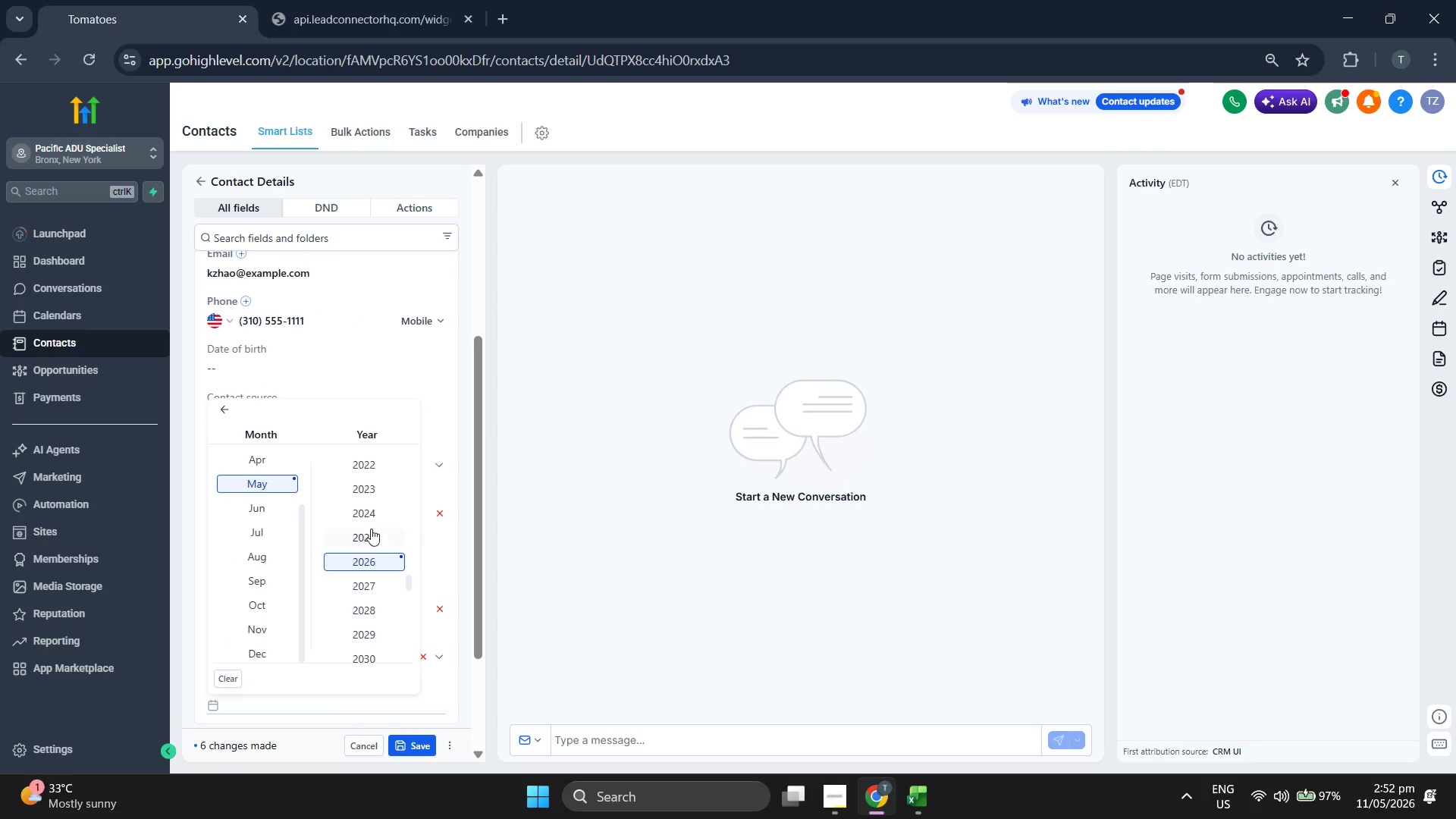 
left_click([370, 520])
 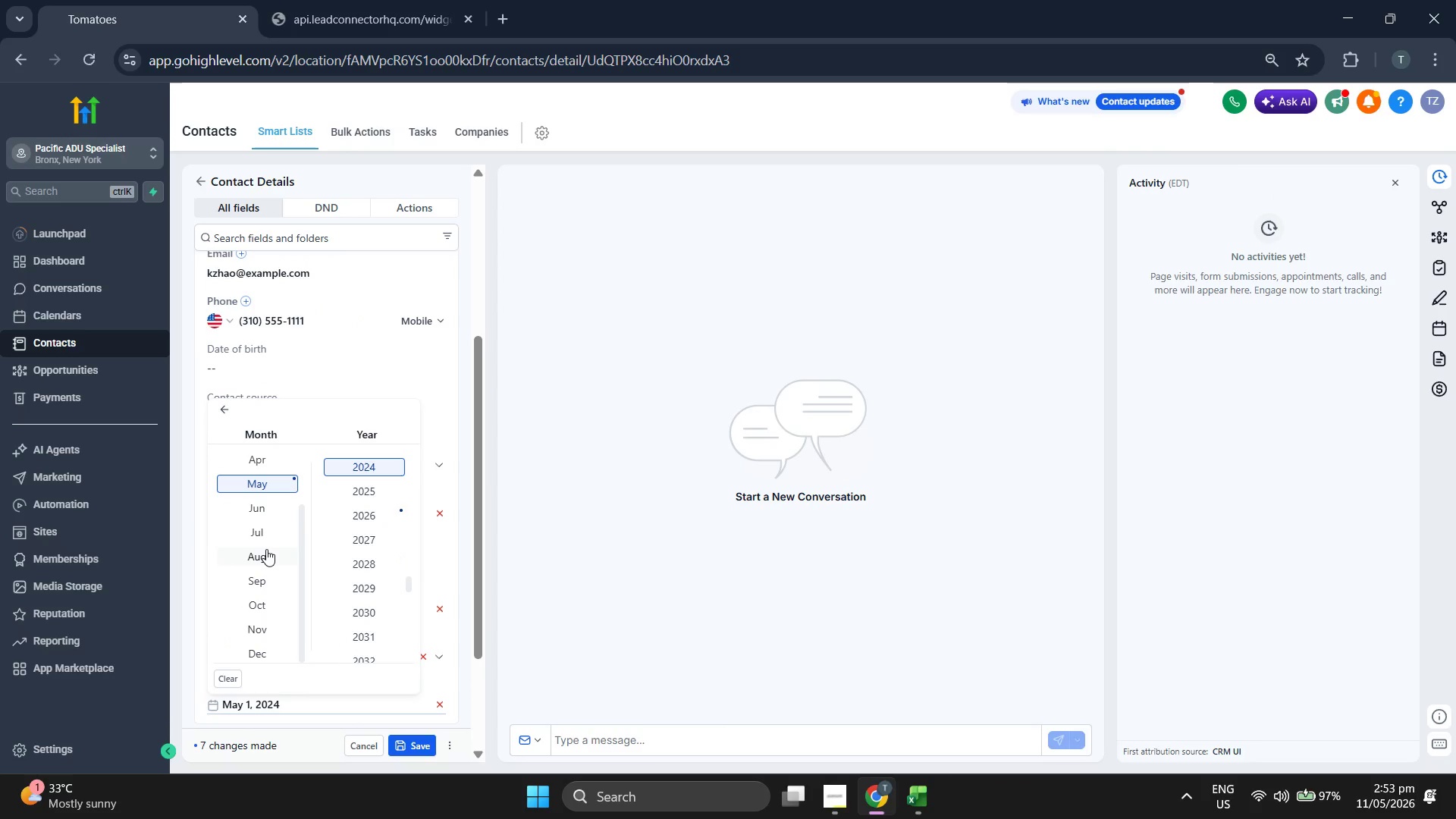 
scroll: coordinate [266, 549], scroll_direction: up, amount: 1.0
 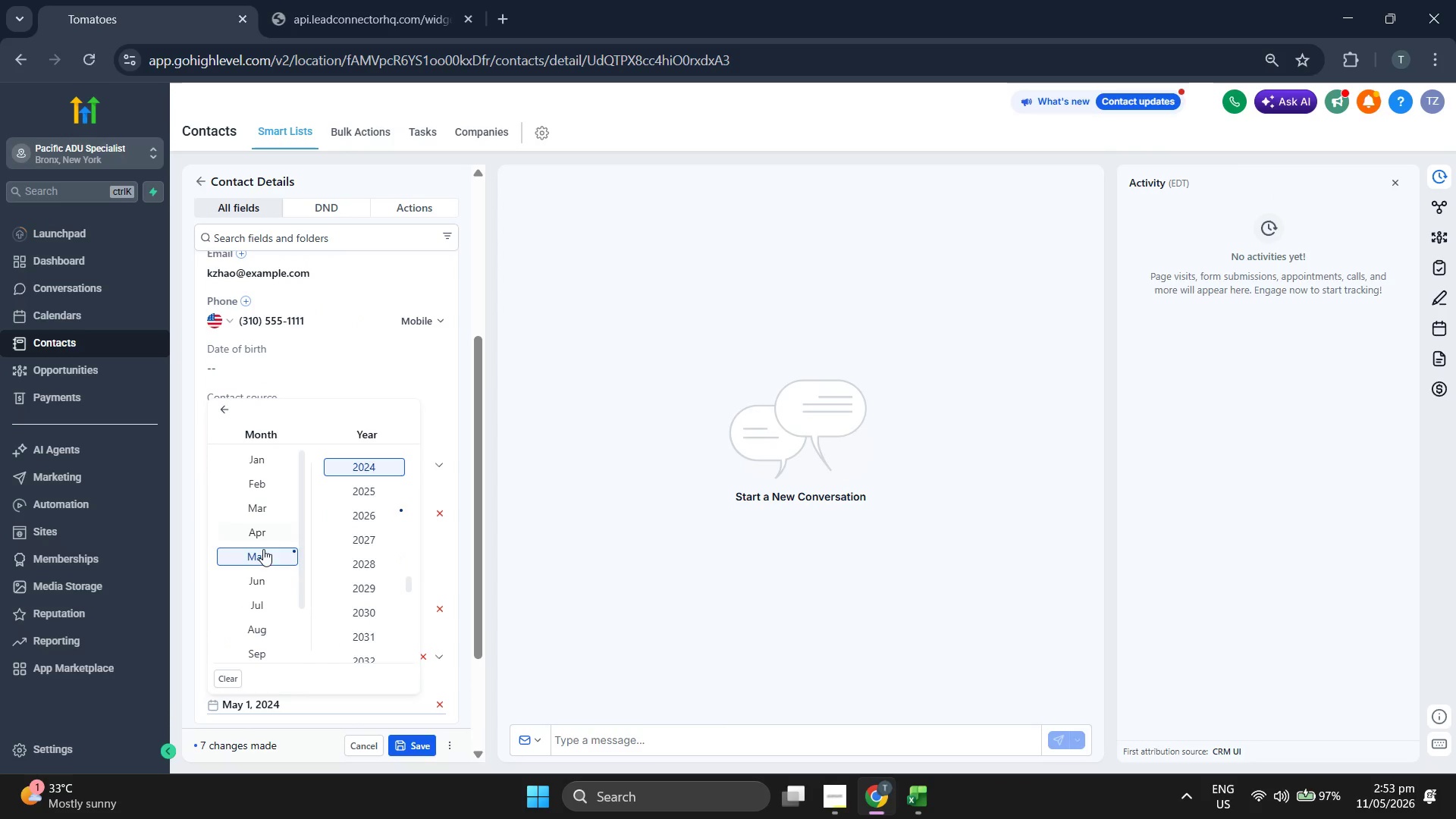 
left_click([265, 579])
 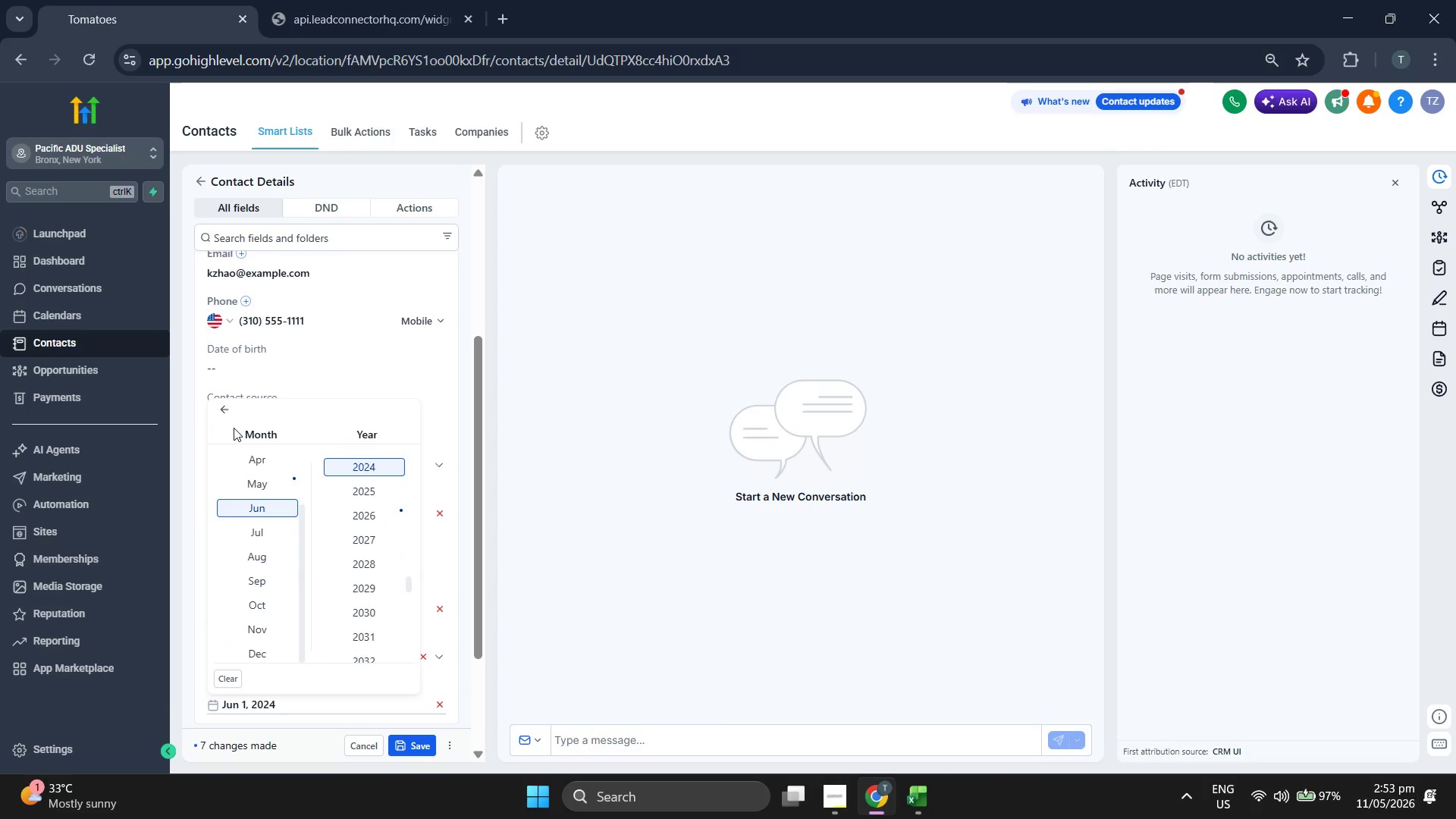 
left_click([225, 416])
 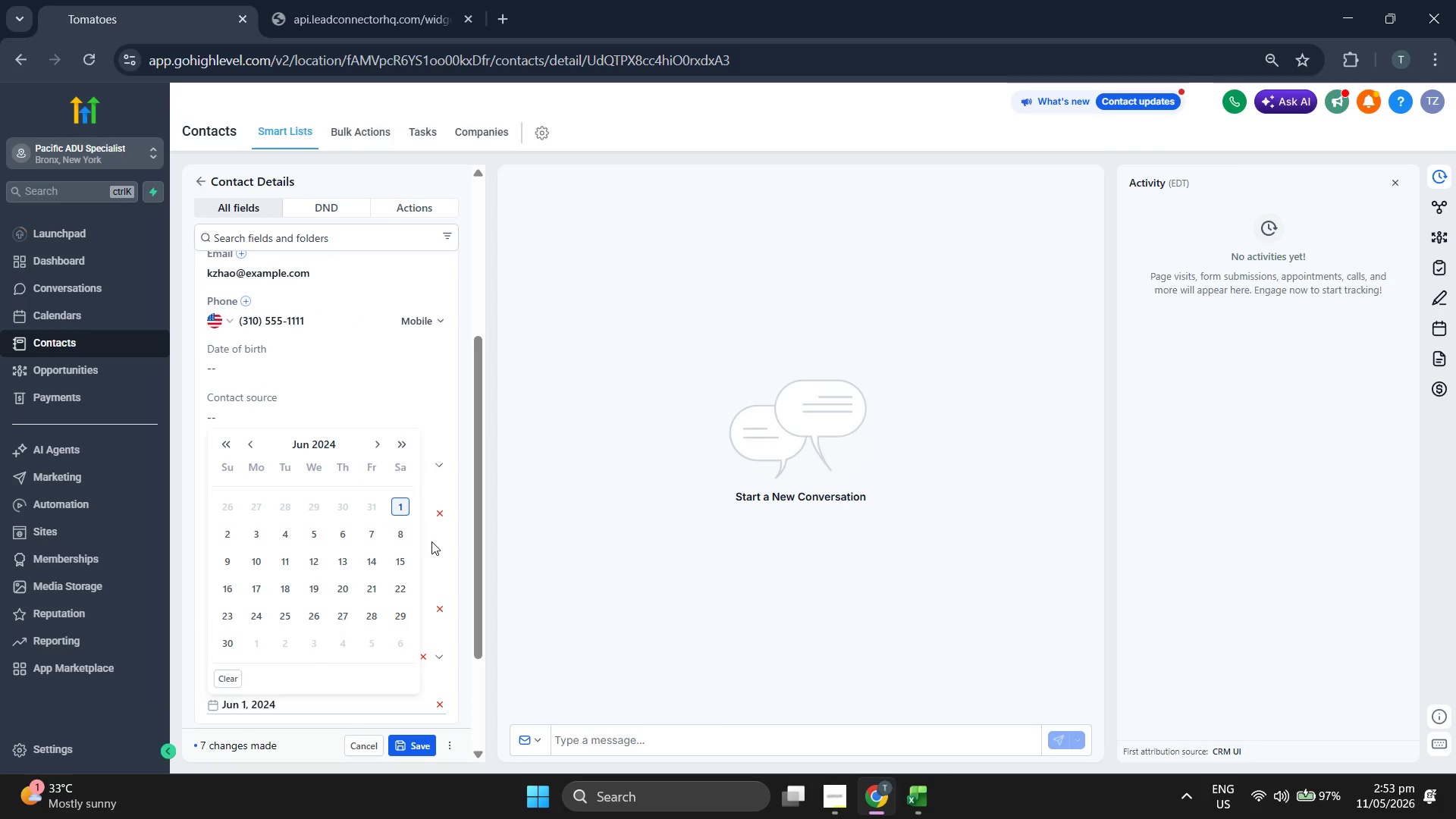 
left_click([366, 533])
 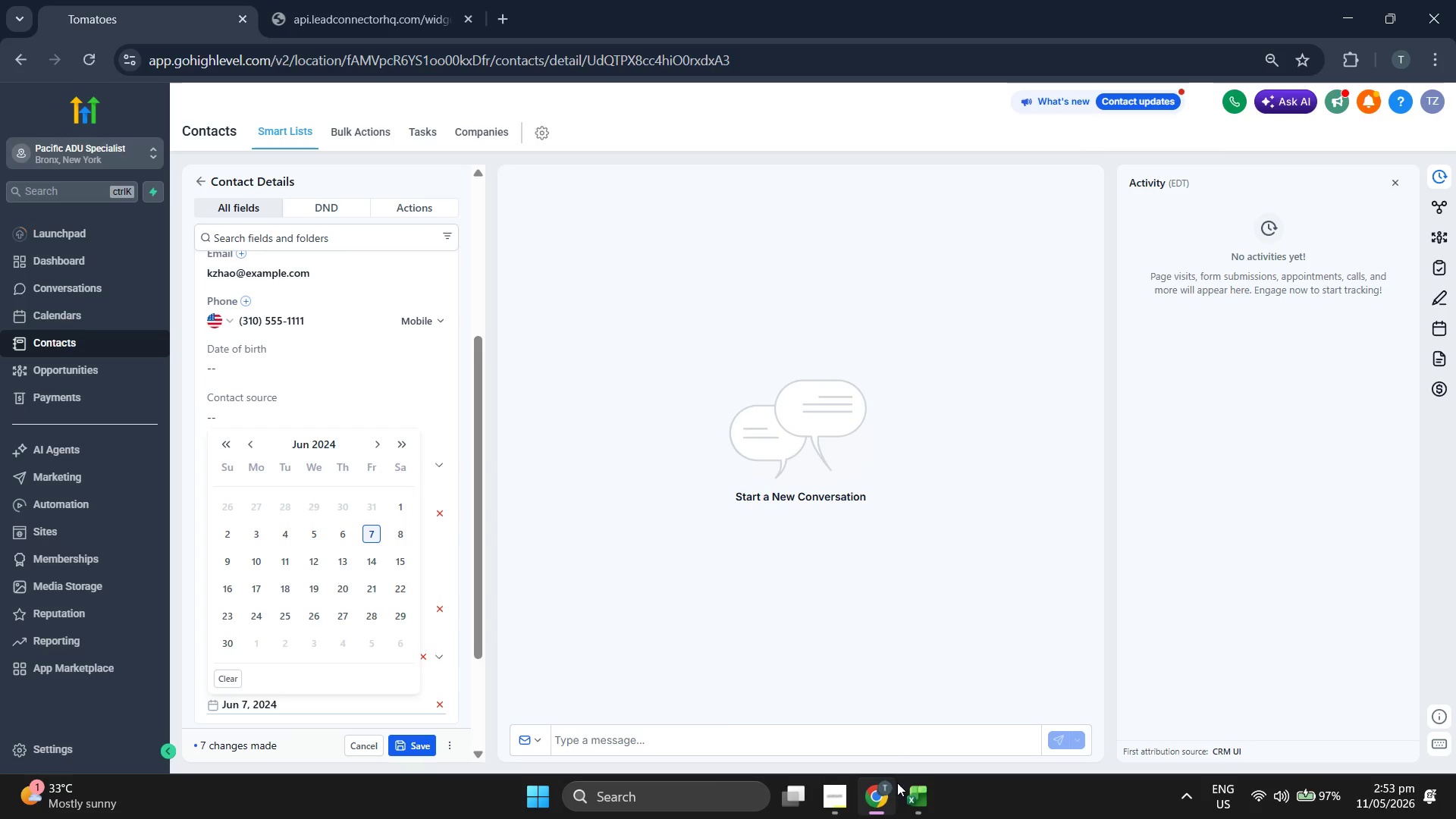 
left_click([913, 791])
 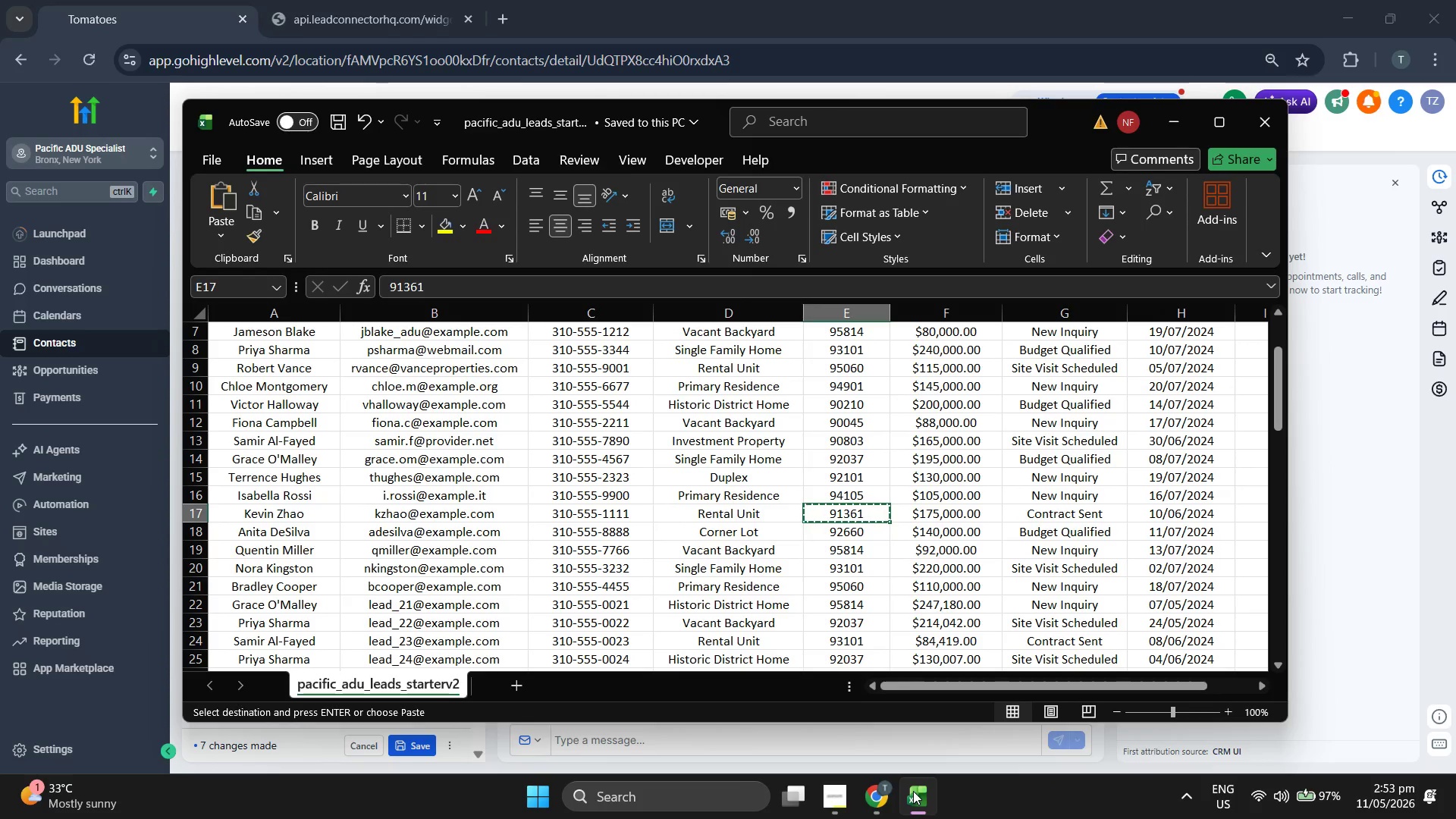 
left_click([913, 791])
 